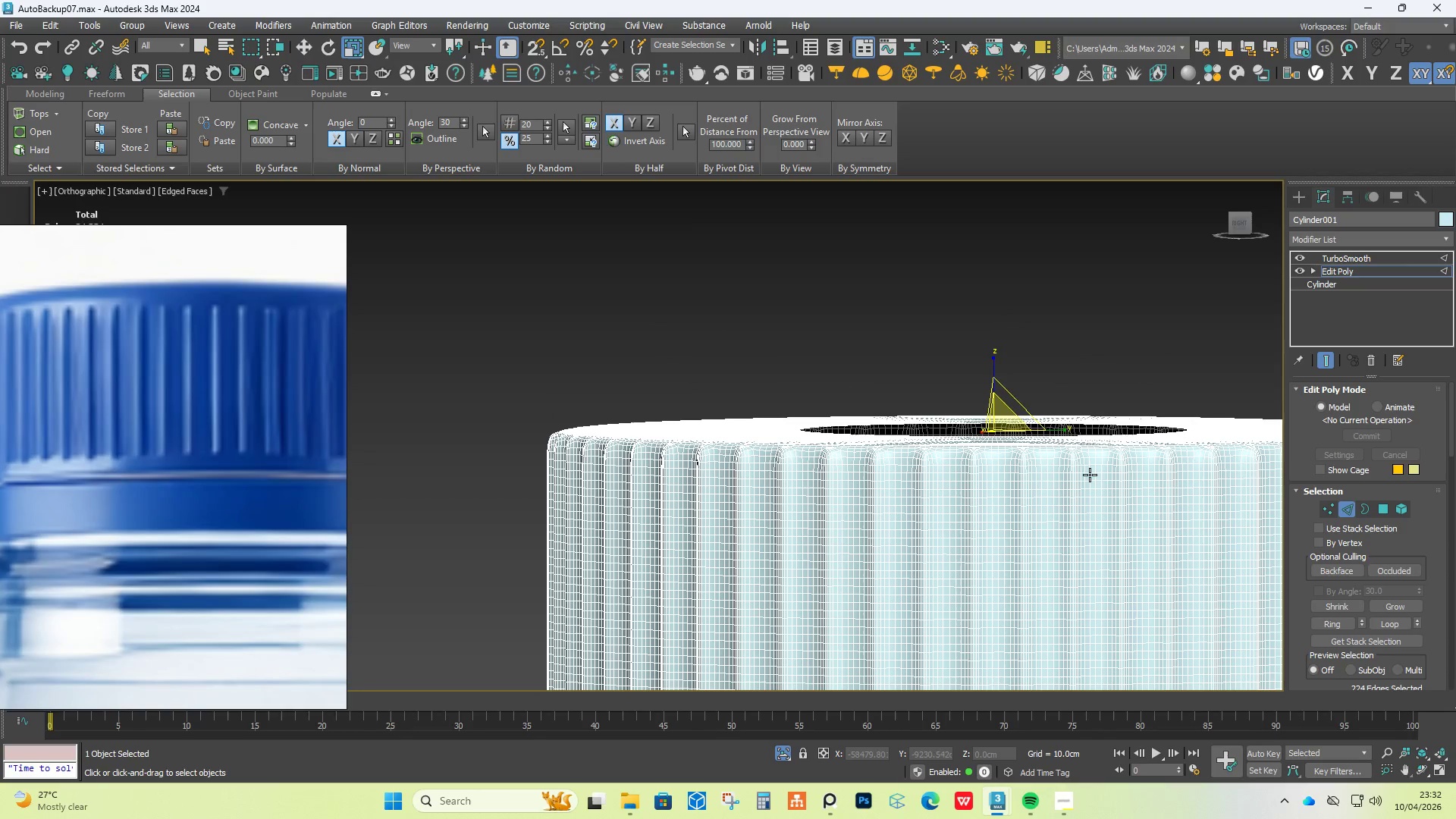 
key(Control+Z)
 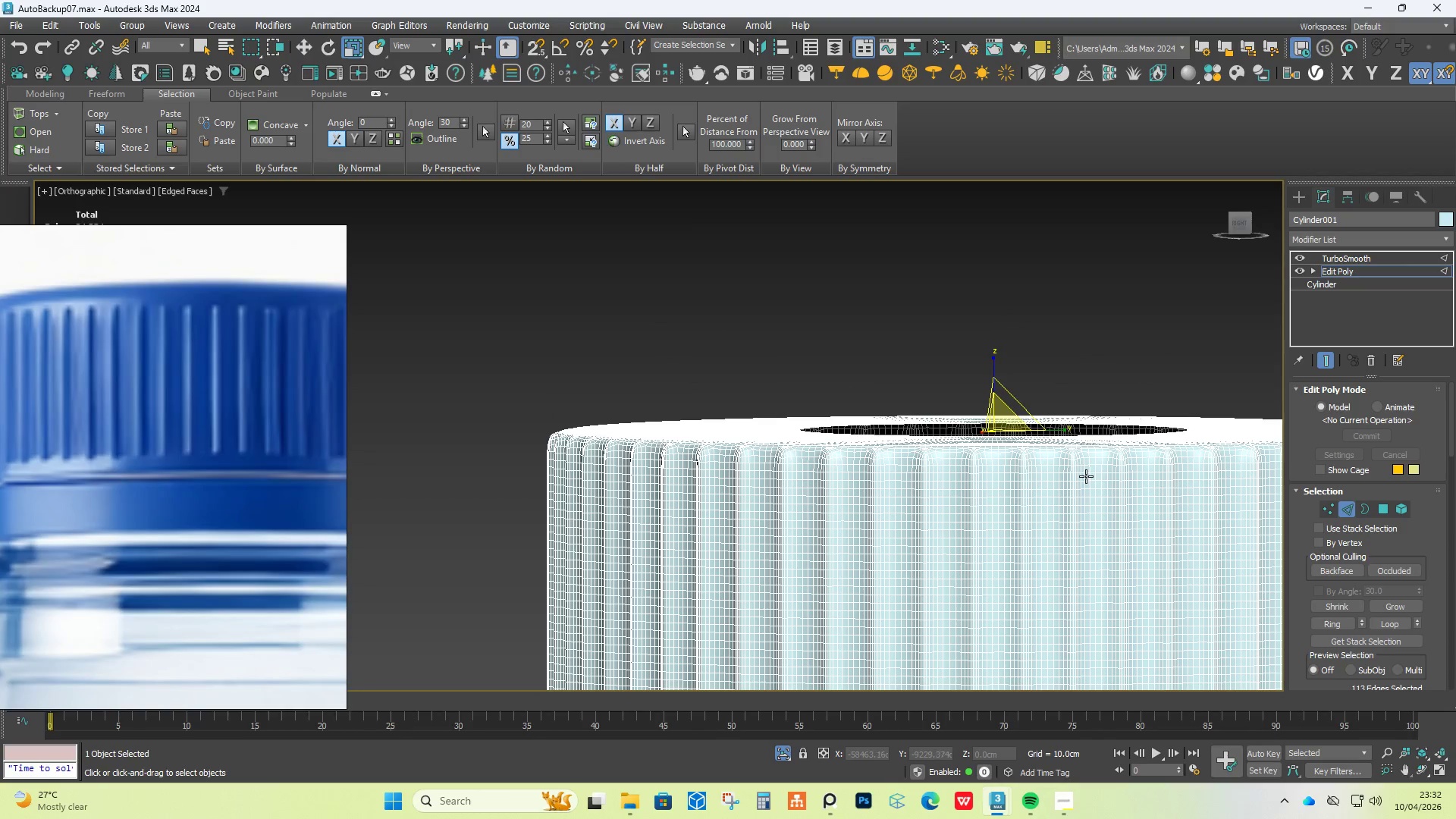 
key(Control+Z)
 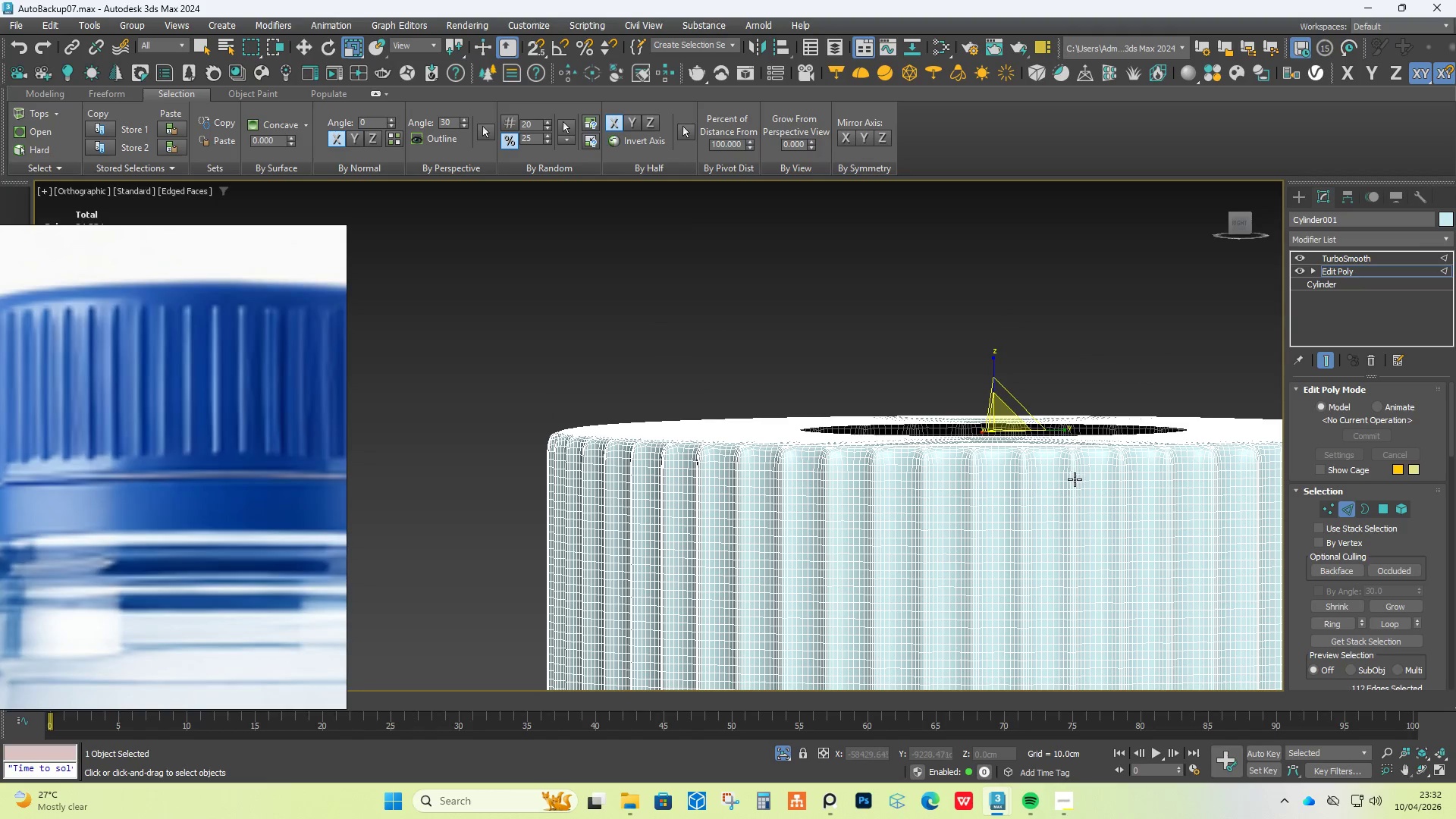 
key(Control+Z)
 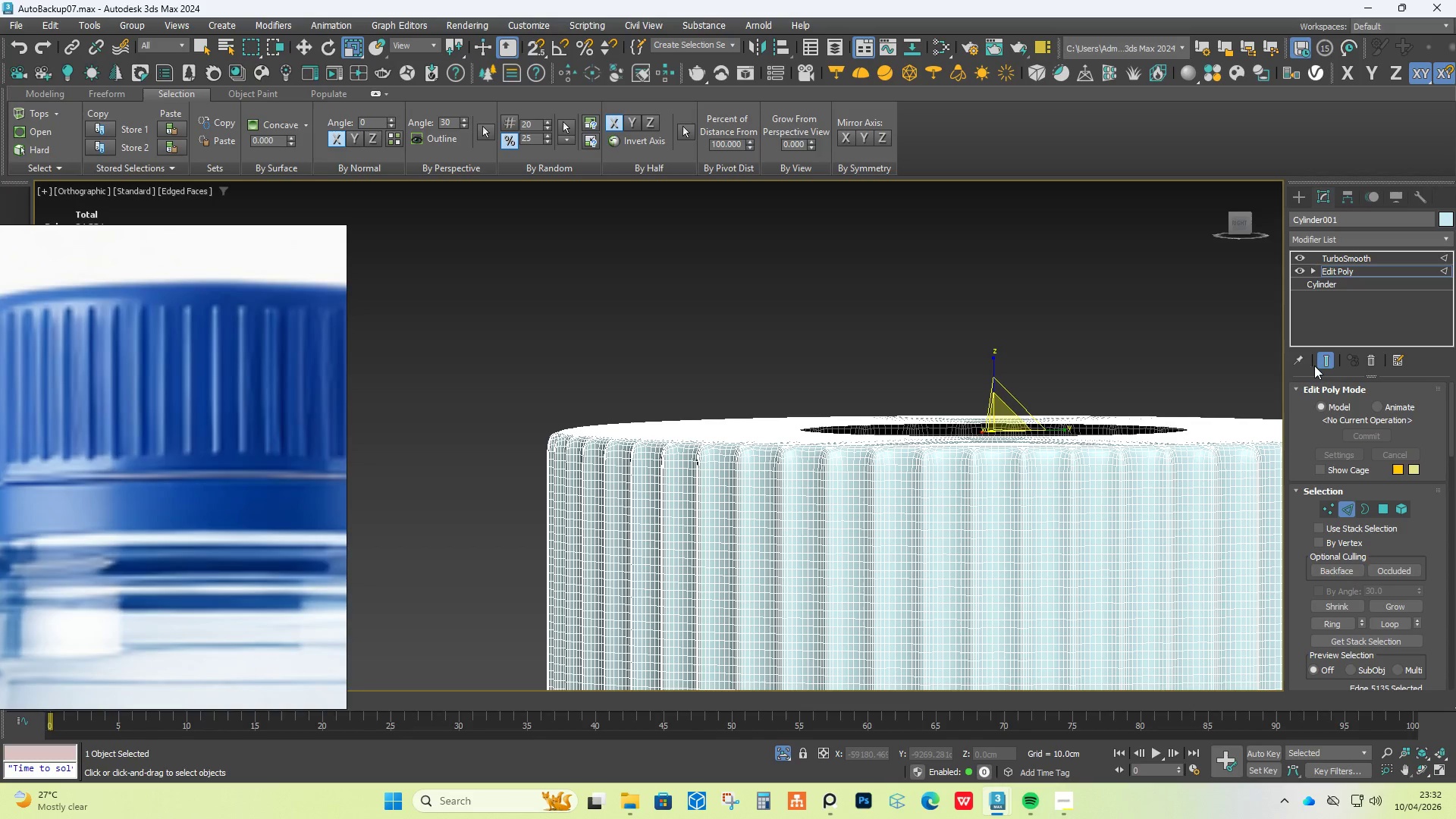 
left_click([1321, 359])
 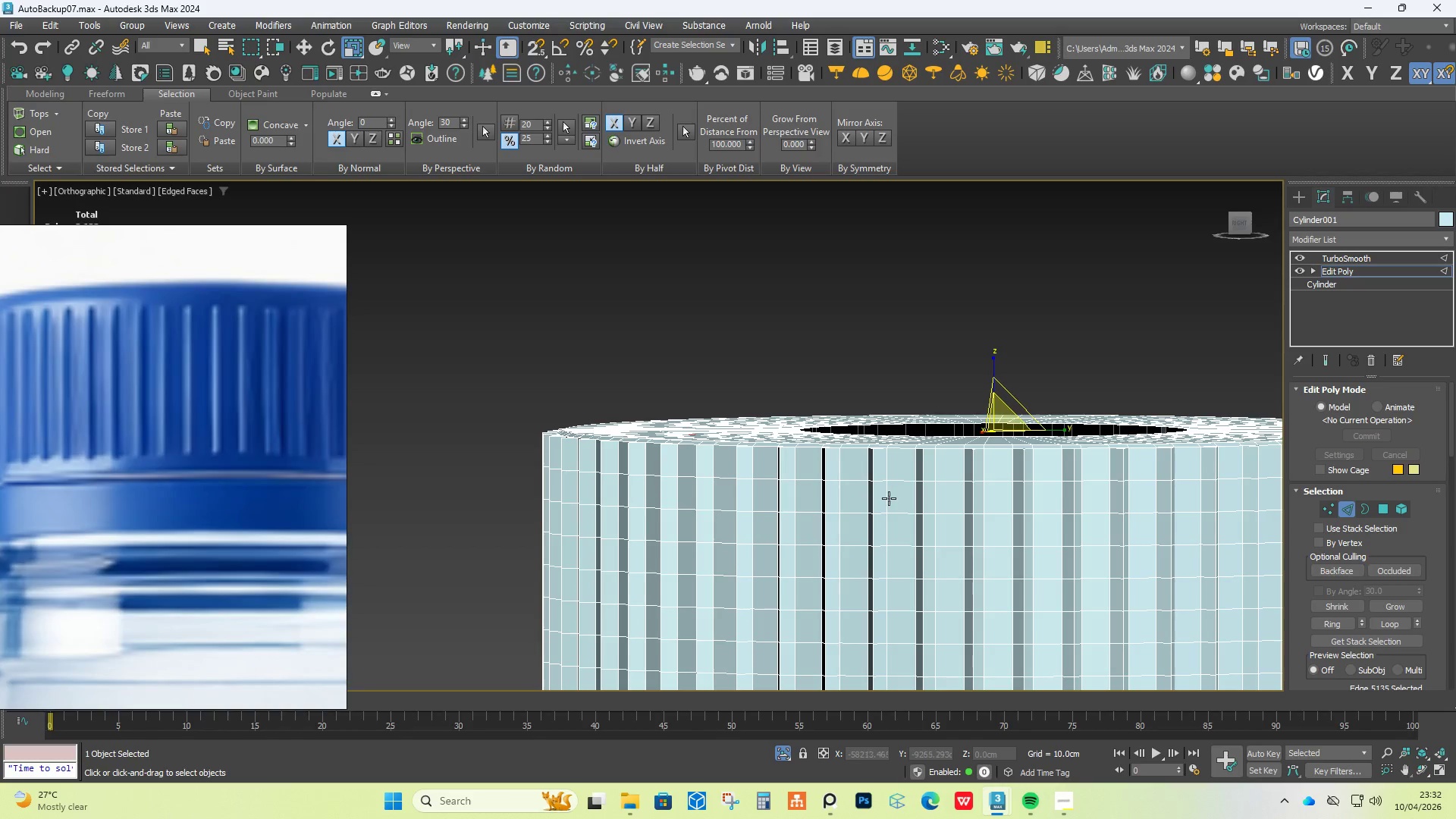 
hold_key(key=AltLeft, duration=0.36)
 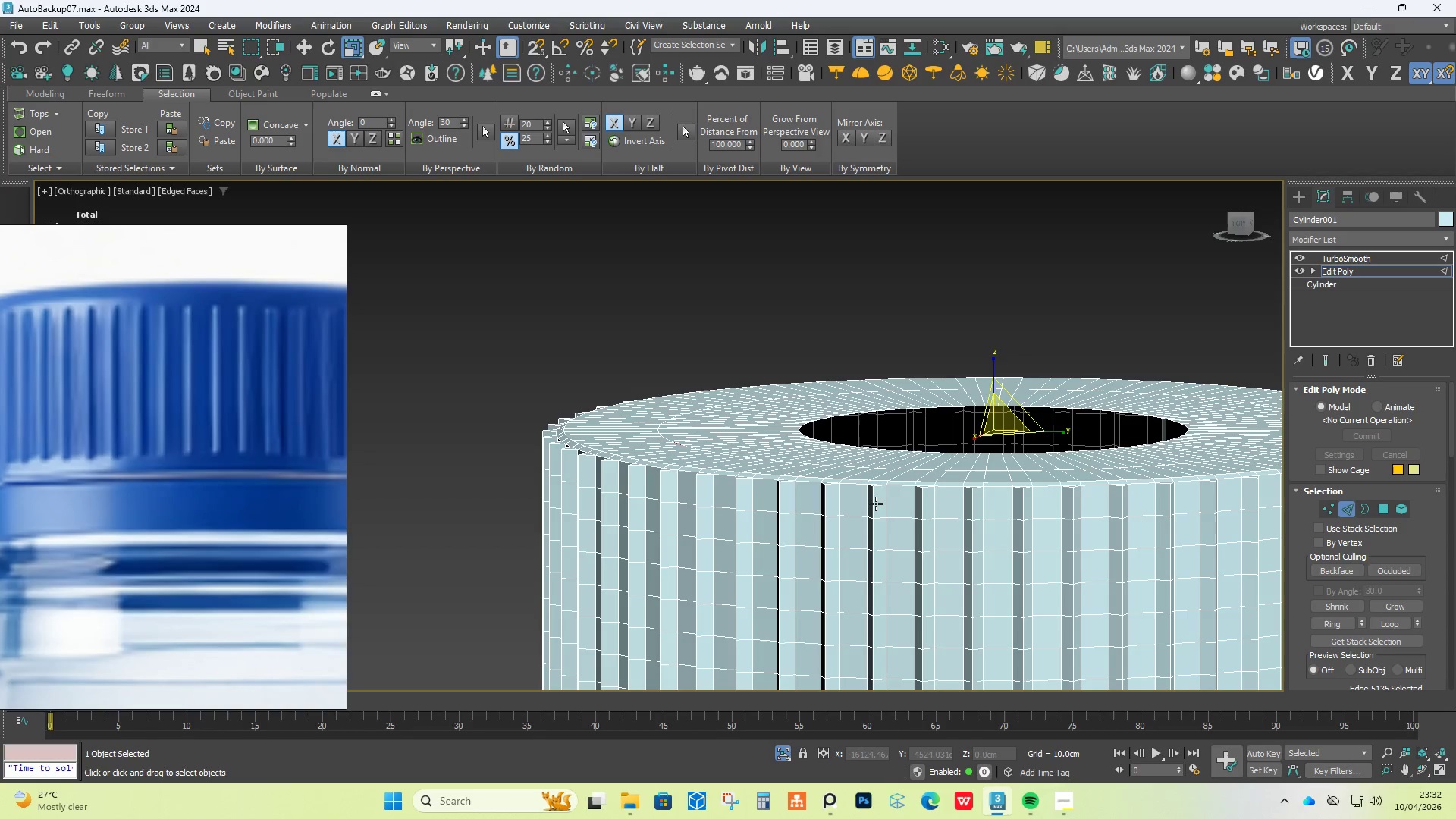 
key(Control+Z)
 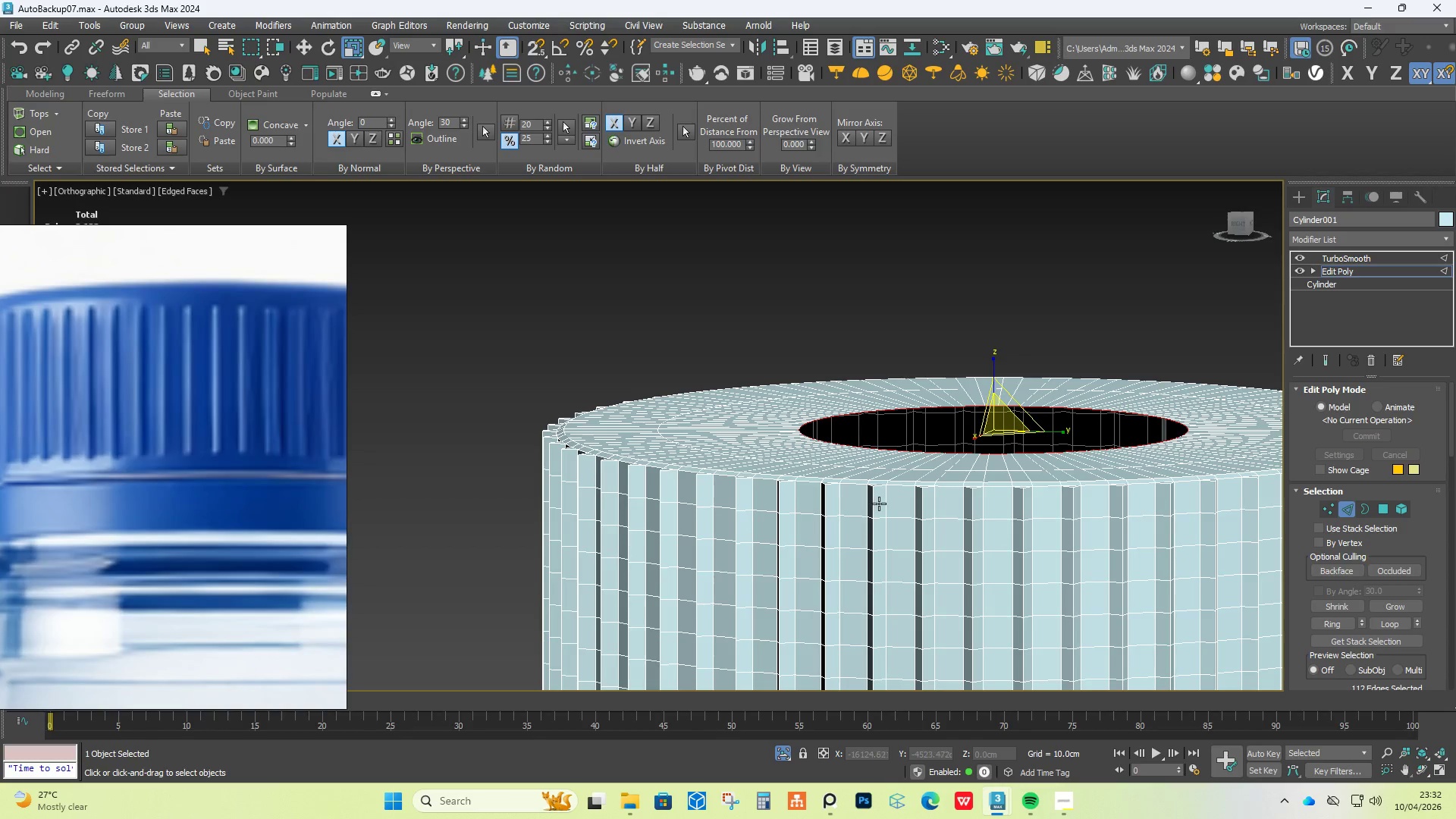 
key(Control+Z)
 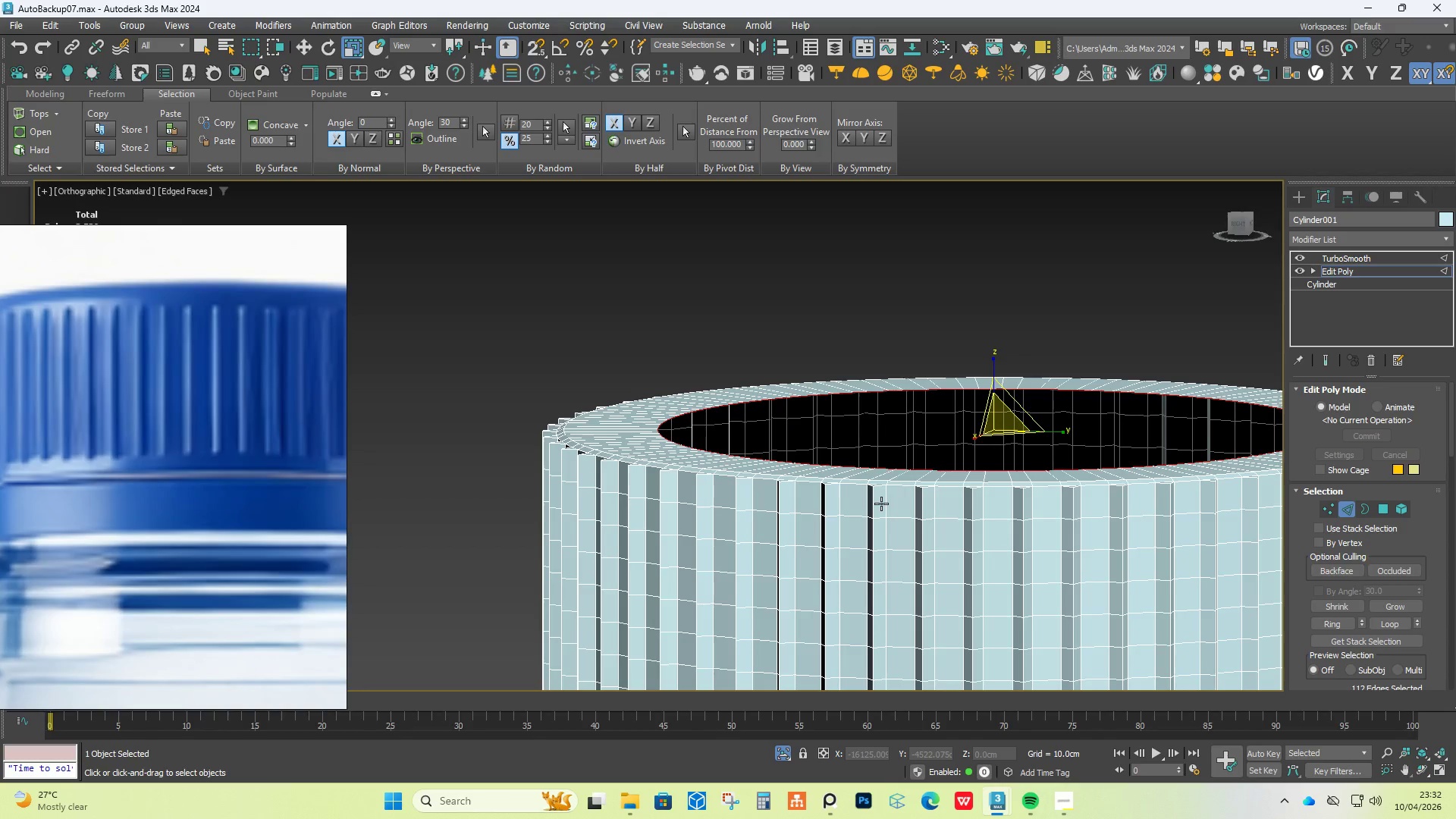 
key(Control+Z)
 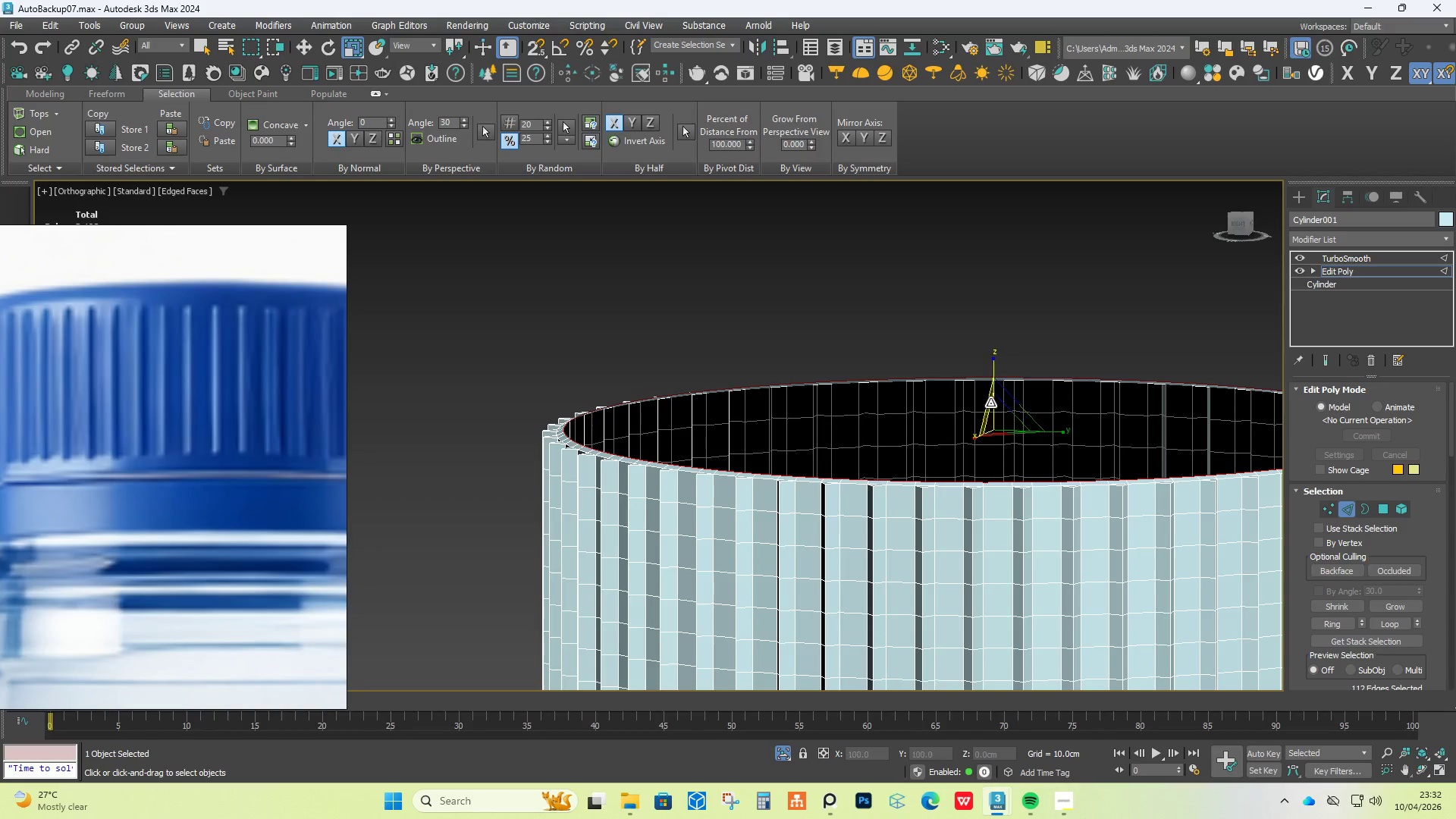 
key(W)
 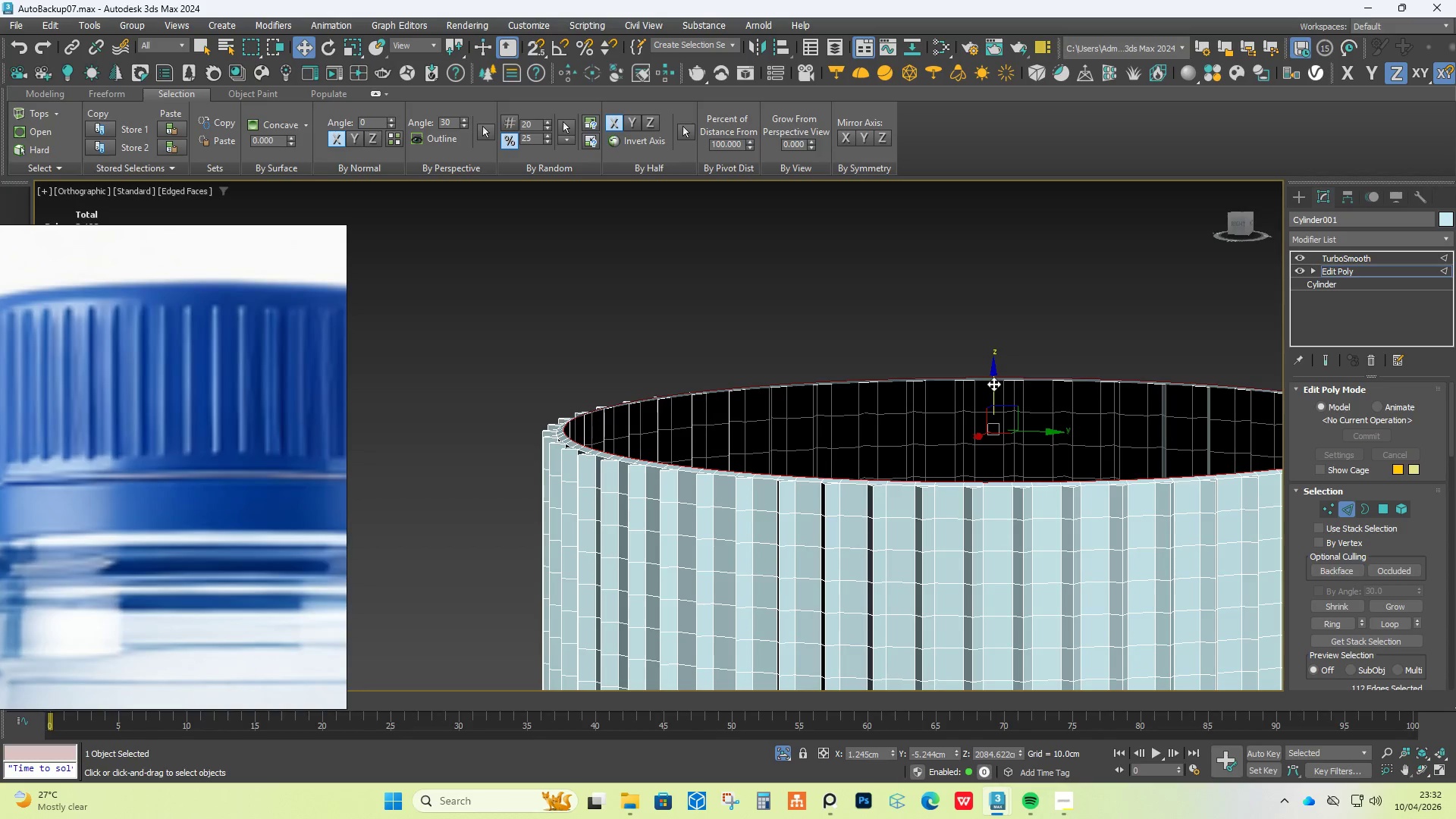 
left_click_drag(start_coordinate=[993, 384], to_coordinate=[985, 384])
 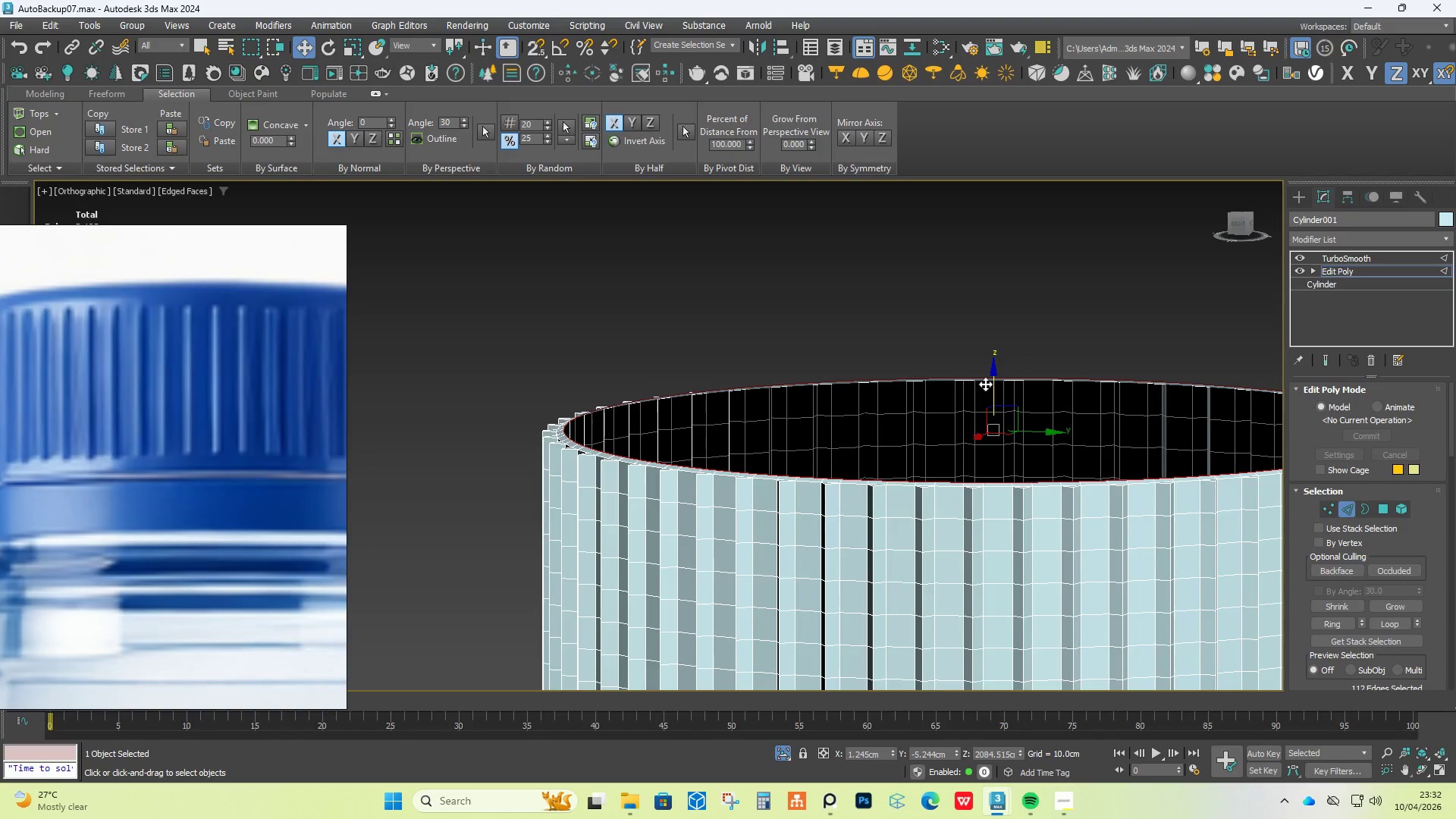 
hold_key(key=ShiftLeft, duration=1.5)
left_click_drag(start_coordinate=[997, 387], to_coordinate=[996, 315])
 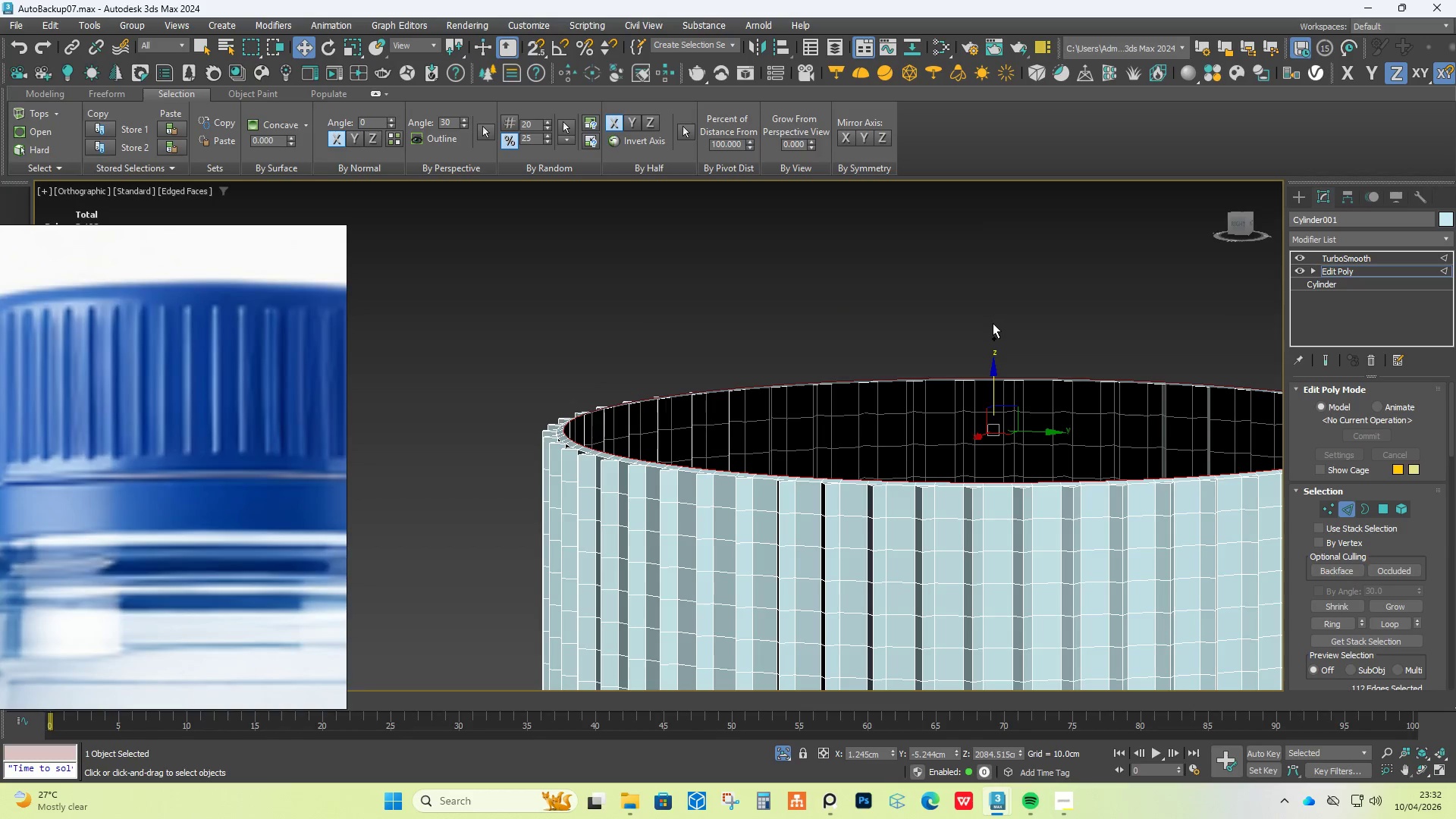 
hold_key(key=ShiftLeft, duration=1.52)
 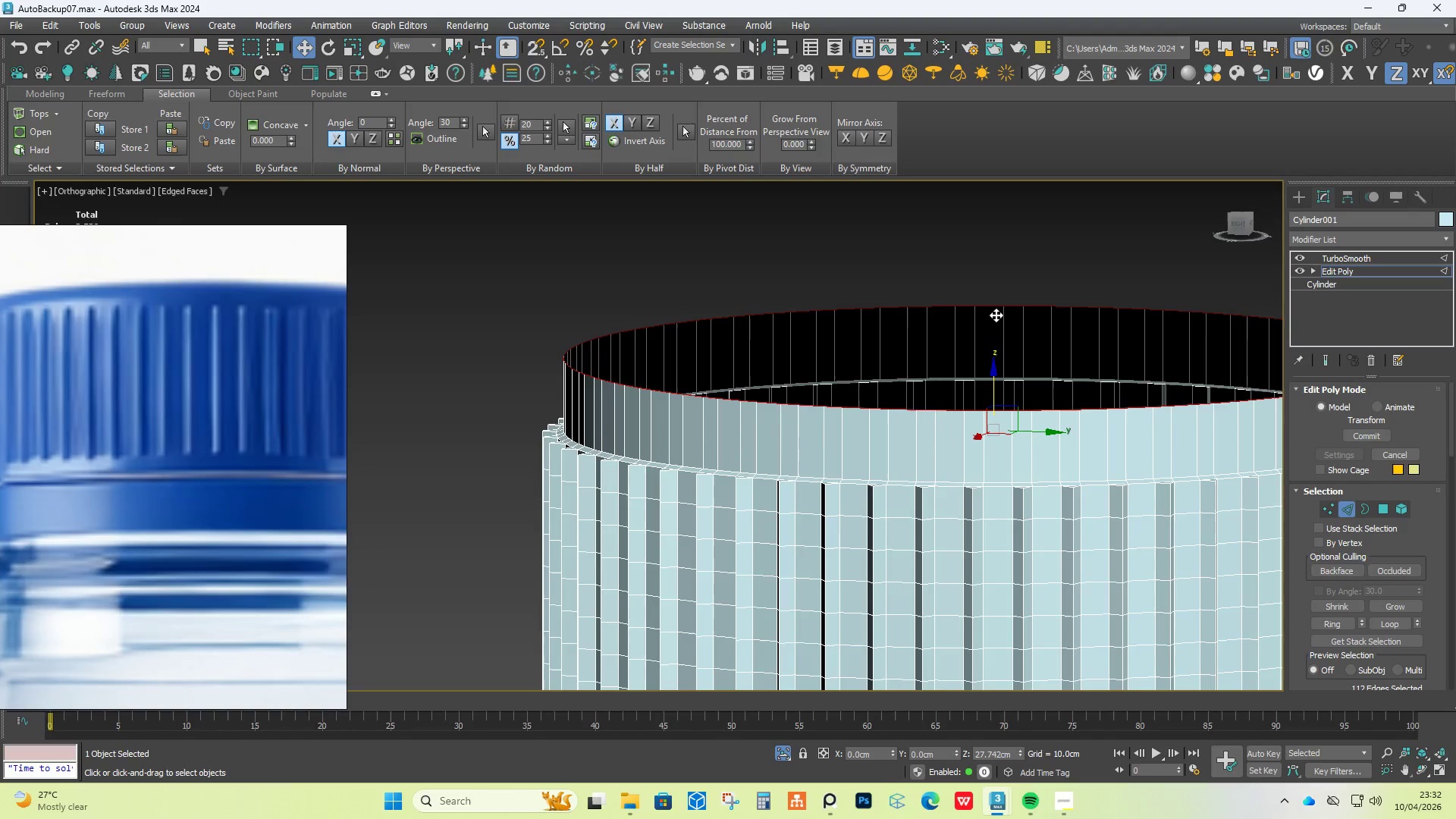 
key(Shift+ShiftLeft)
 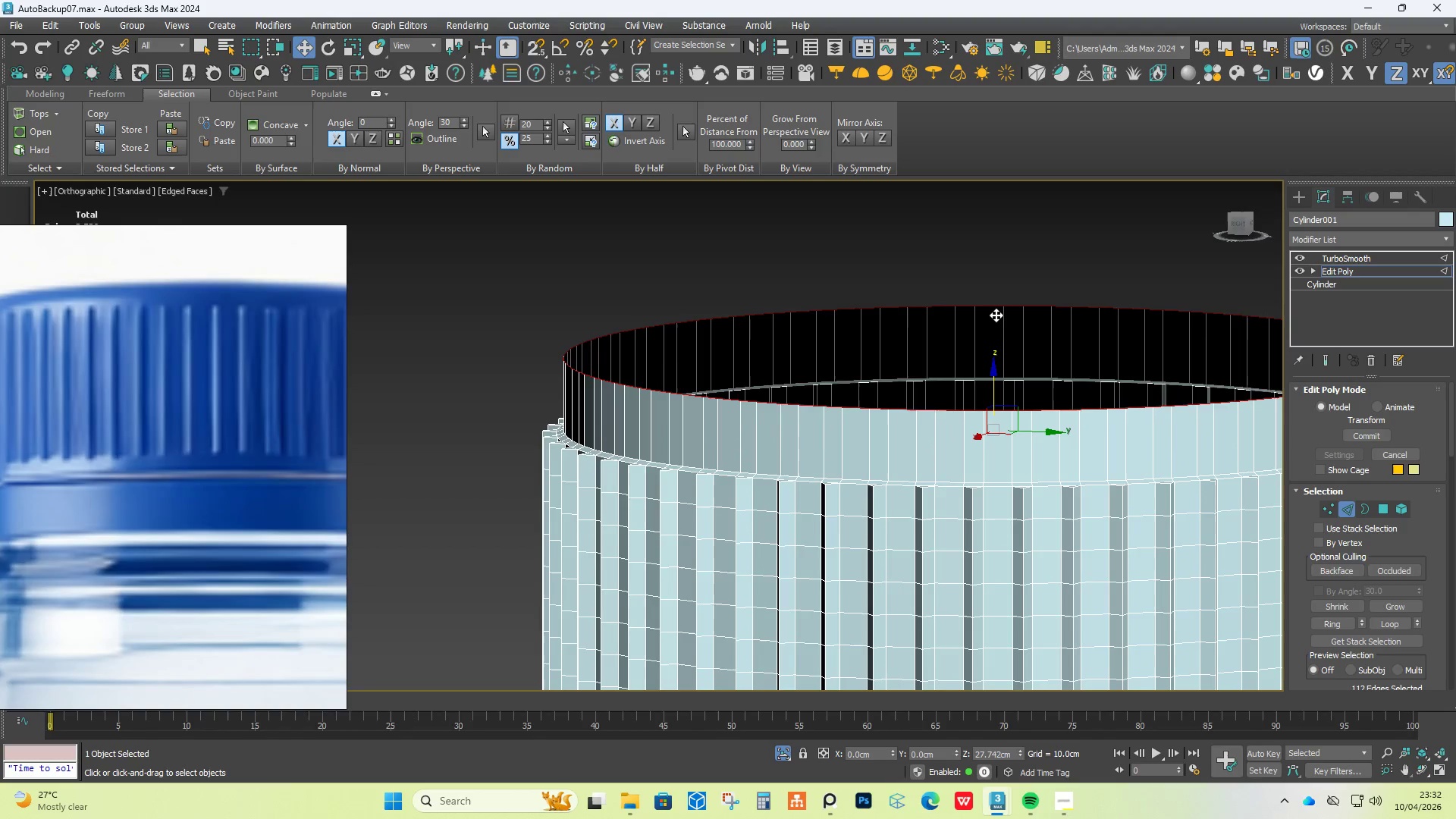 
key(Shift+ShiftLeft)
 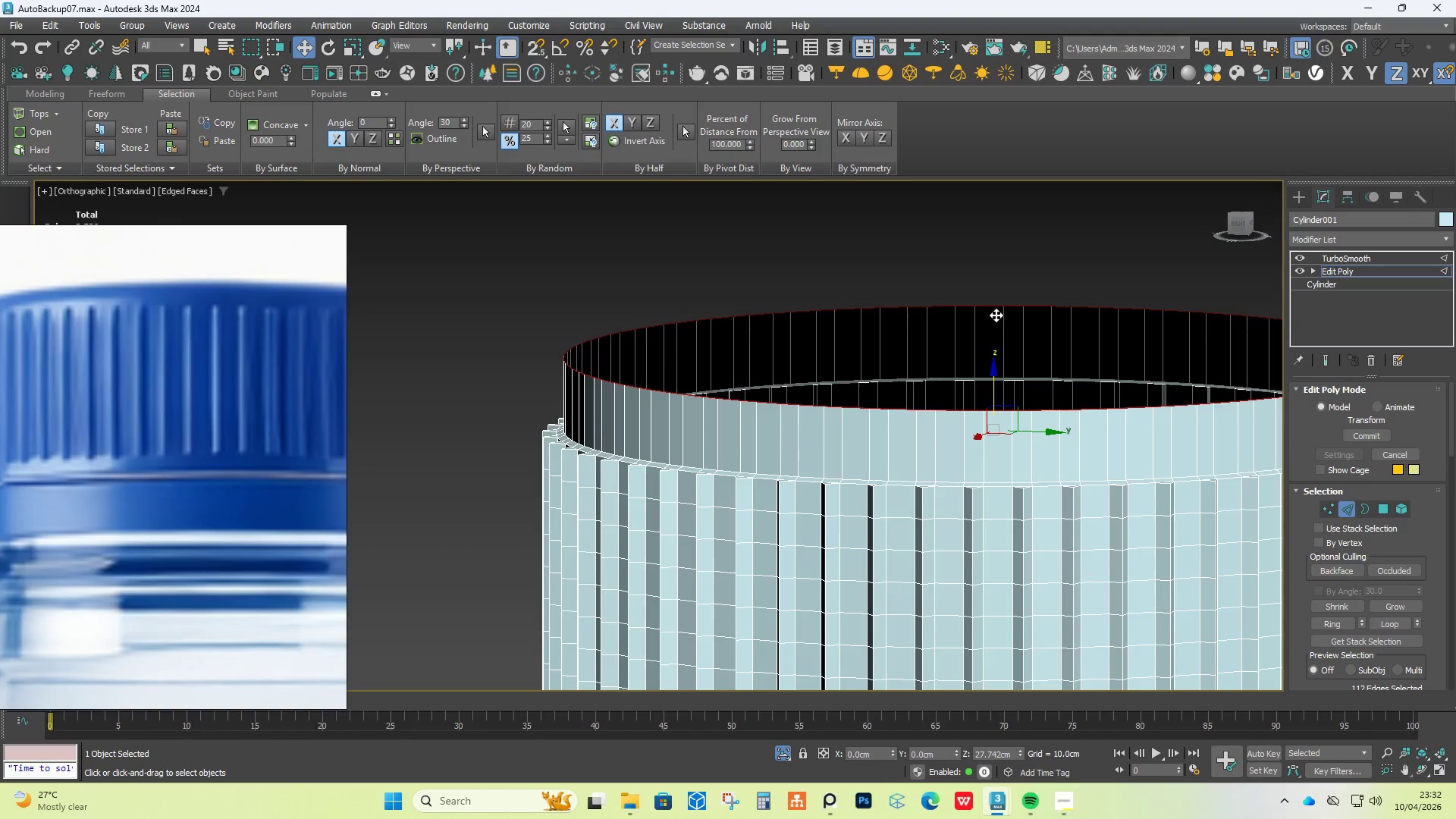 
key(Shift+ShiftLeft)
 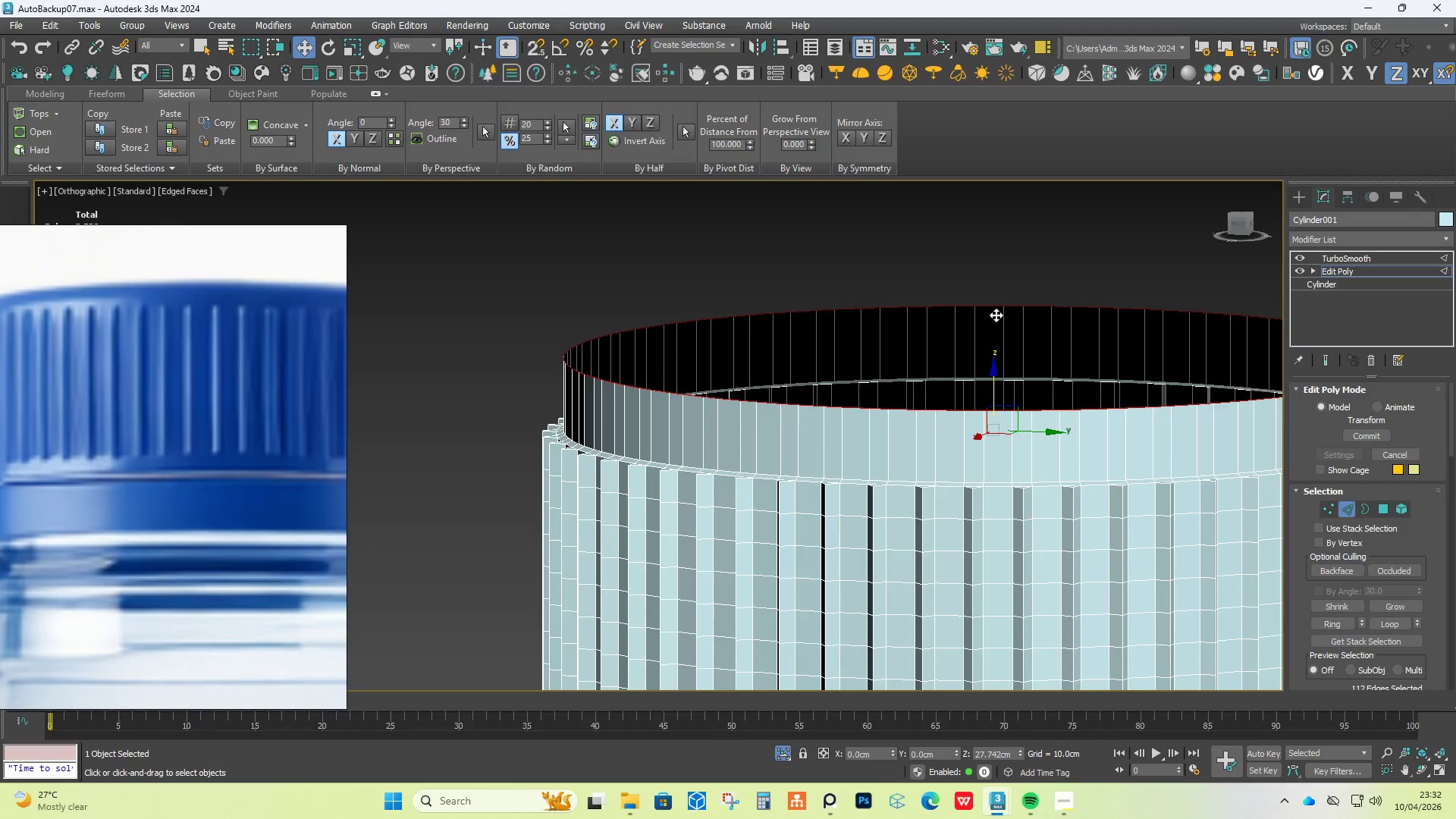 
key(Shift+ShiftLeft)
 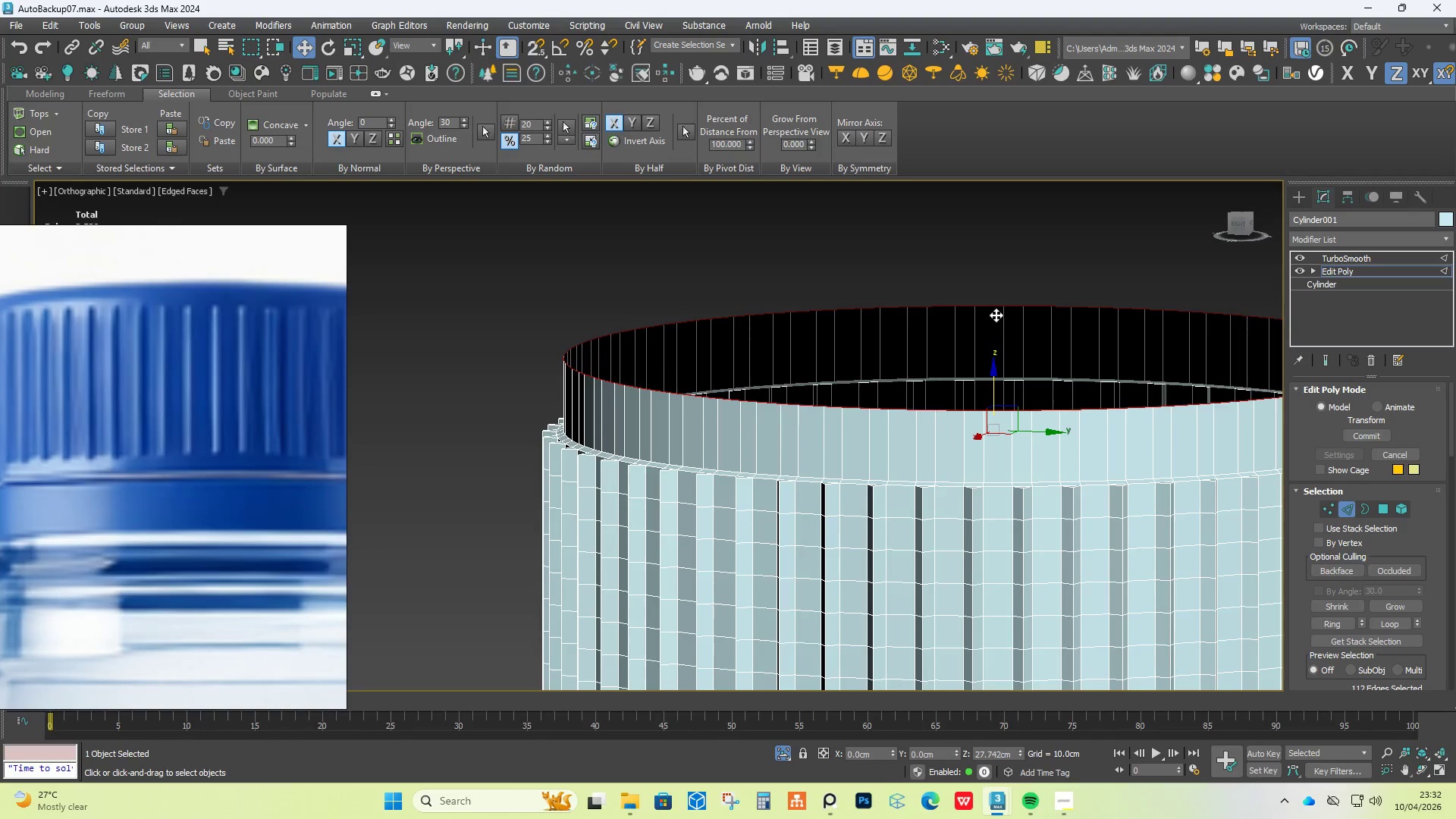 
key(Shift+ShiftLeft)
 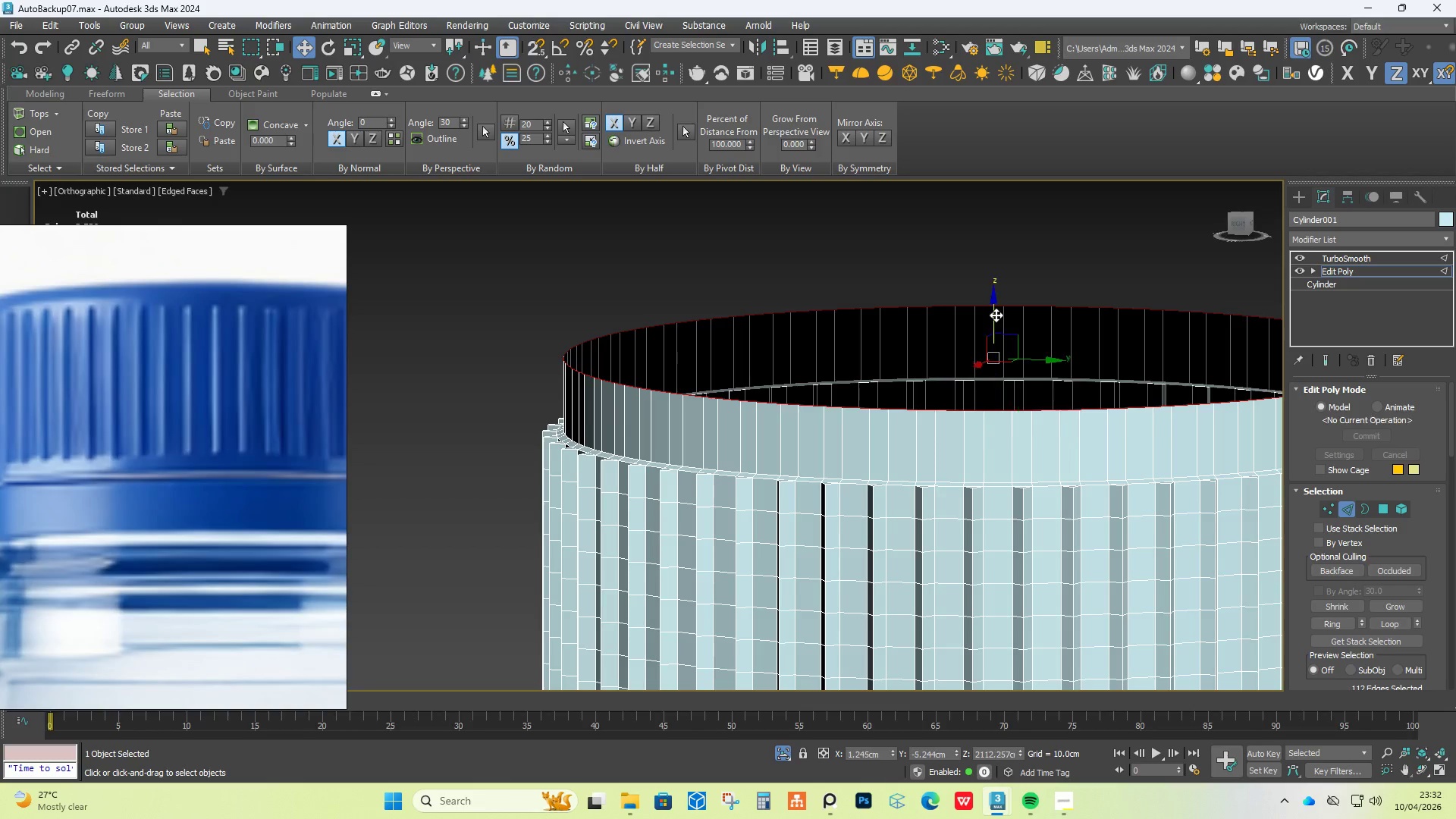 
key(Control+Z)
 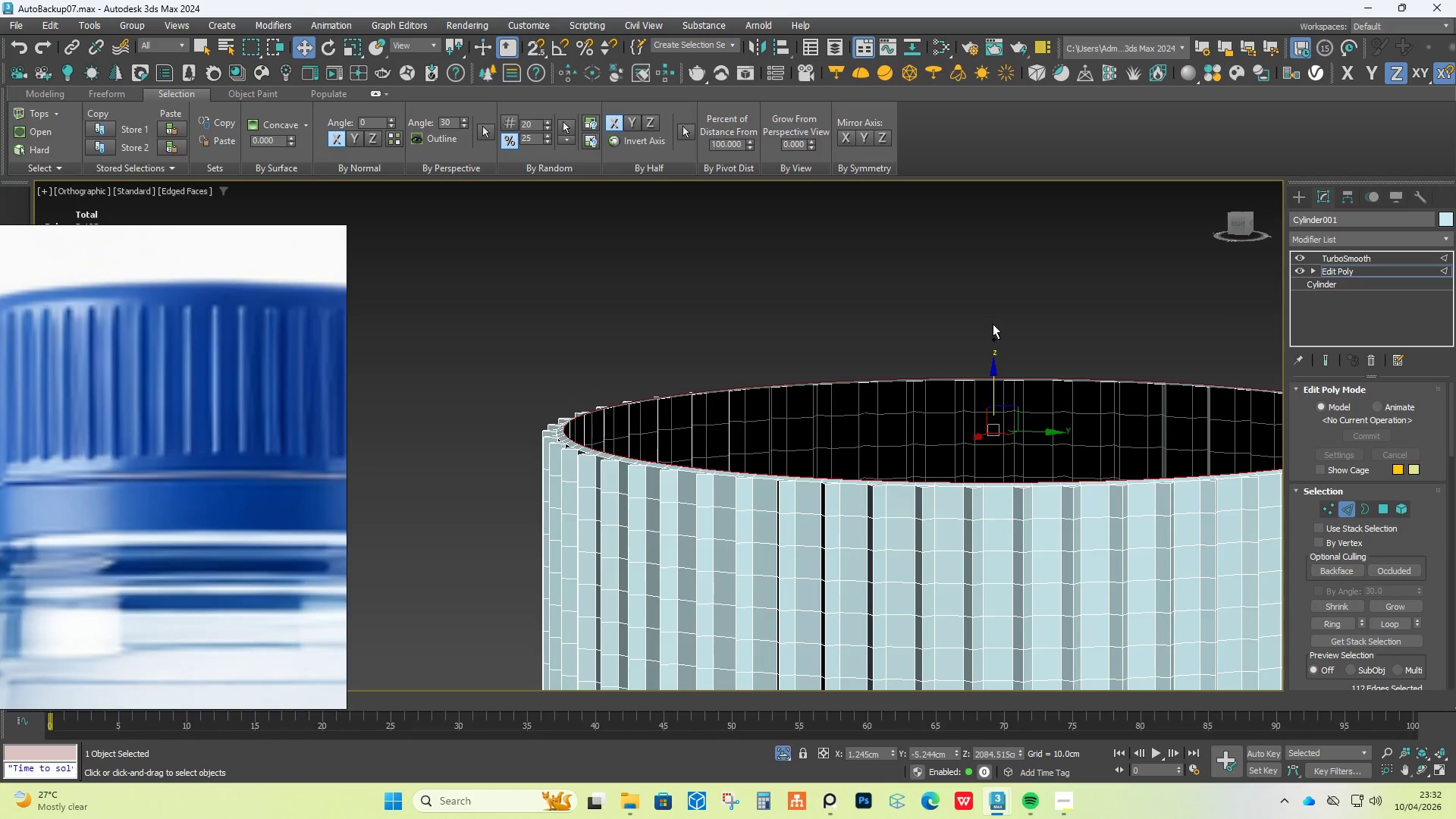 
key(Control+Z)
 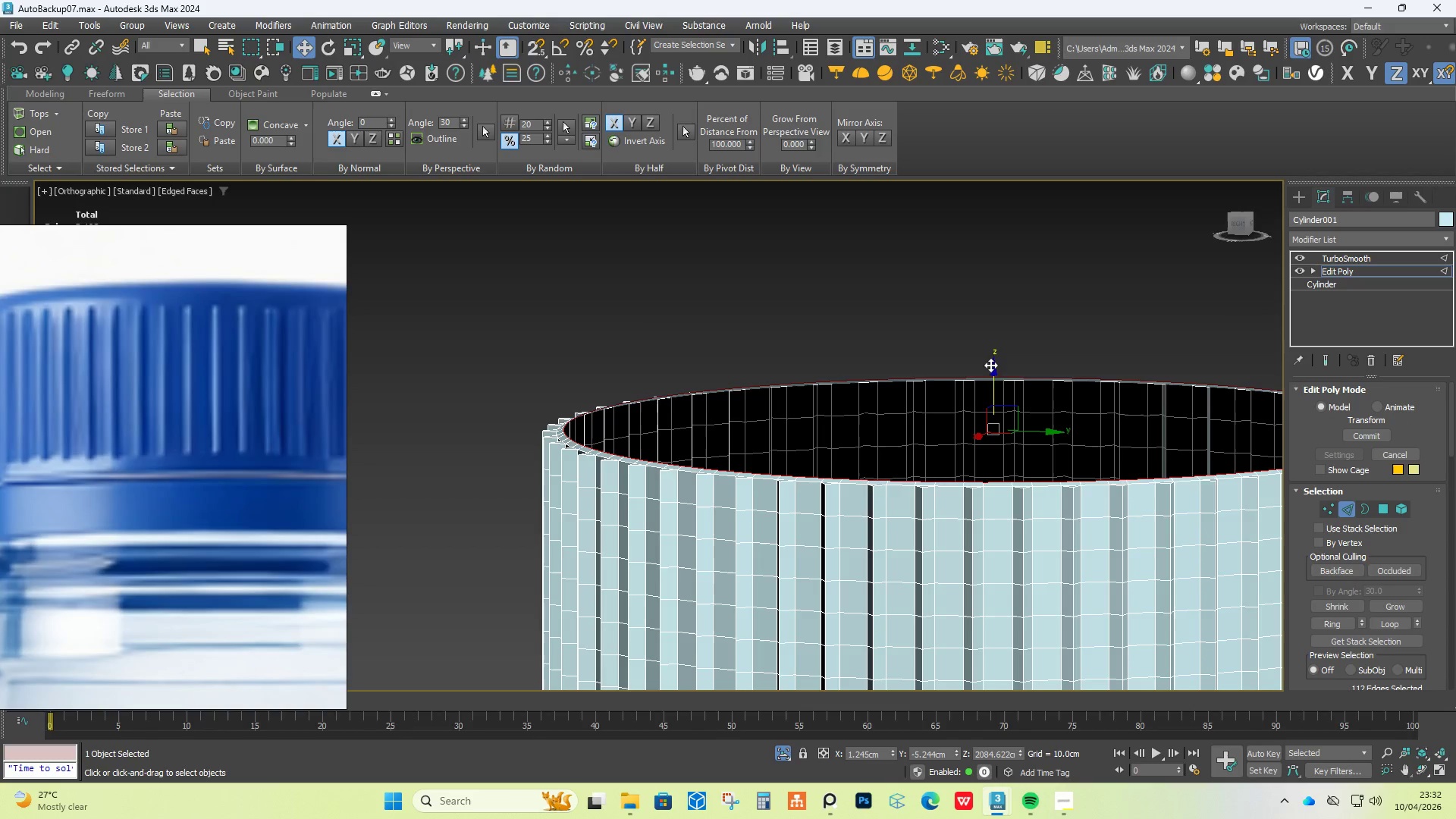 
key(Control+Z)
 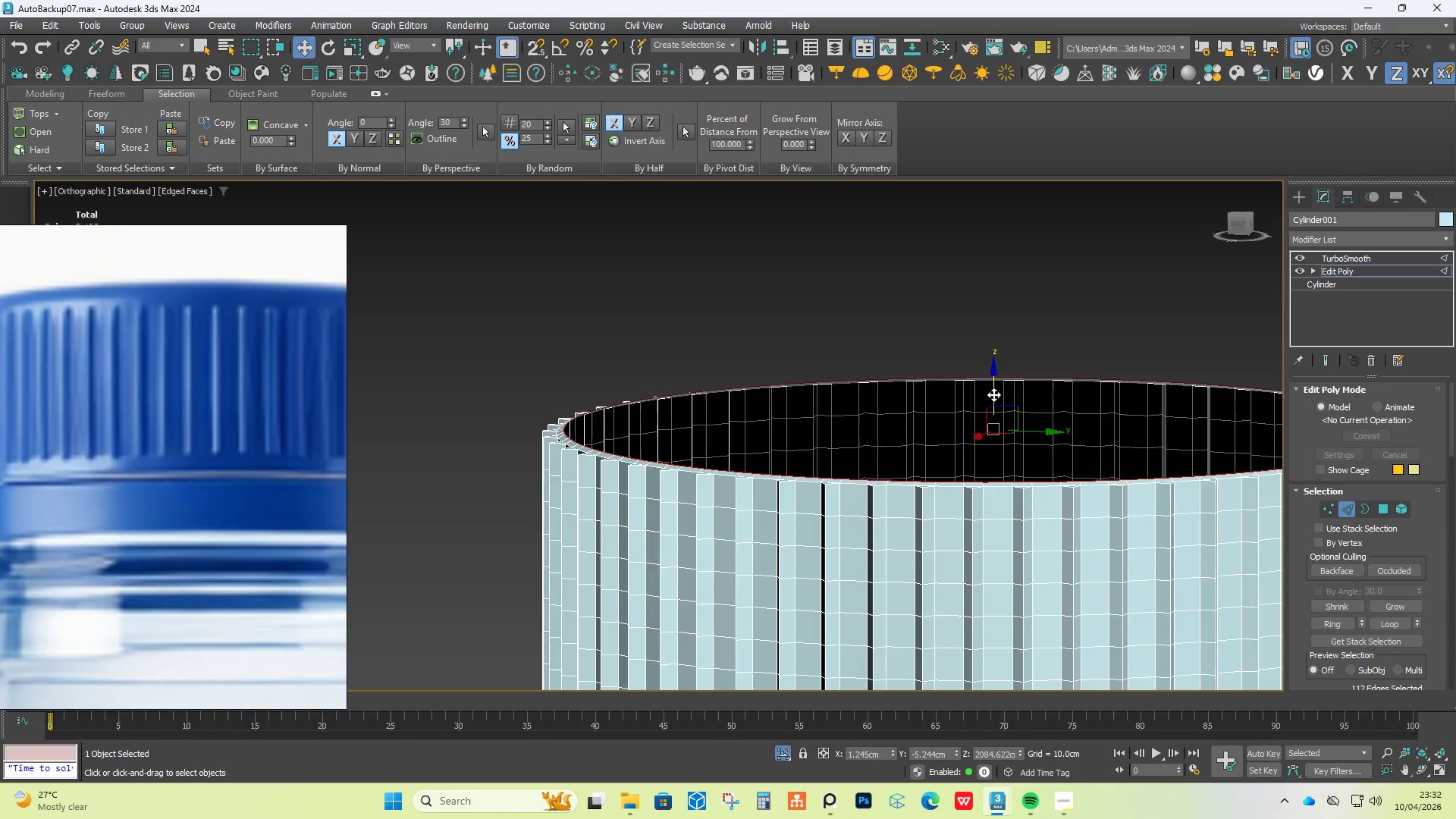 
left_click_drag(start_coordinate=[993, 394], to_coordinate=[993, 387])
 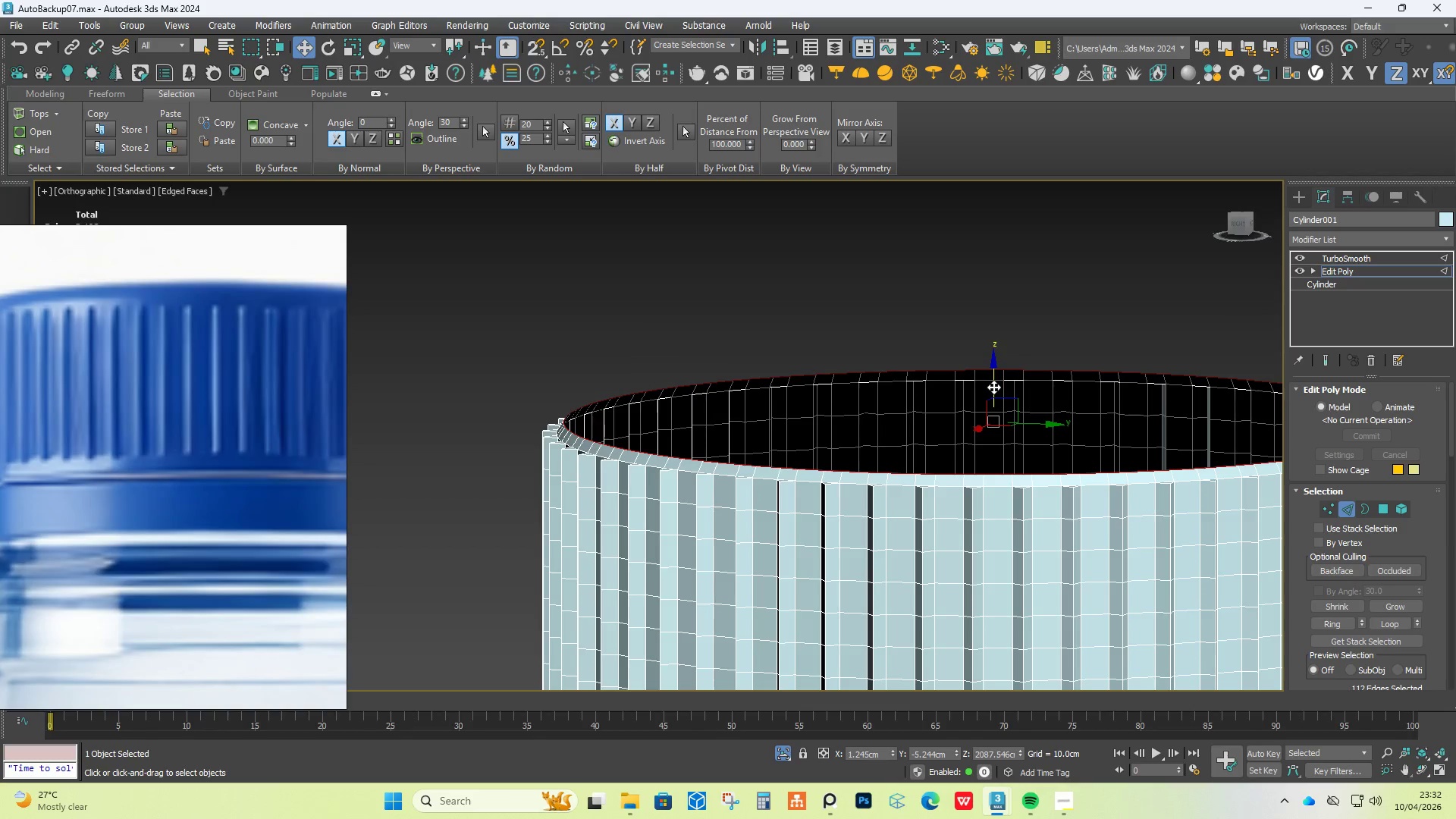 
hold_key(key=ShiftLeft, duration=1.52)
 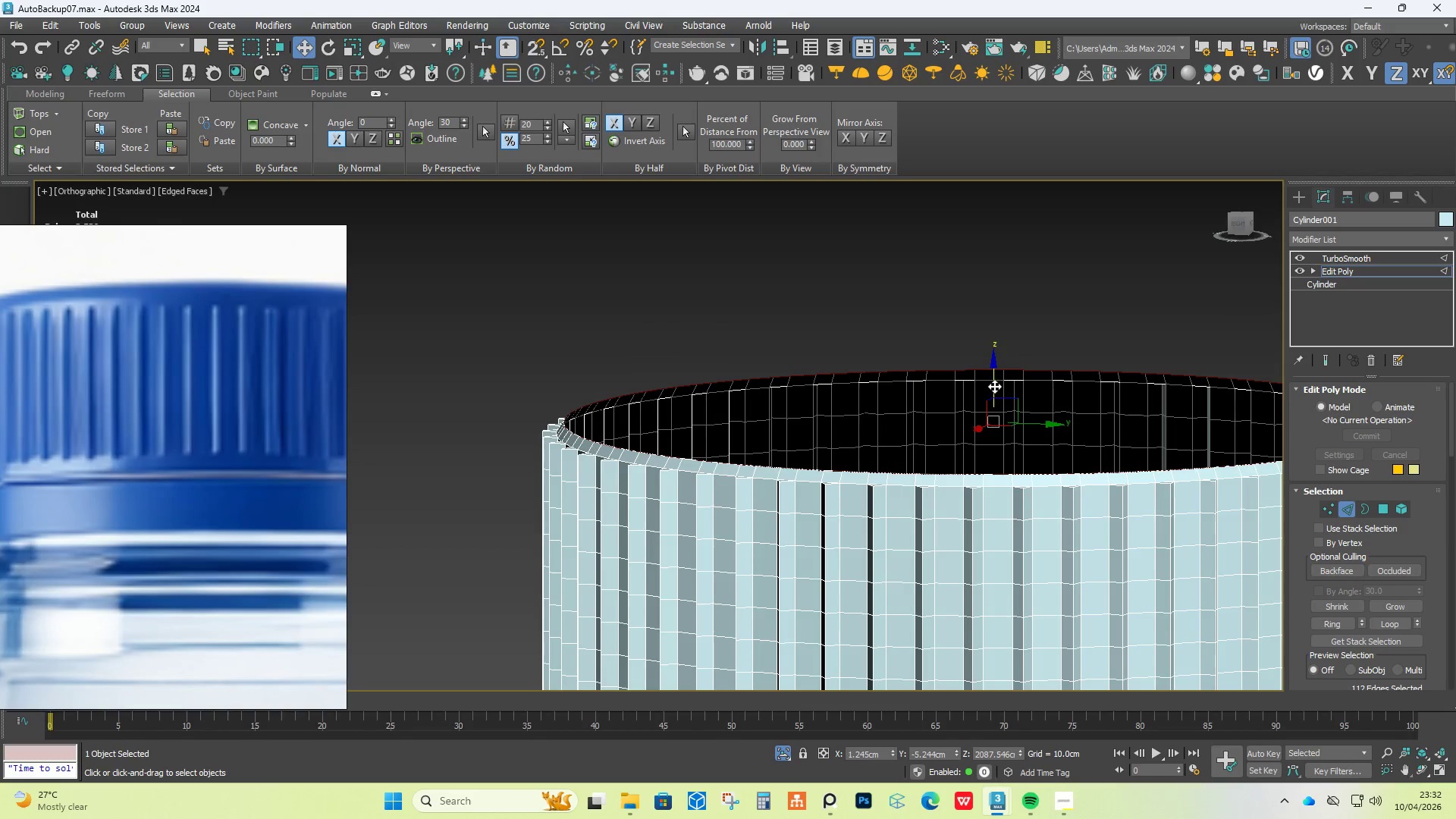 
hold_key(key=ShiftLeft, duration=1.19)
left_click_drag(start_coordinate=[993, 387], to_coordinate=[1005, 355])
 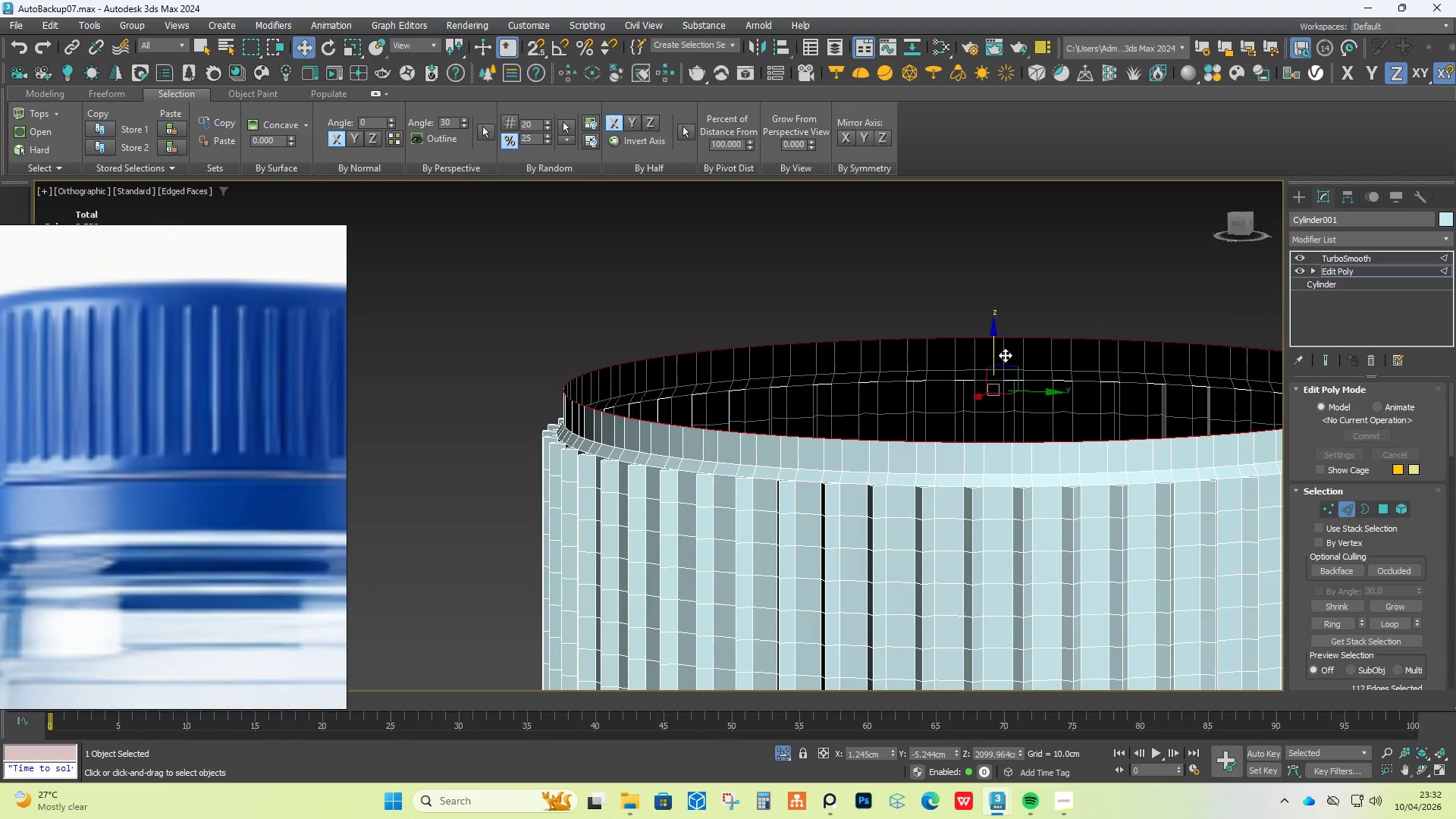 
key(R)
 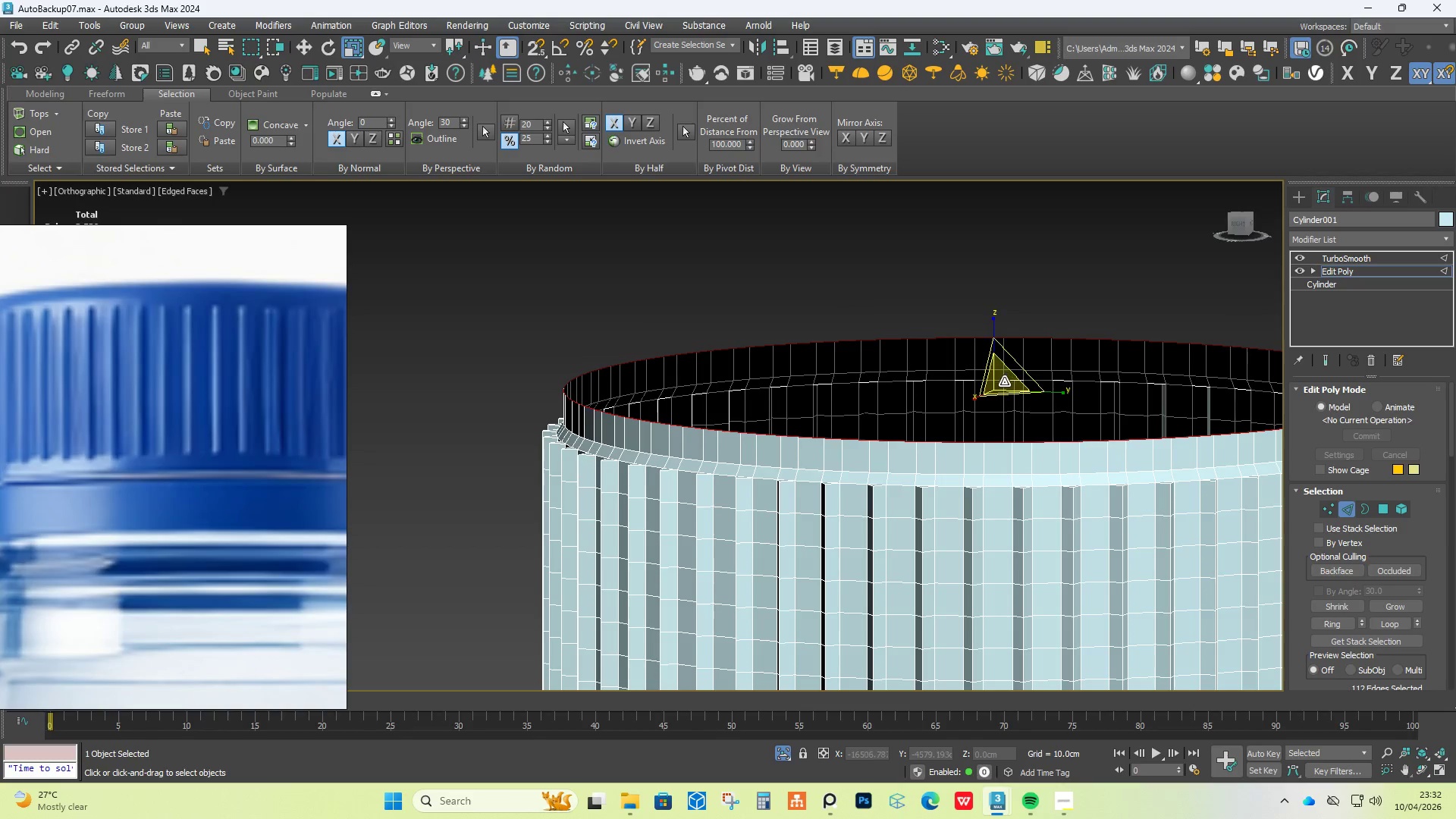 
left_click_drag(start_coordinate=[1003, 381], to_coordinate=[1003, 387])
 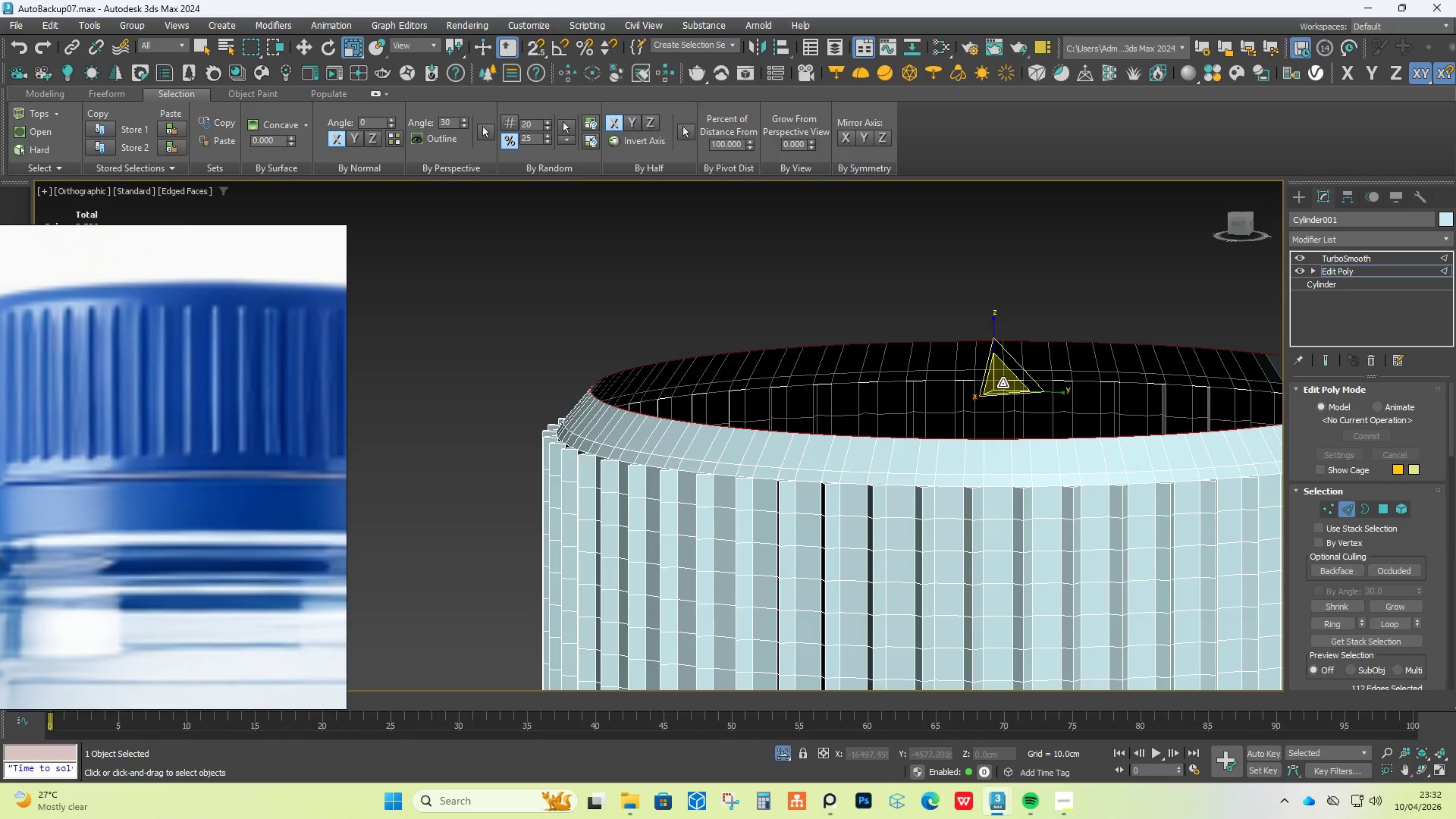 
key(W)
 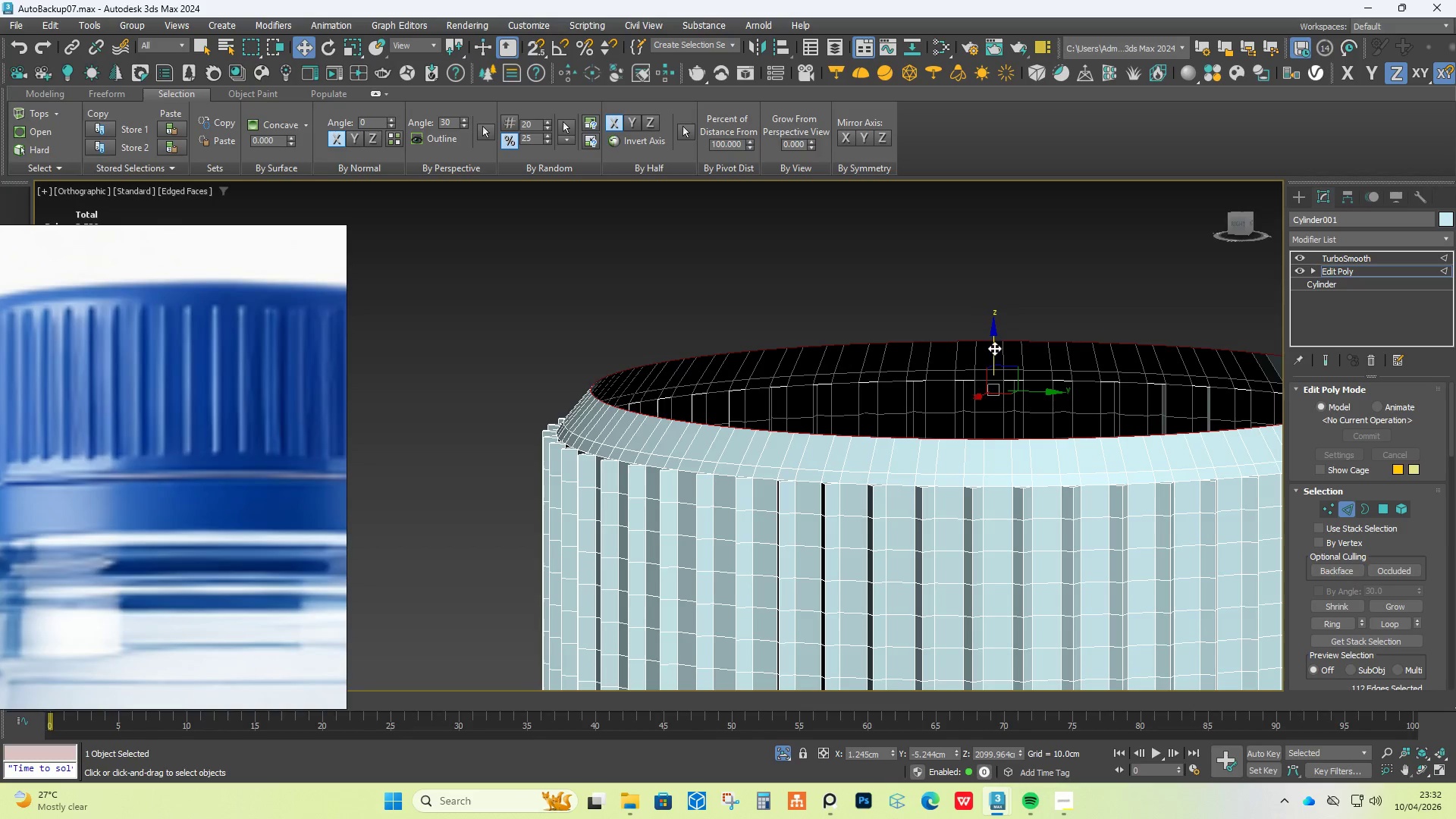 
left_click_drag(start_coordinate=[994, 348], to_coordinate=[994, 360])
 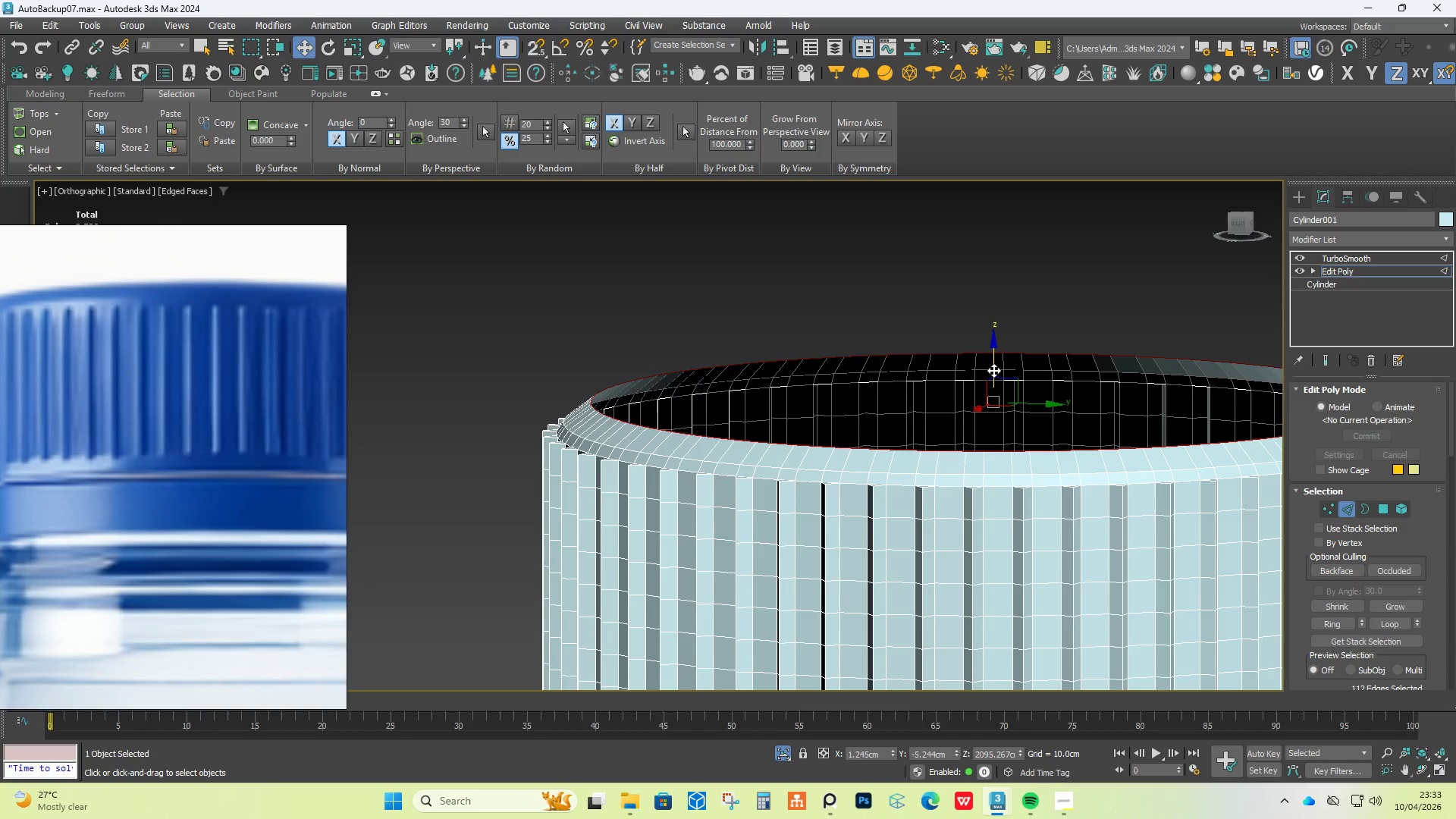 
hold_key(key=ShiftLeft, duration=0.61)
left_click_drag(start_coordinate=[993, 370], to_coordinate=[994, 346])
 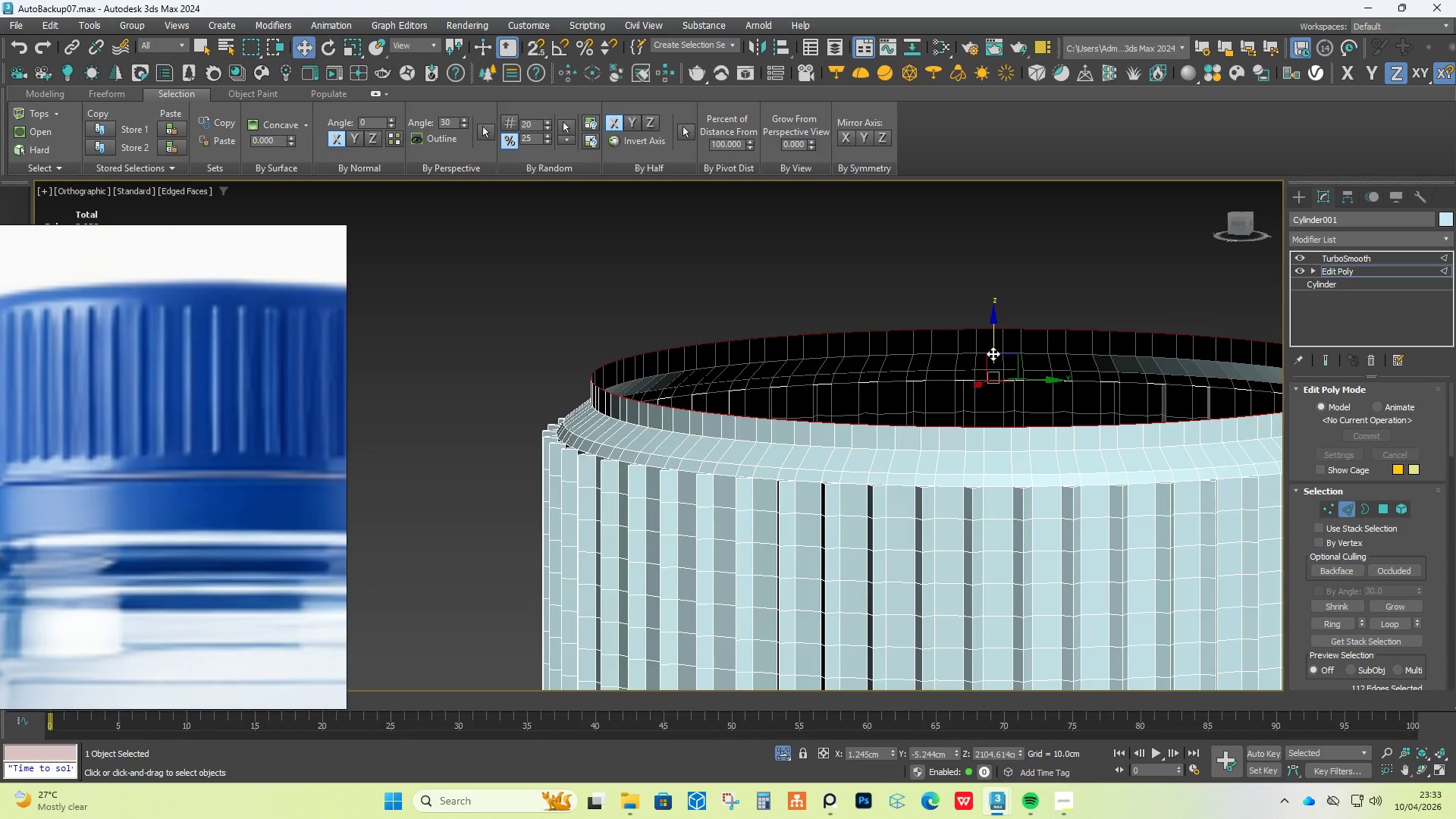 
key(R)
 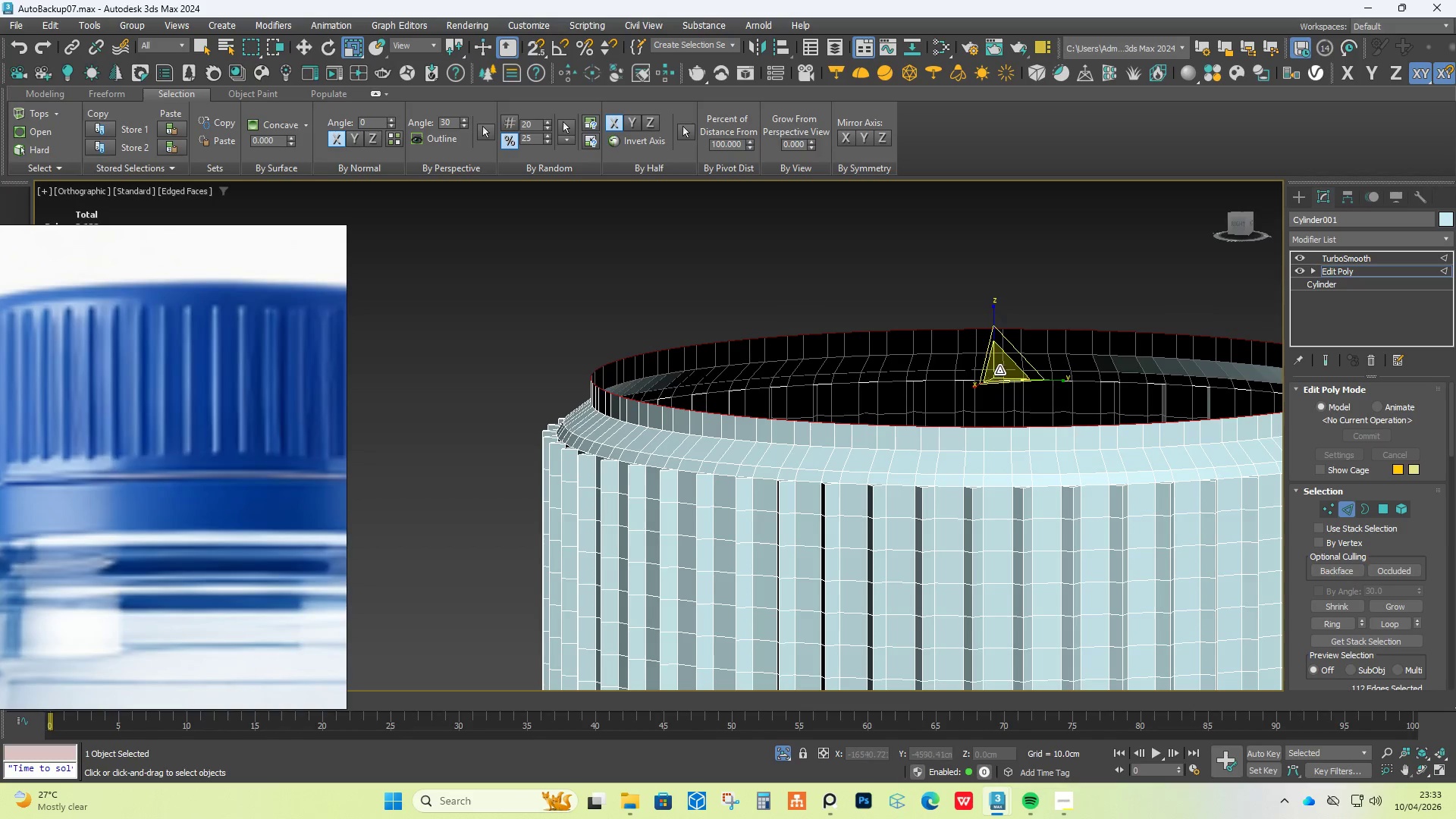 
left_click_drag(start_coordinate=[999, 370], to_coordinate=[995, 386])
 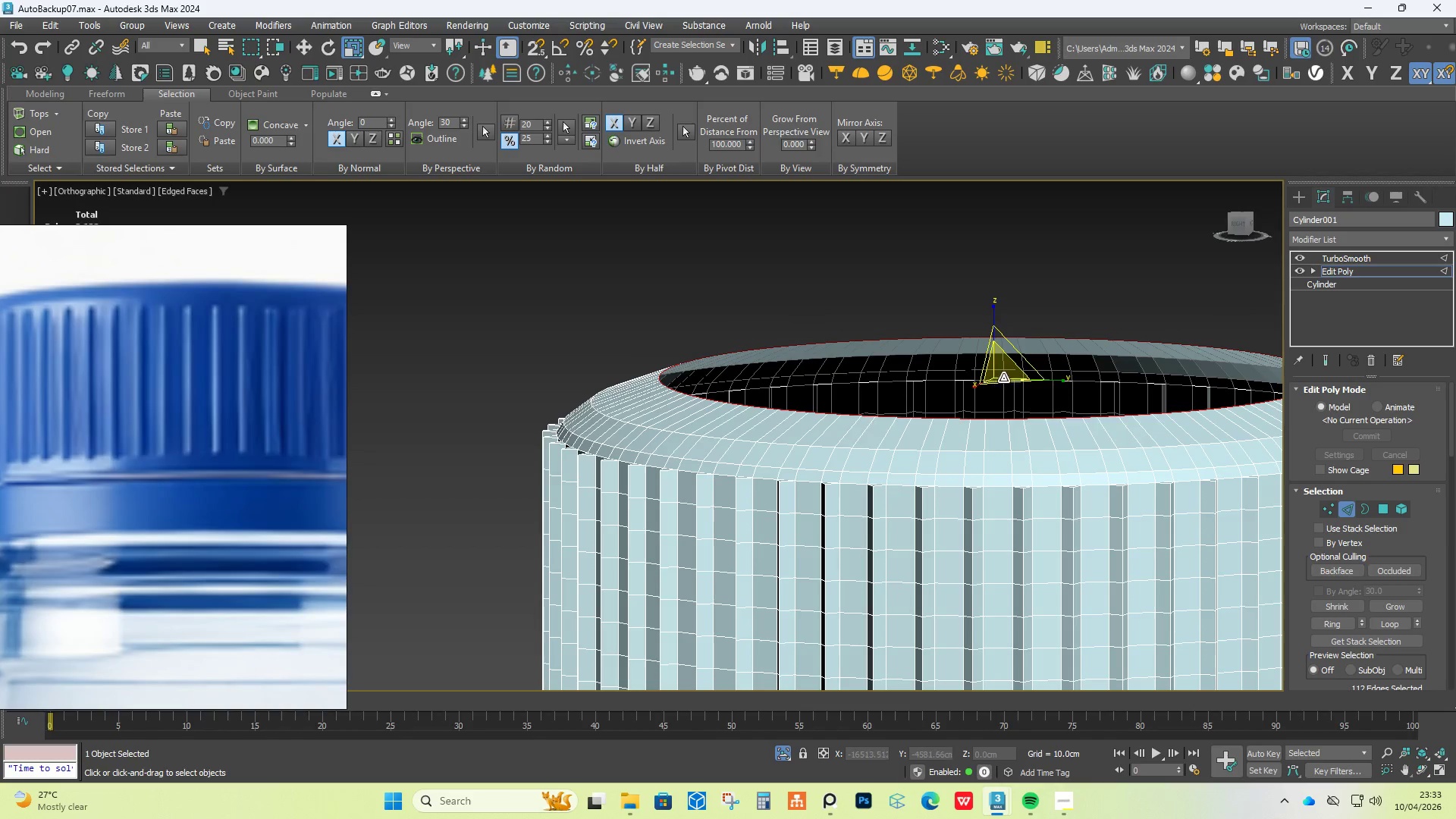 
hold_key(key=ShiftLeft, duration=1.22)
left_click_drag(start_coordinate=[1004, 372], to_coordinate=[949, 425])
 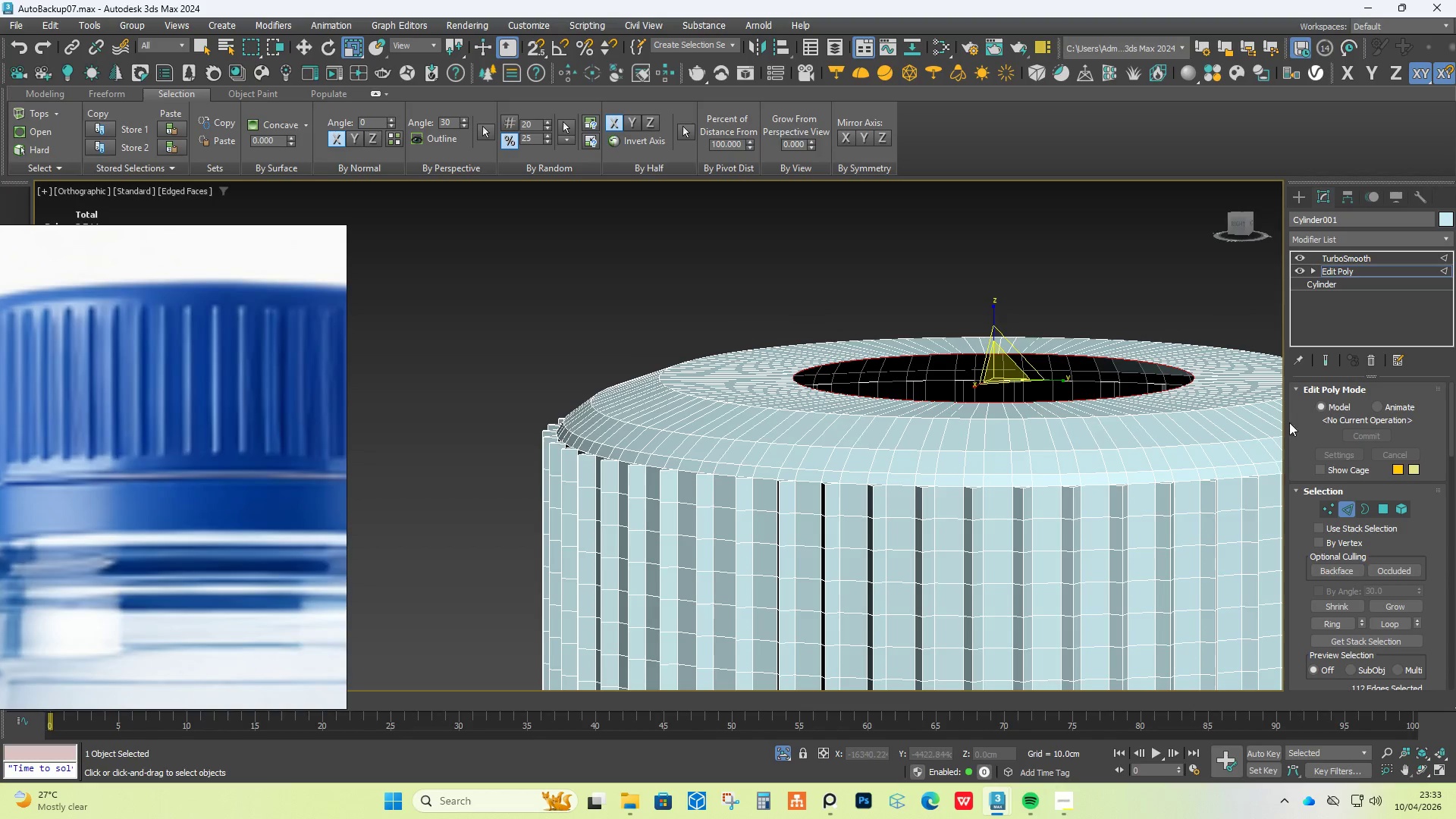 
left_click([1326, 361])
 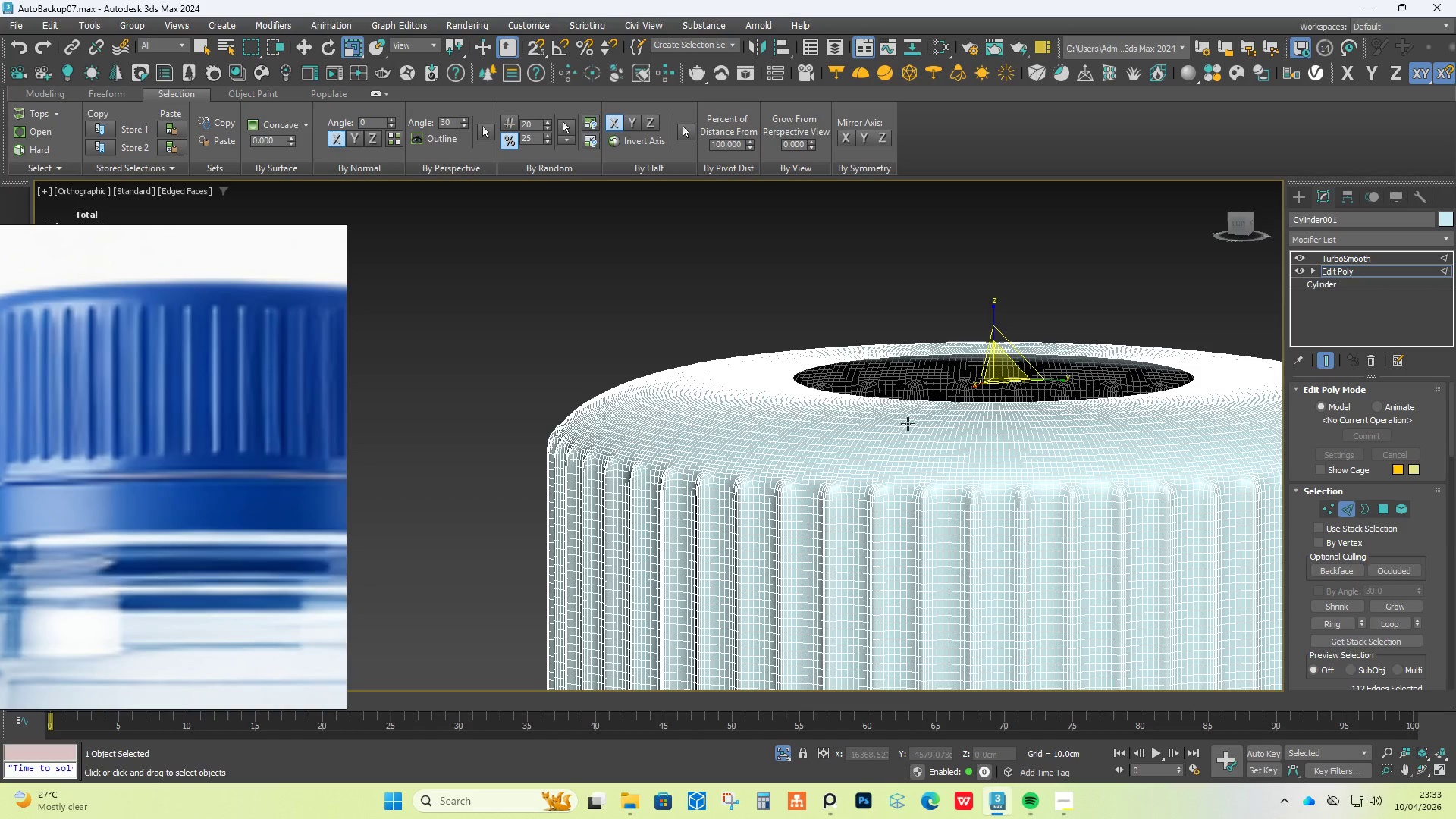 
key(F4)
 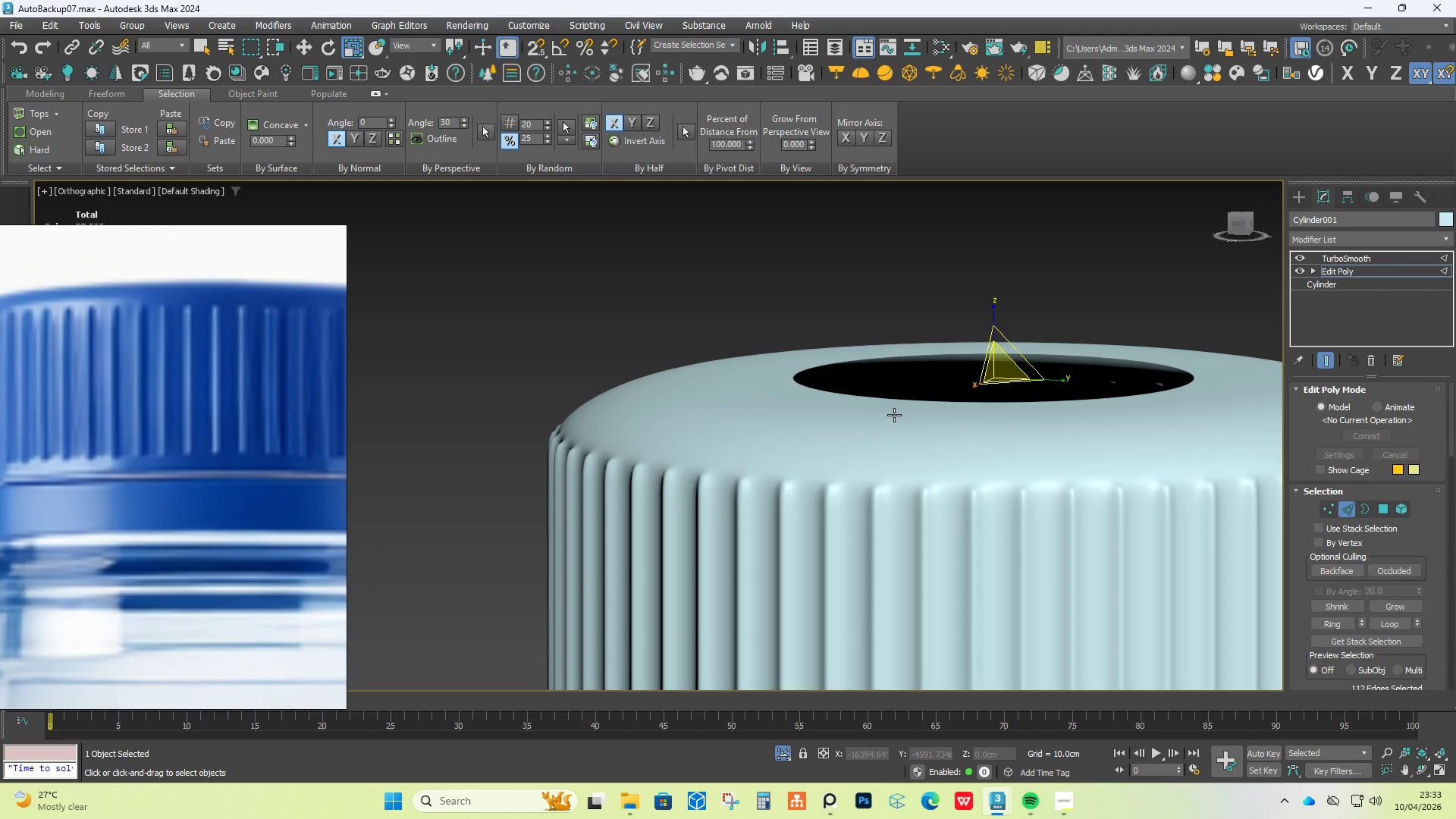 
hold_key(key=AltLeft, duration=1.5)
 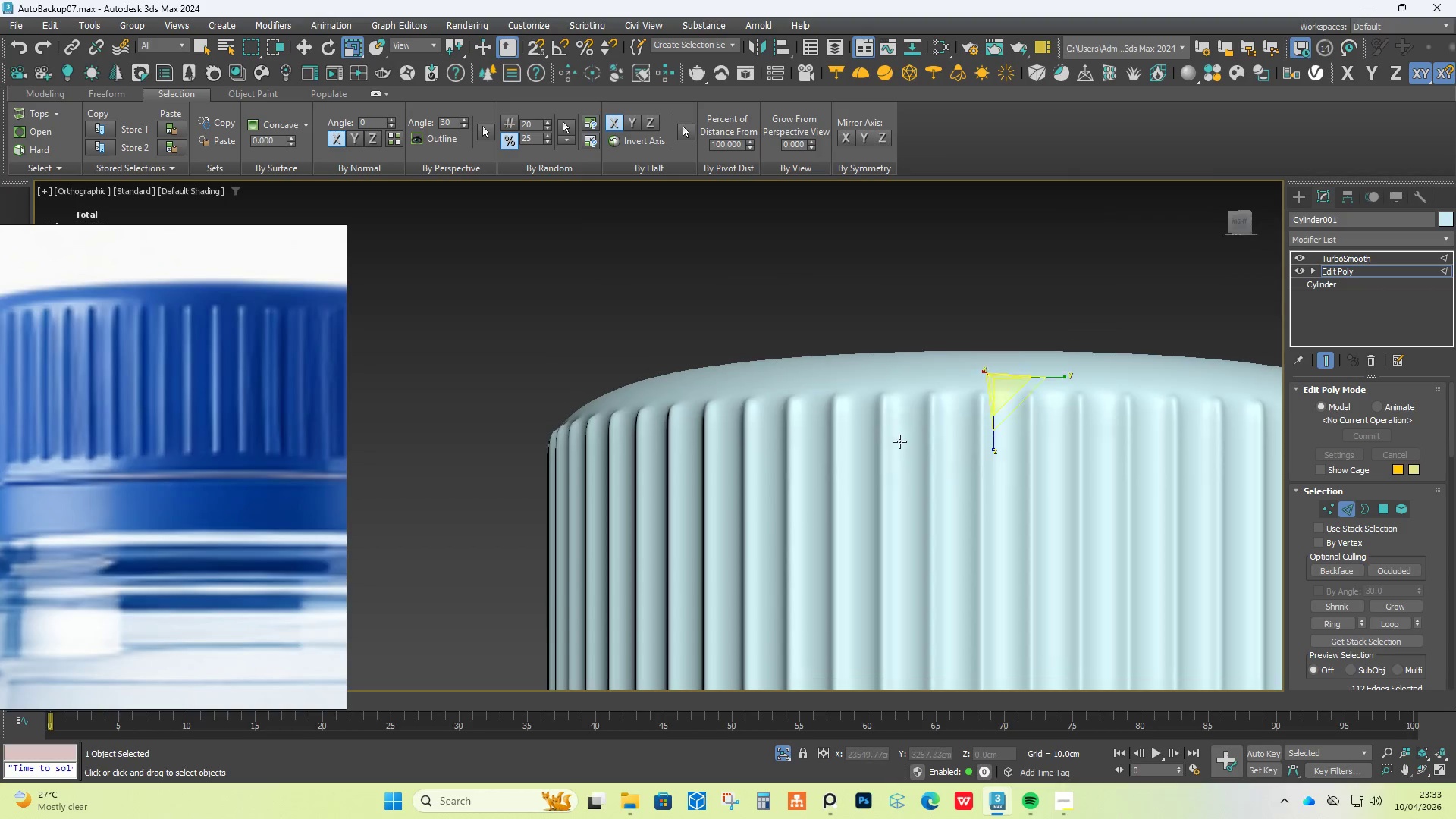 
hold_key(key=AltLeft, duration=0.94)
 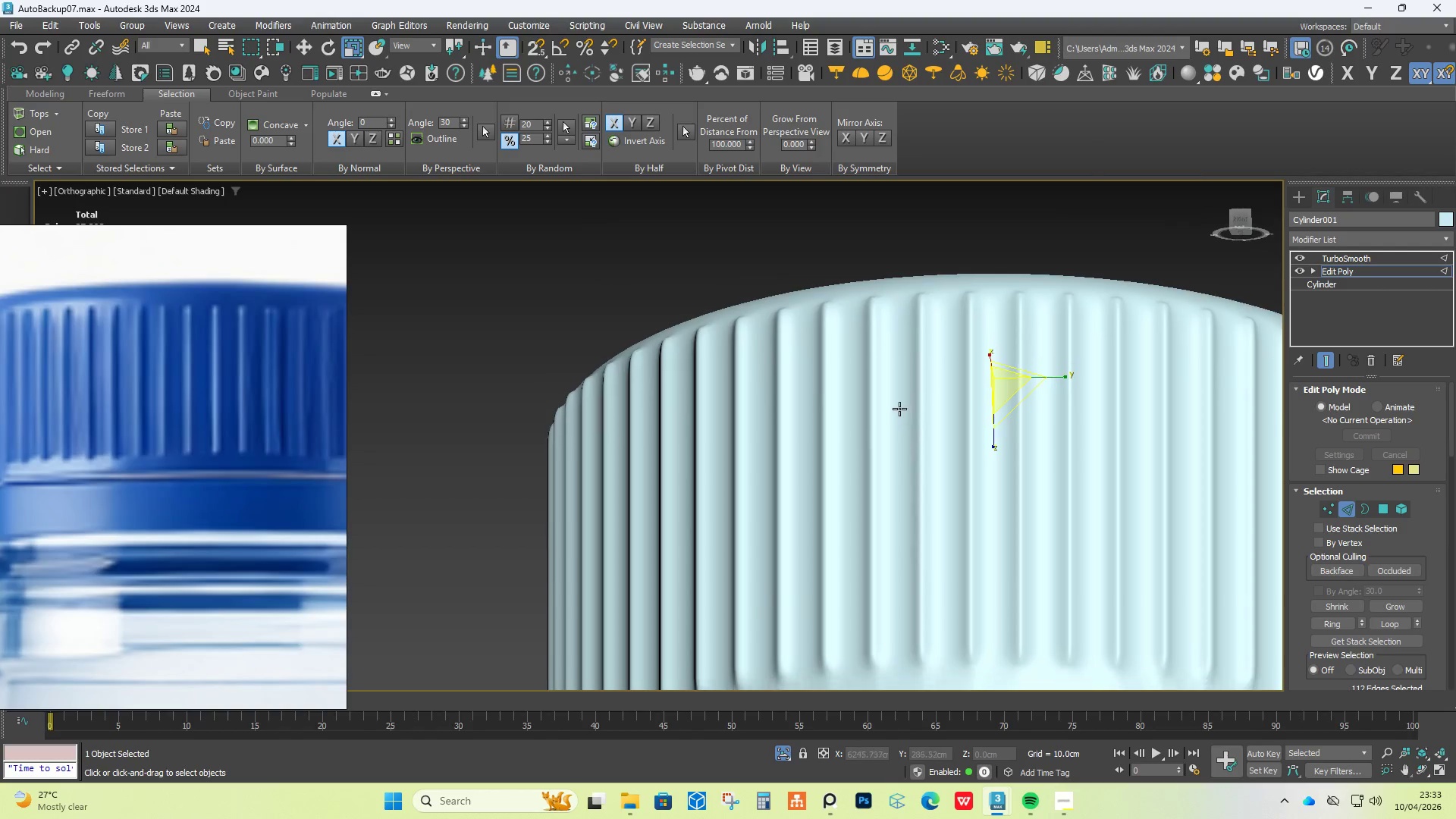 
hold_key(key=AltLeft, duration=1.5)
 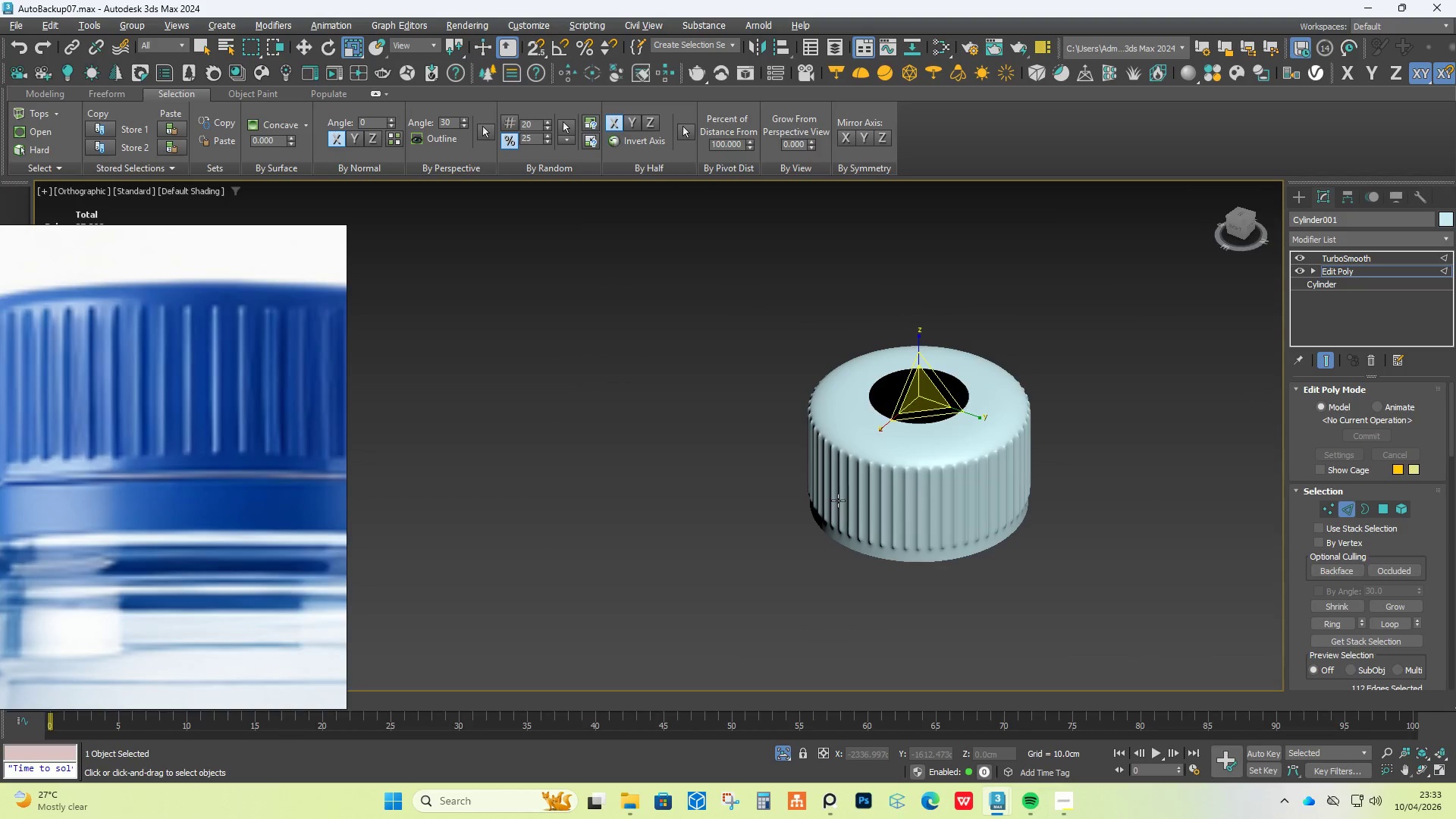 
scroll: coordinate [893, 400], scroll_direction: down, amount: 4.0
 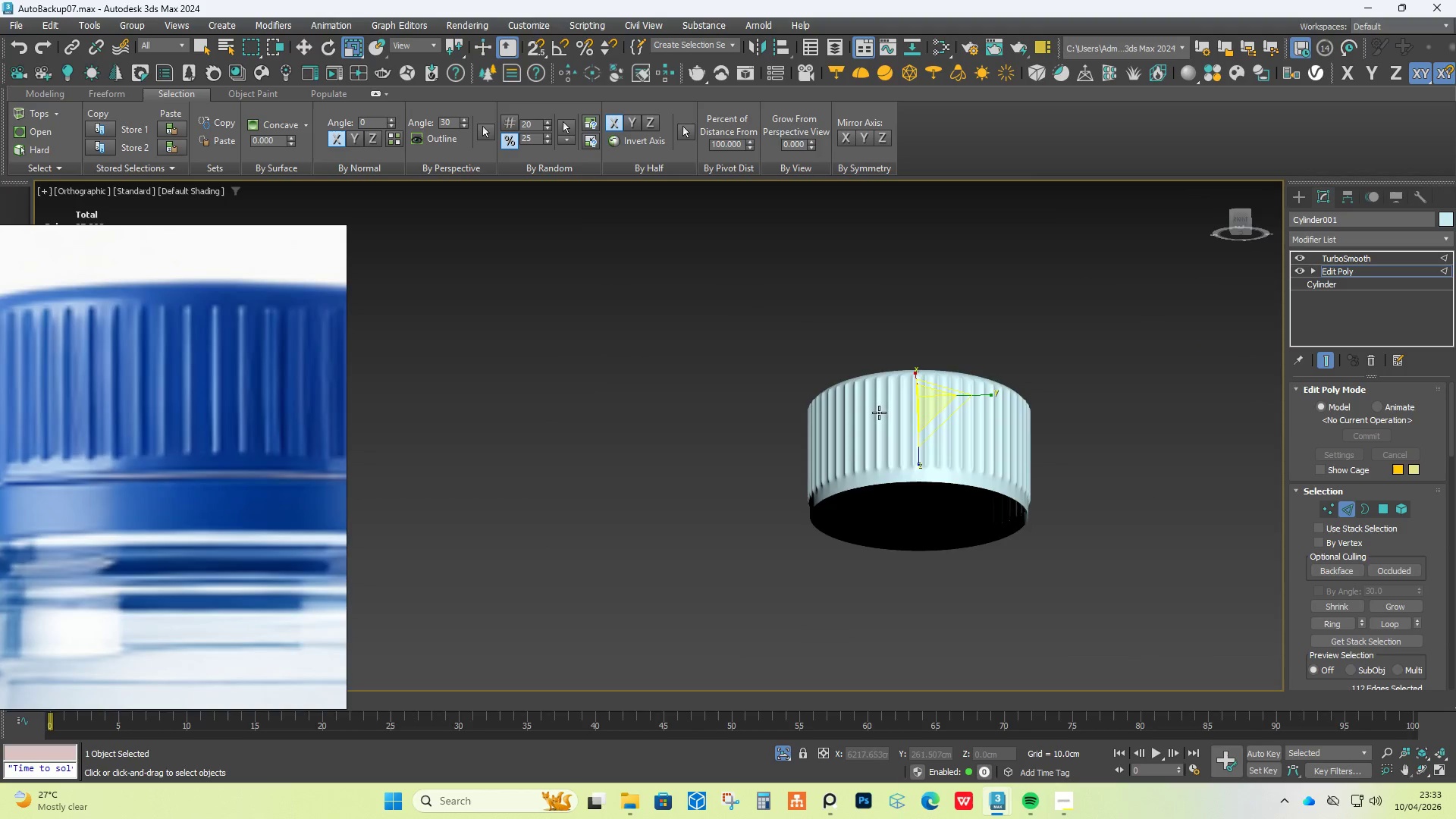 
key(Alt+AltLeft)
 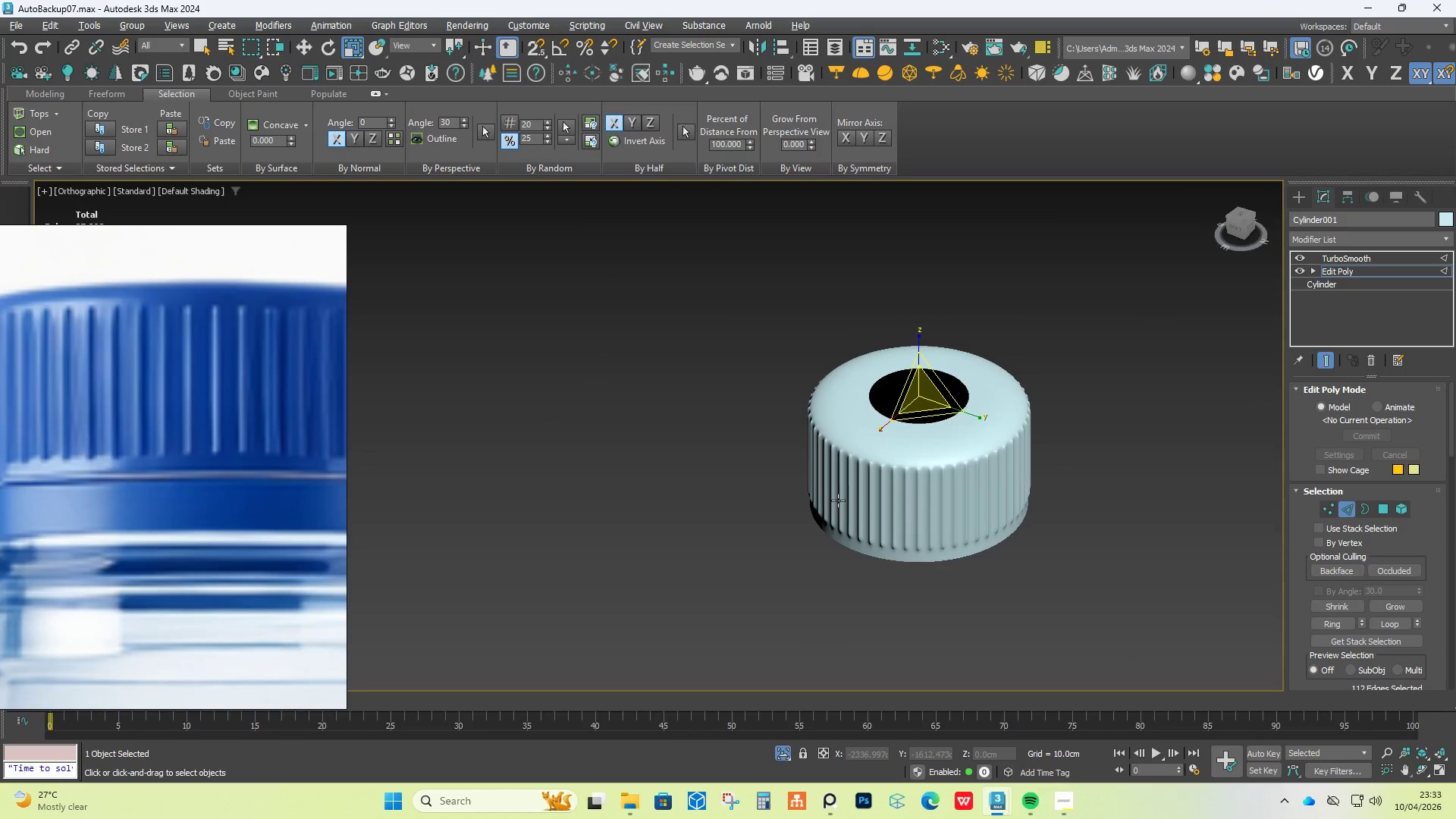 
key(Alt+AltLeft)
 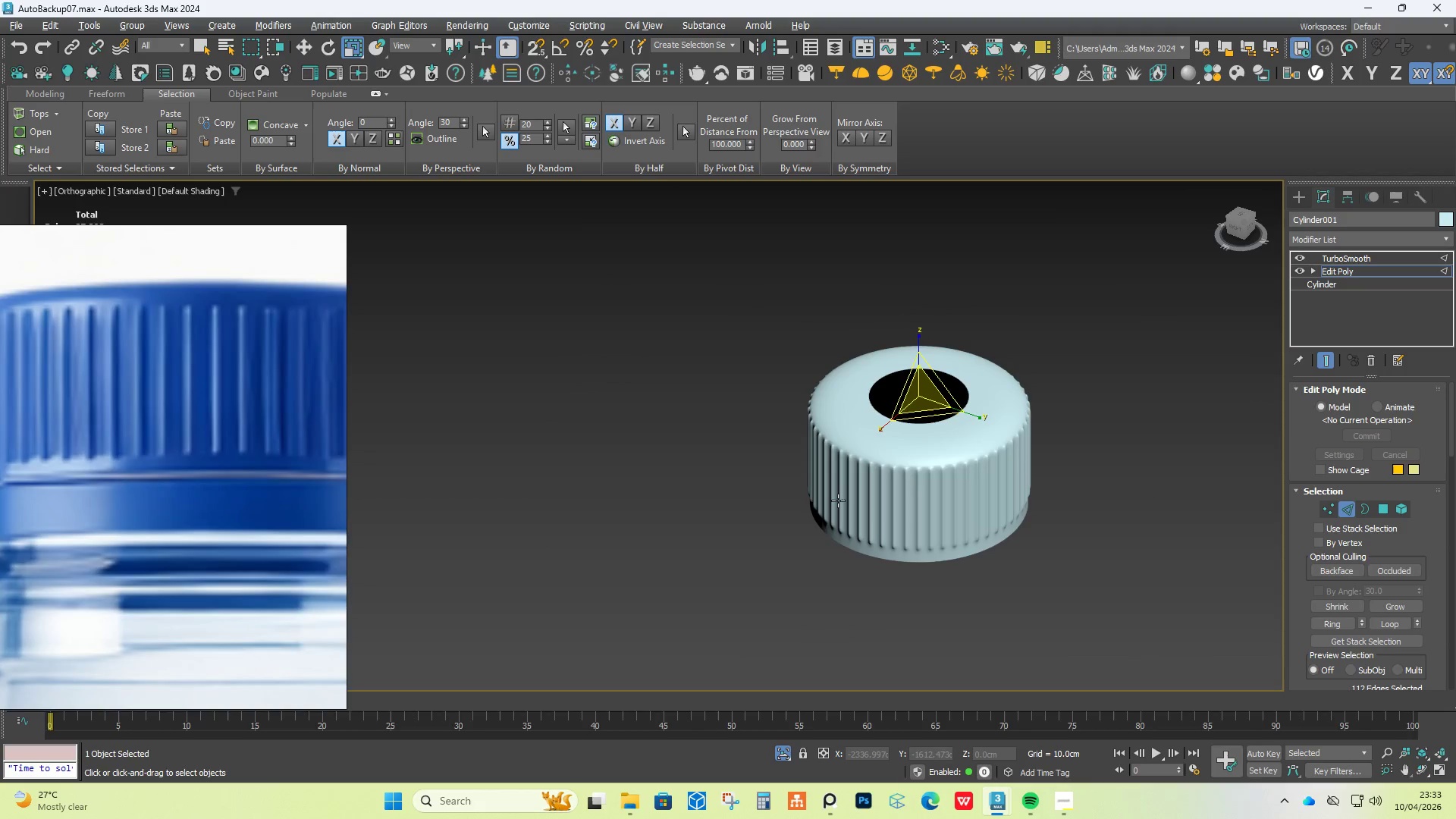 
key(Alt+AltLeft)
 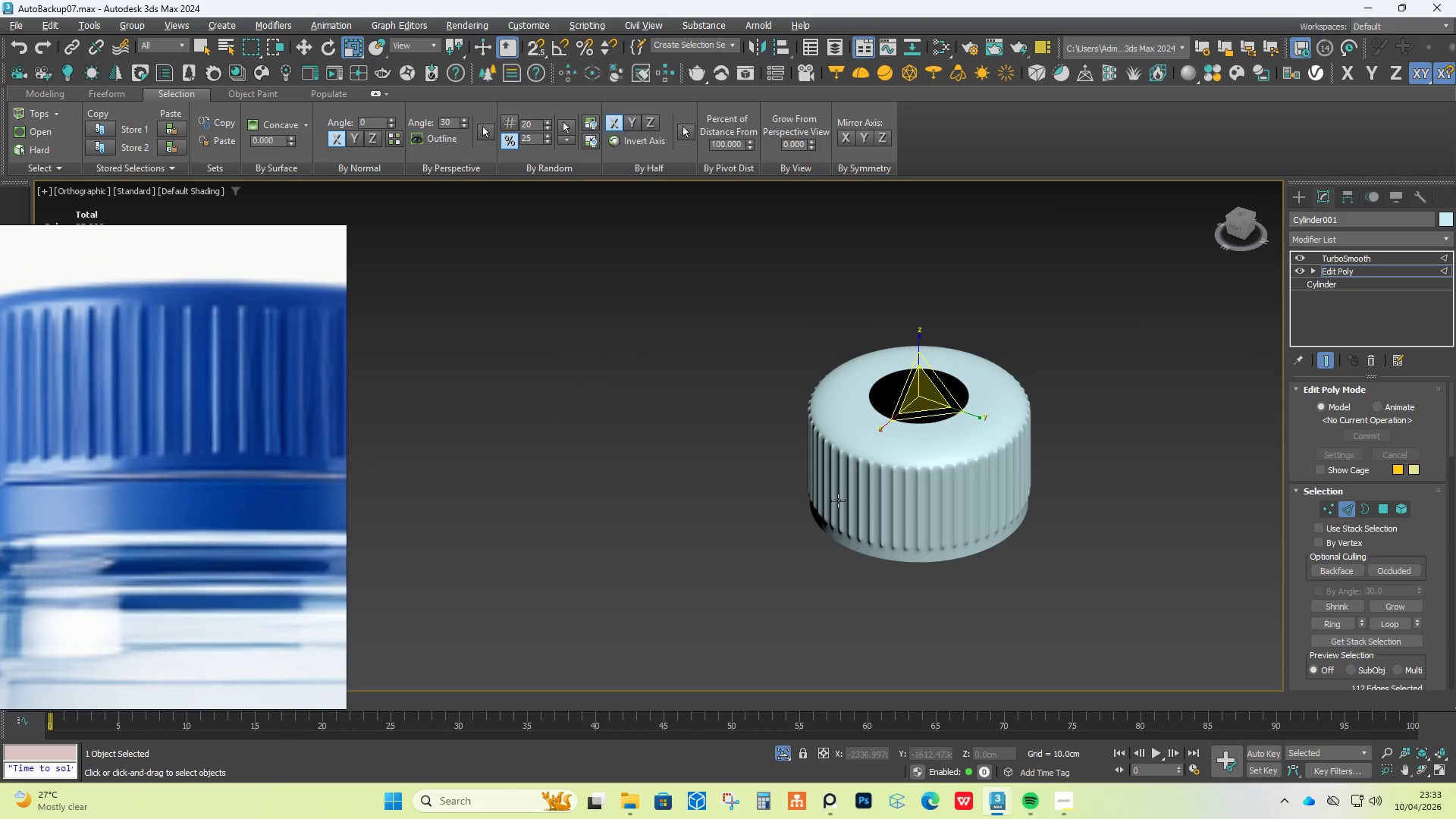 
key(Alt+AltLeft)
 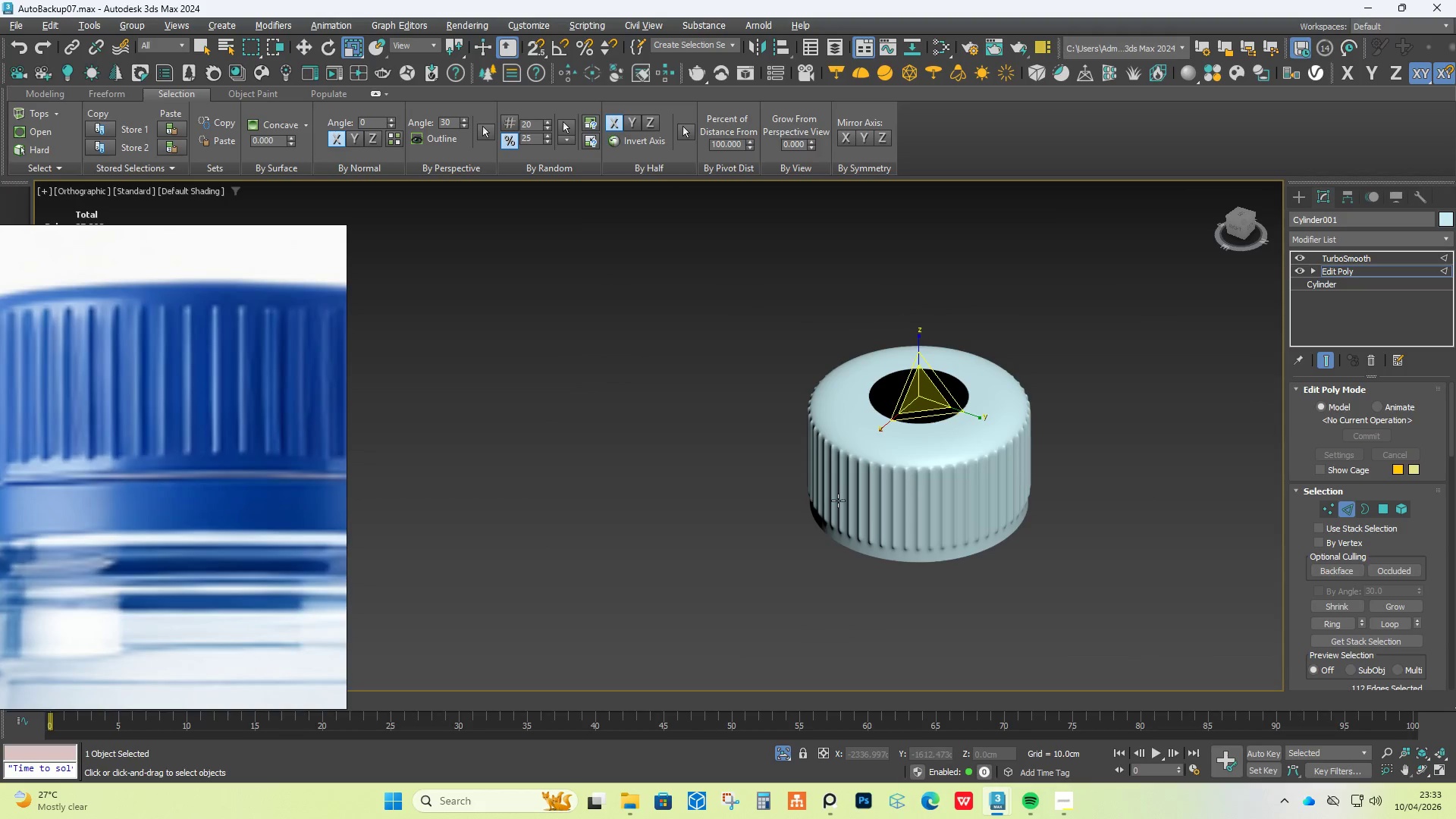 
key(Alt+AltLeft)
 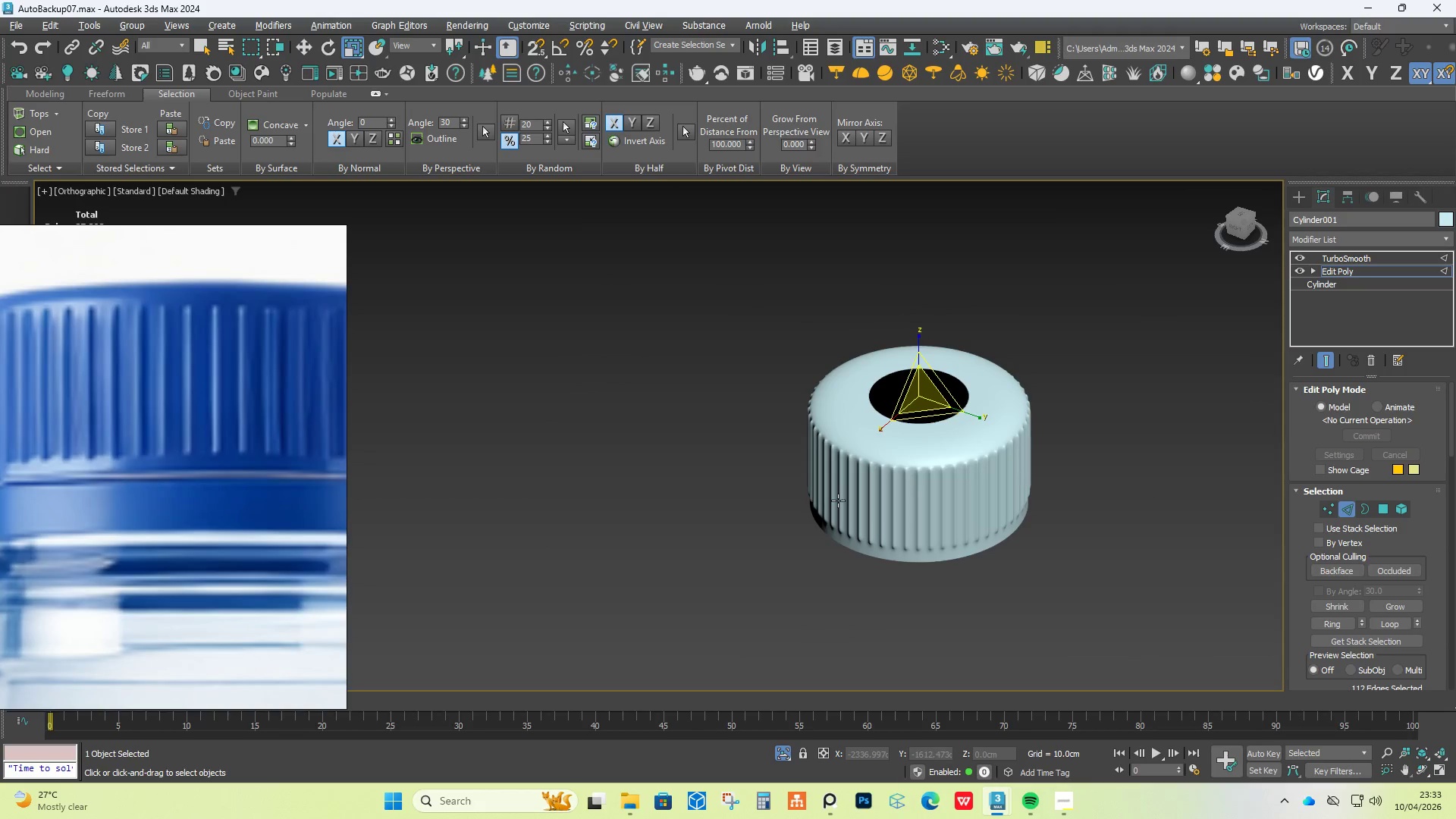 
key(Alt+AltLeft)
 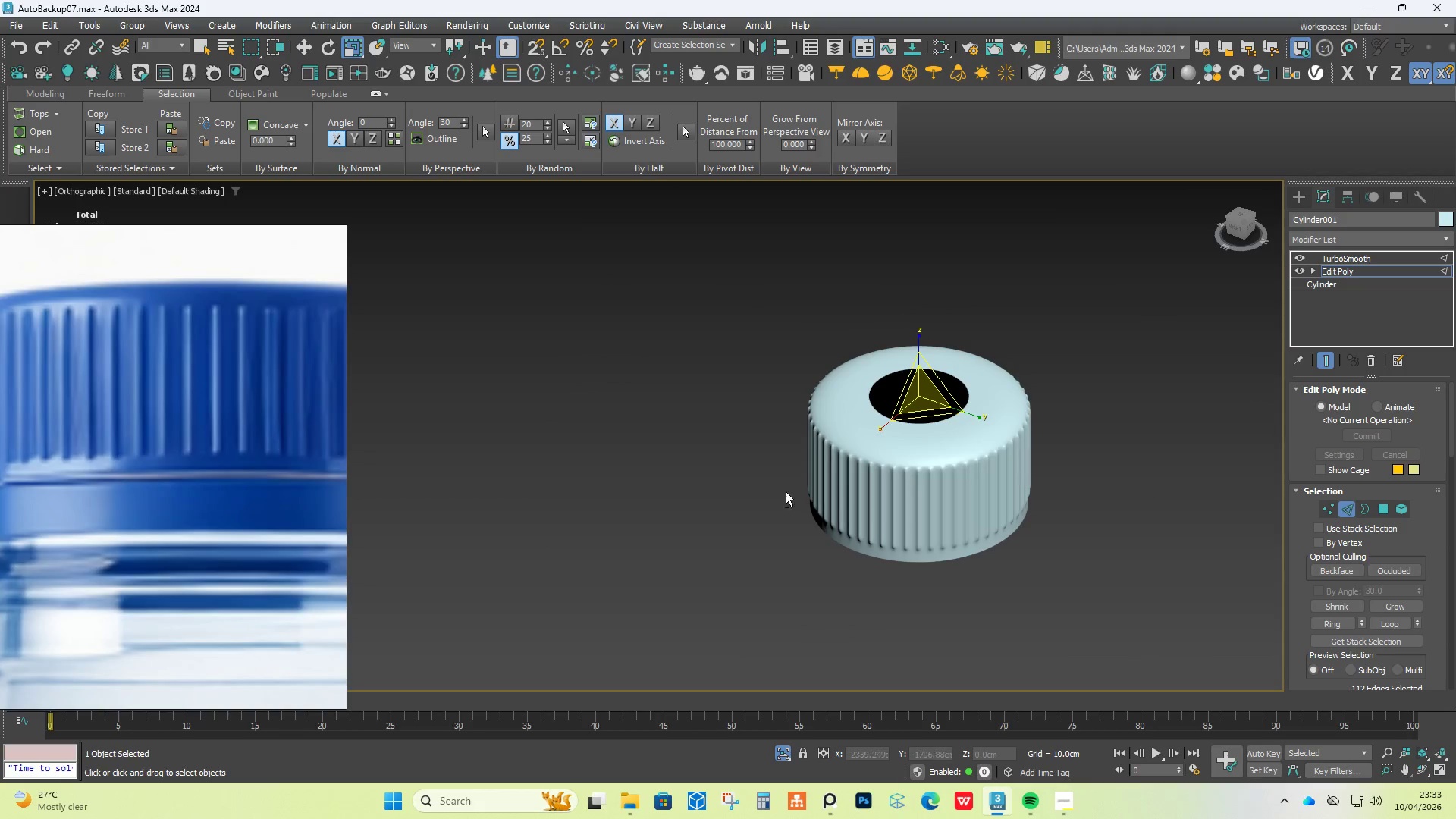 
key(Alt+AltLeft)
 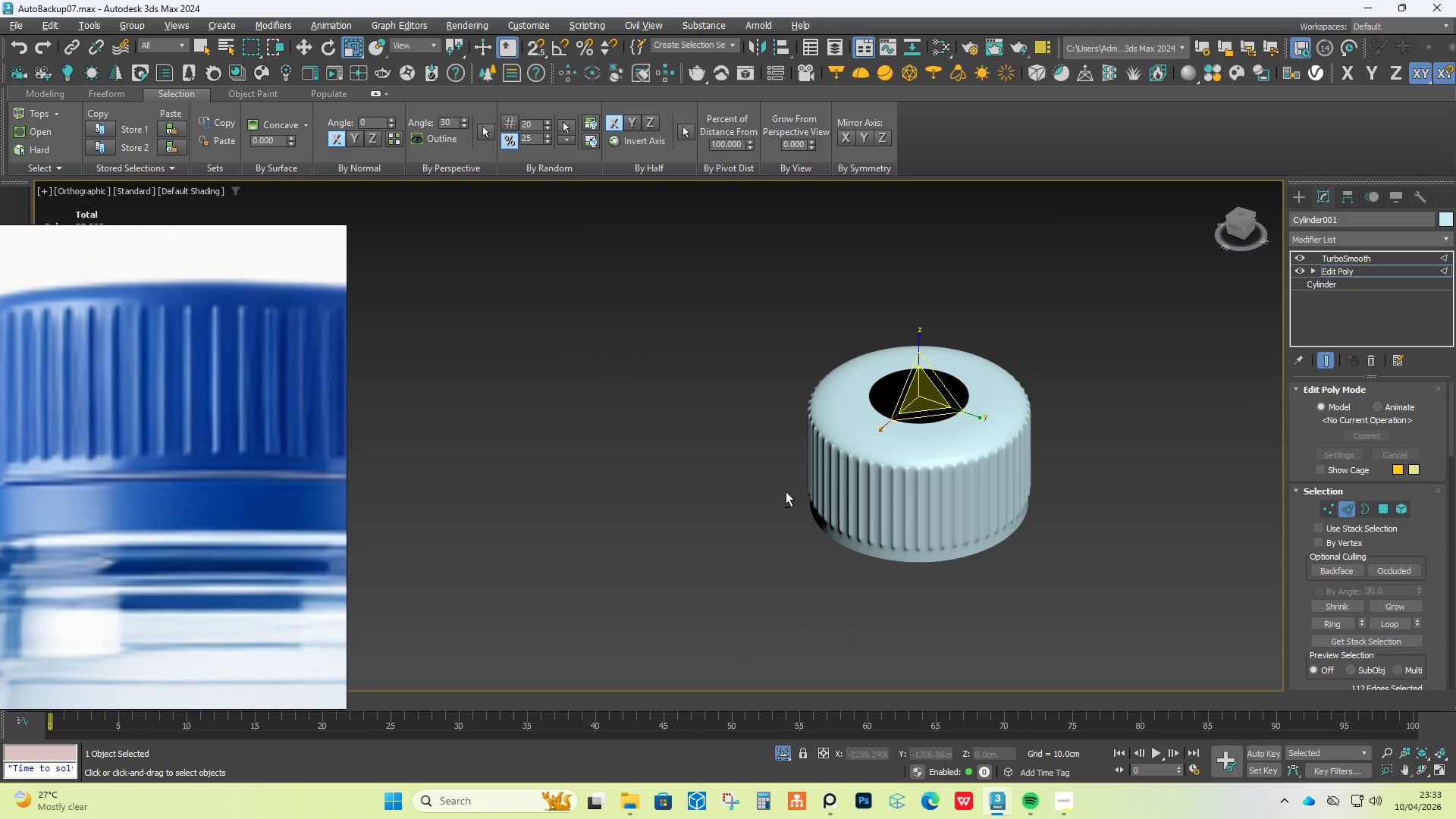 
key(Alt+AltLeft)
 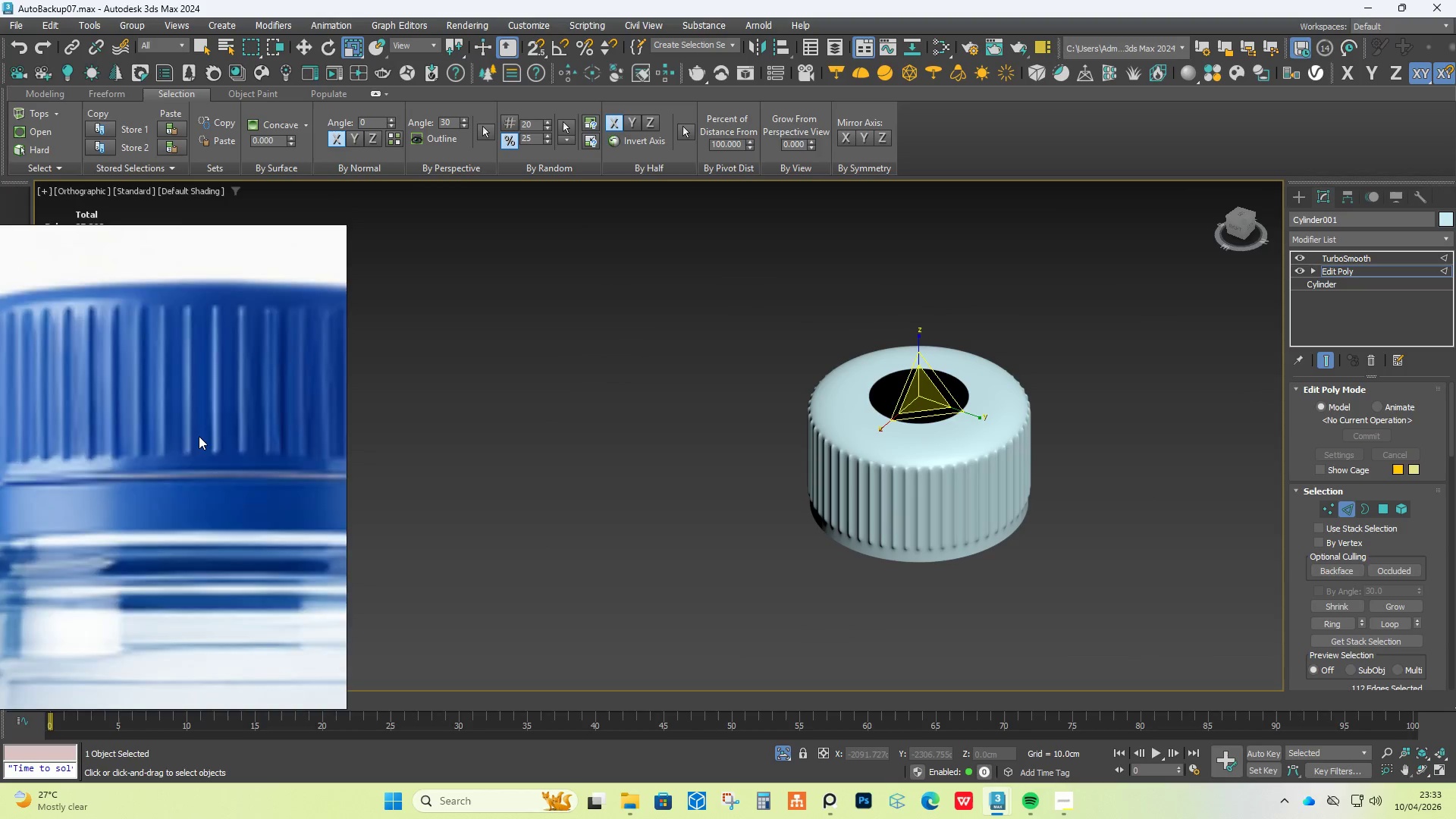 
scroll: coordinate [199, 436], scroll_direction: down, amount: 5.0
 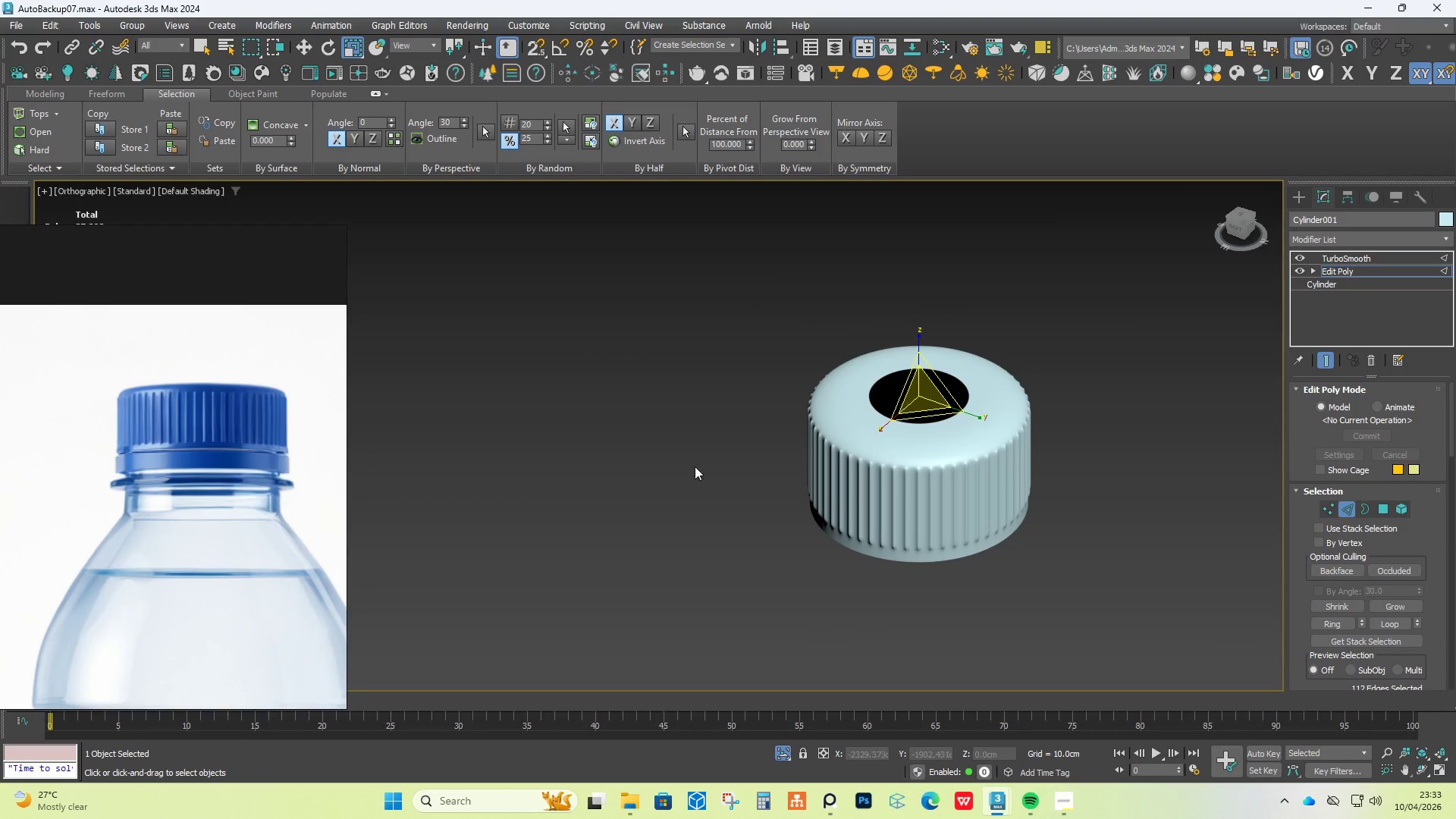 
hold_key(key=AltLeft, duration=1.5)
 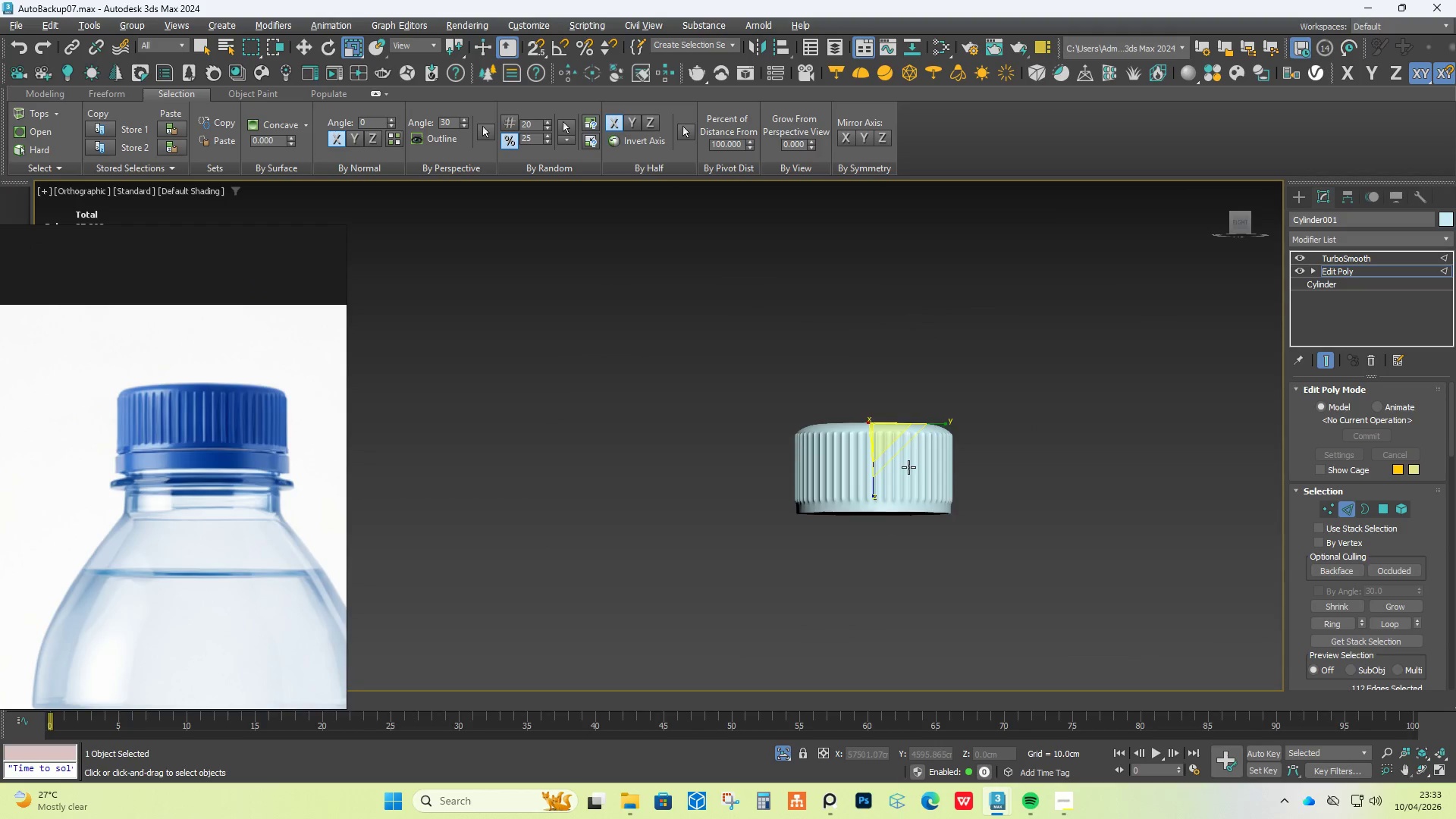 
scroll: coordinate [764, 491], scroll_direction: down, amount: 1.0
 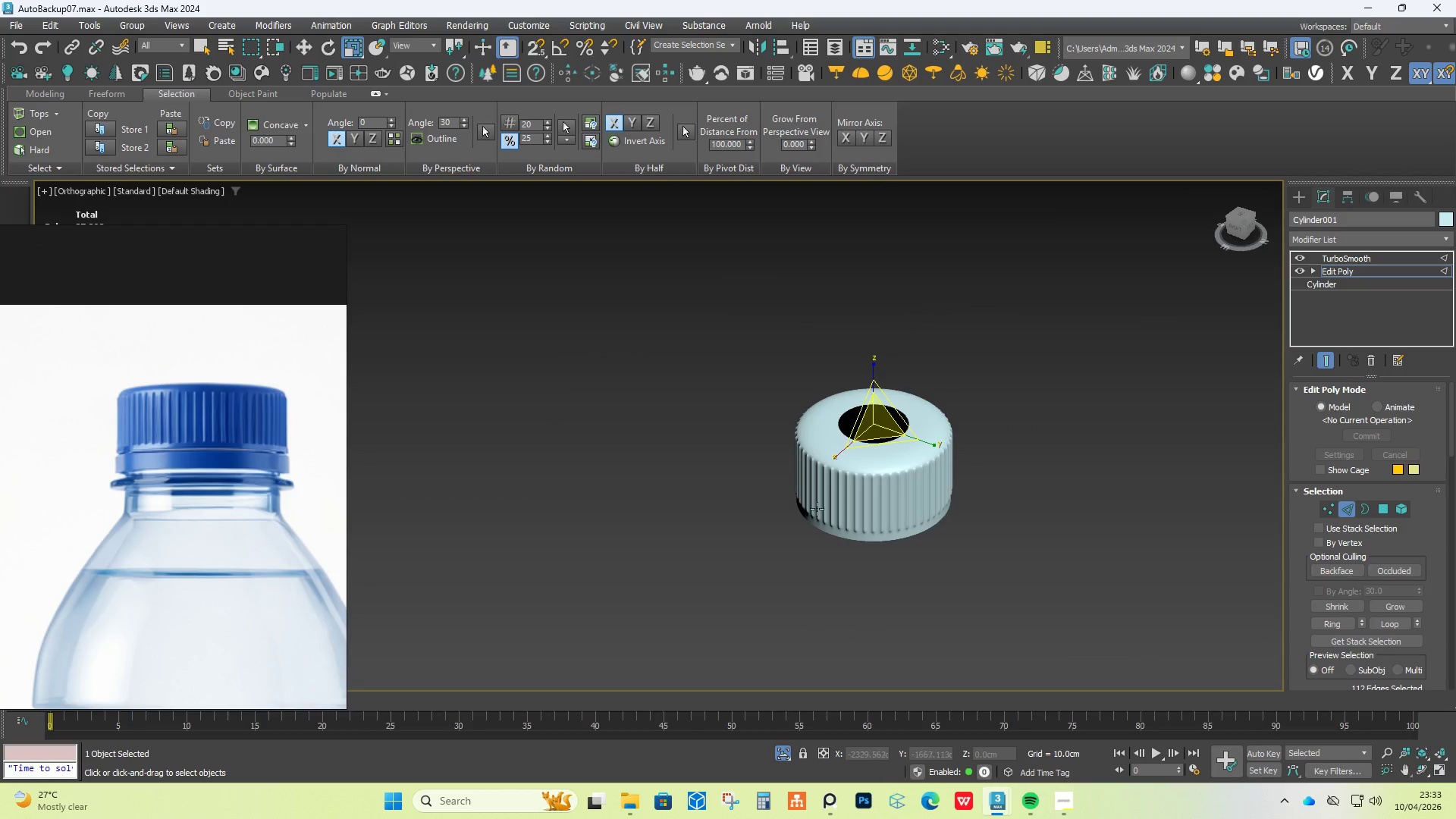 
key(Alt+AltLeft)
 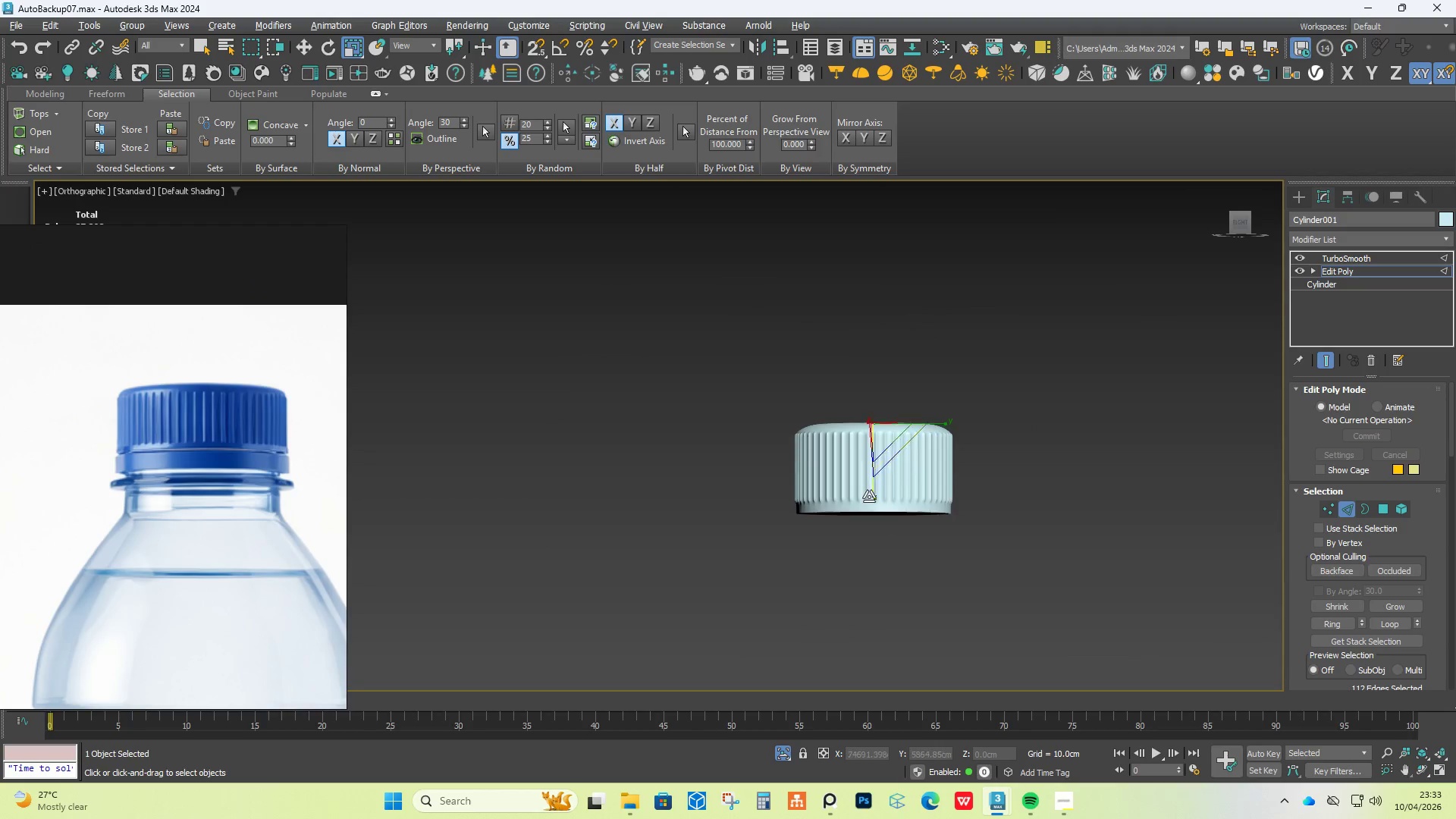 
scroll: coordinate [871, 507], scroll_direction: up, amount: 5.0
 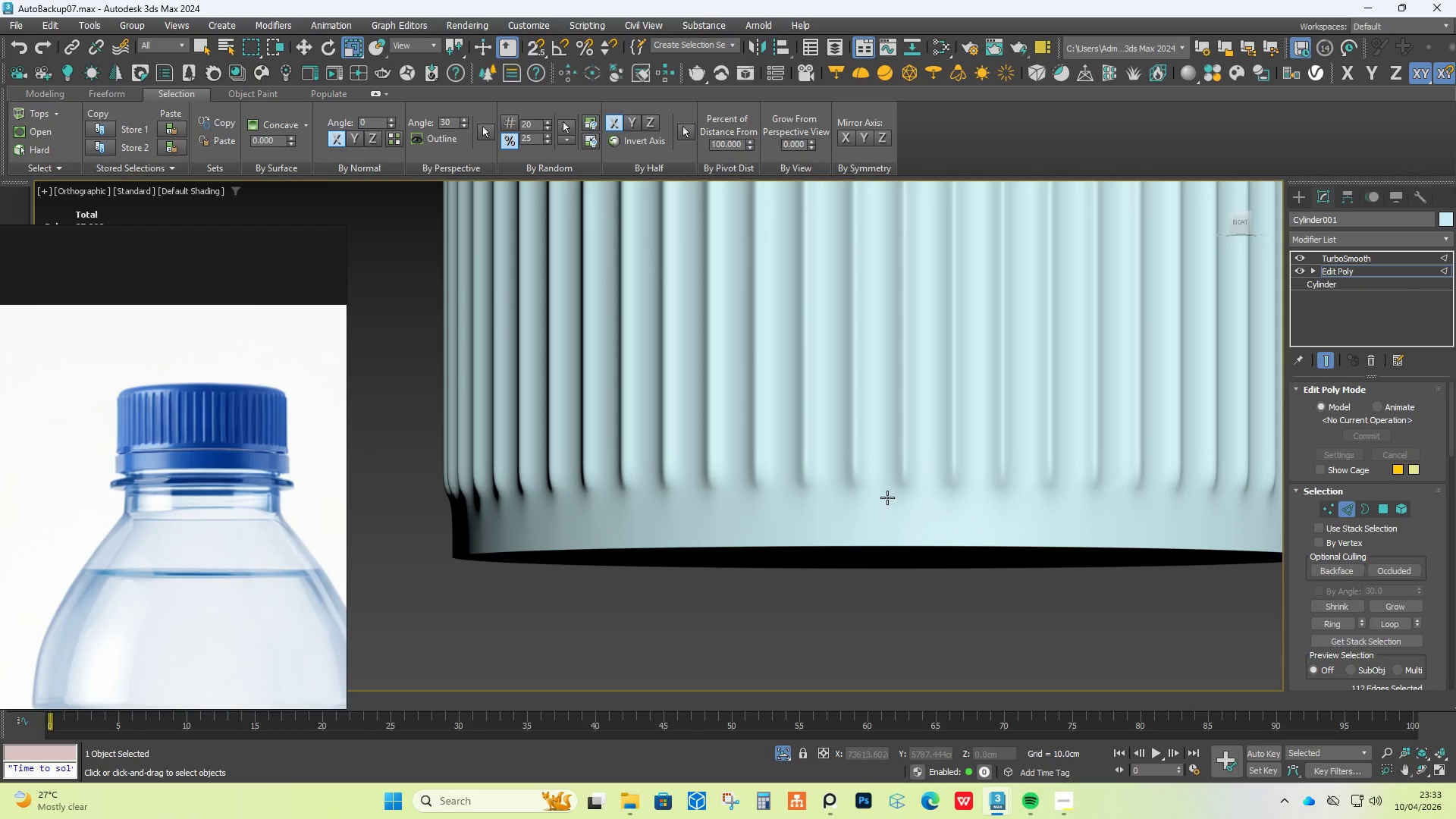 
key(F4)
 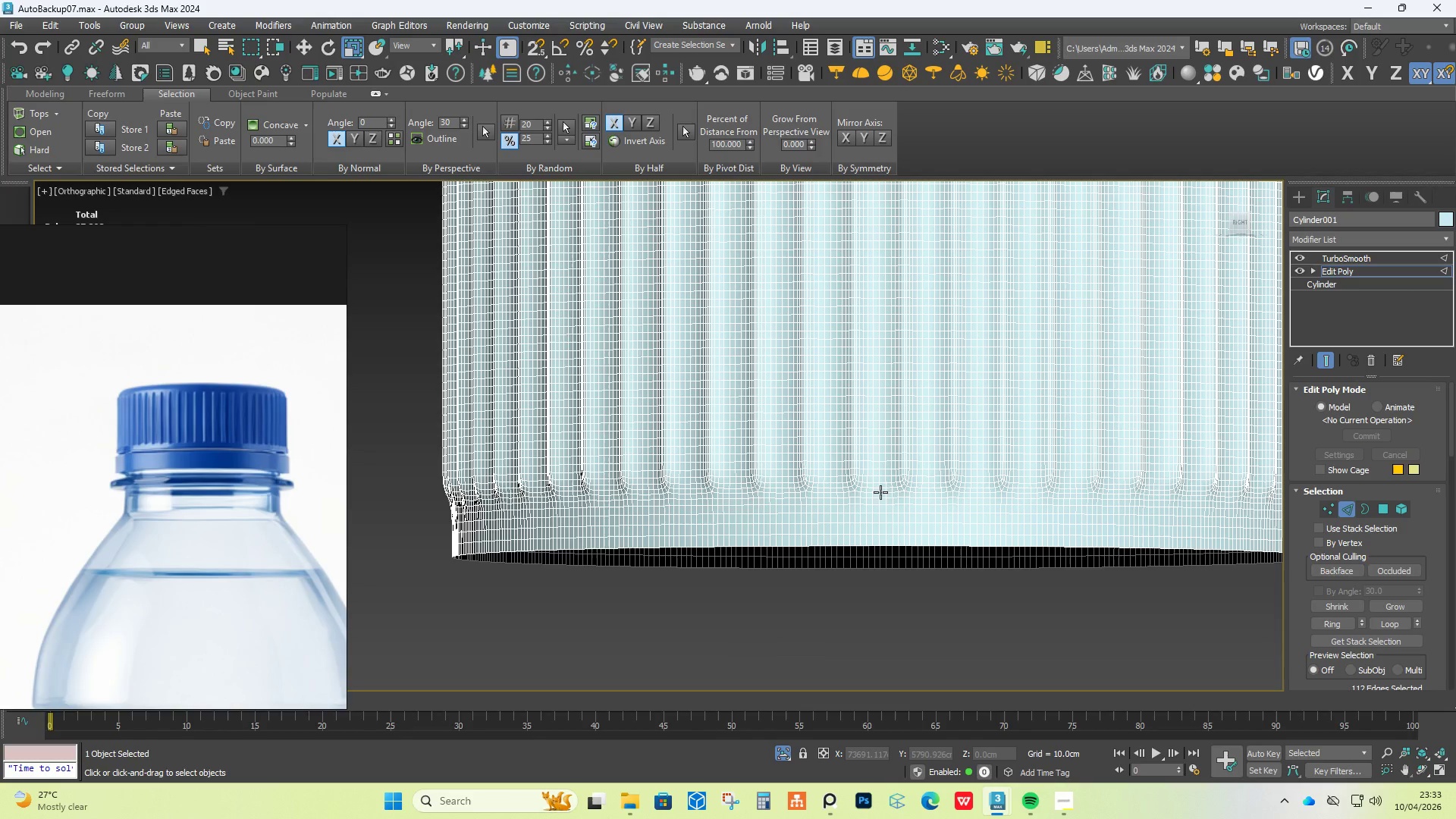 
key(F4)
 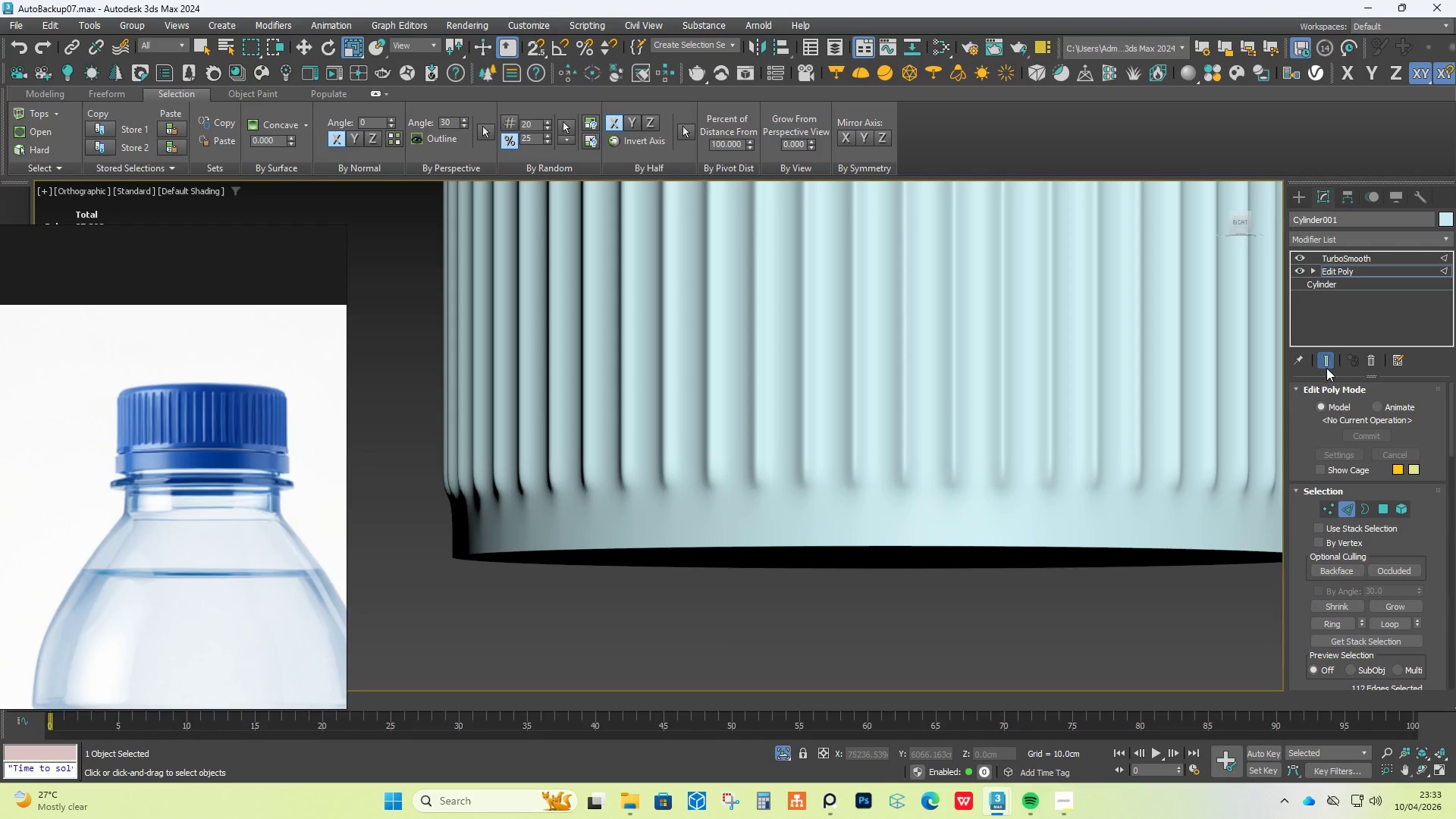 
left_click([1327, 361])
 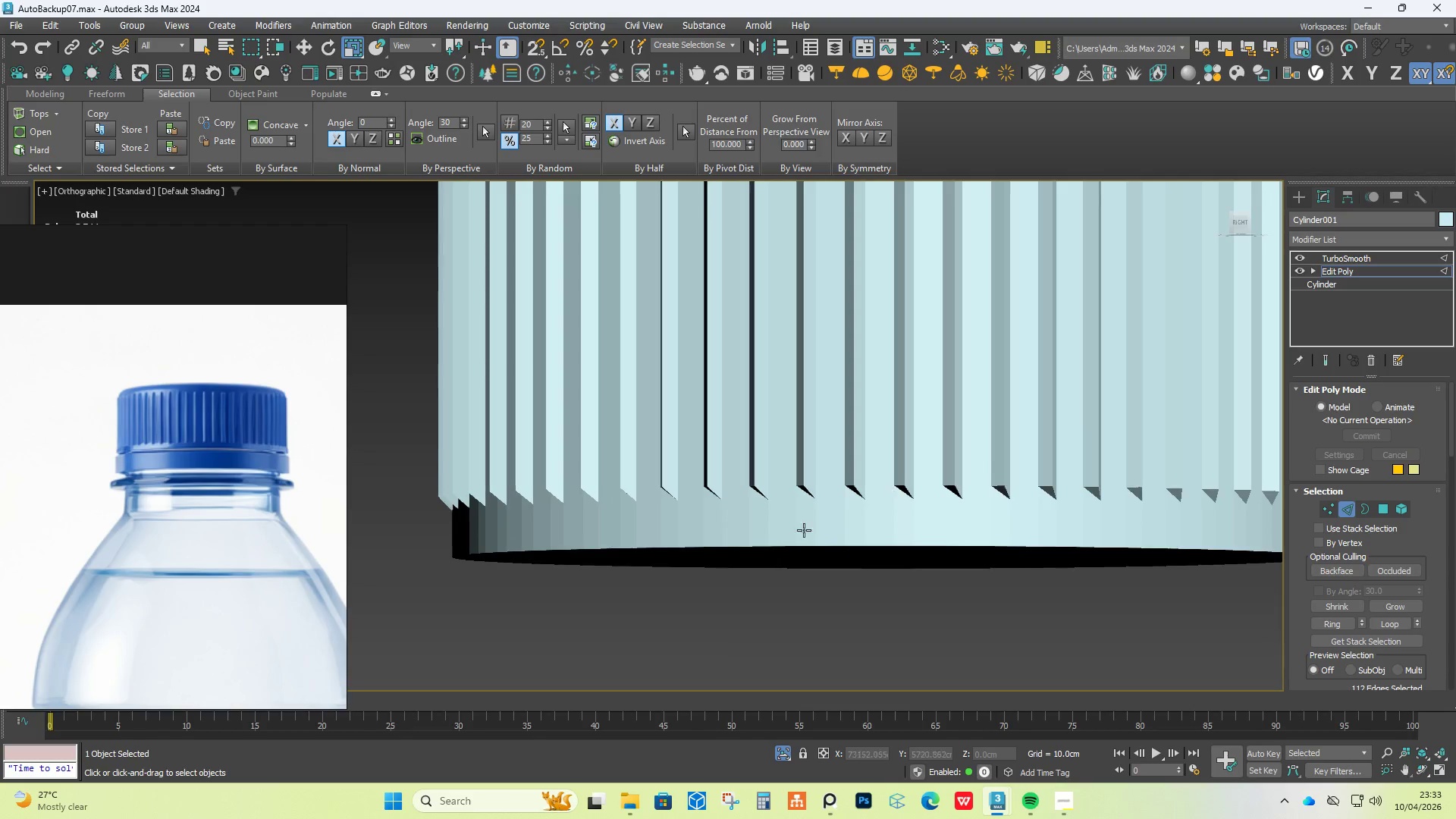 
scroll: coordinate [808, 510], scroll_direction: none, amount: 0.0
 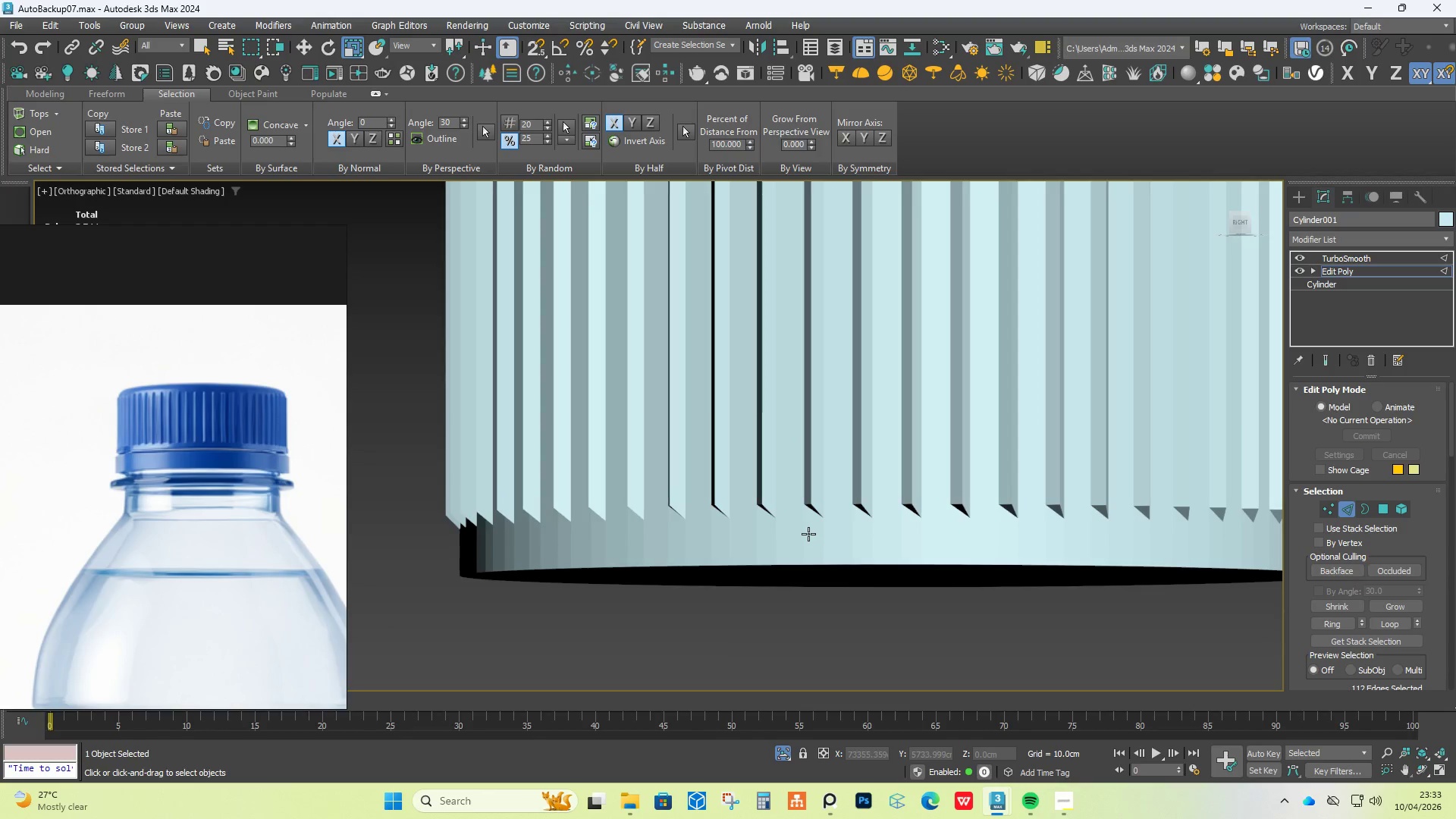 
key(F4)
 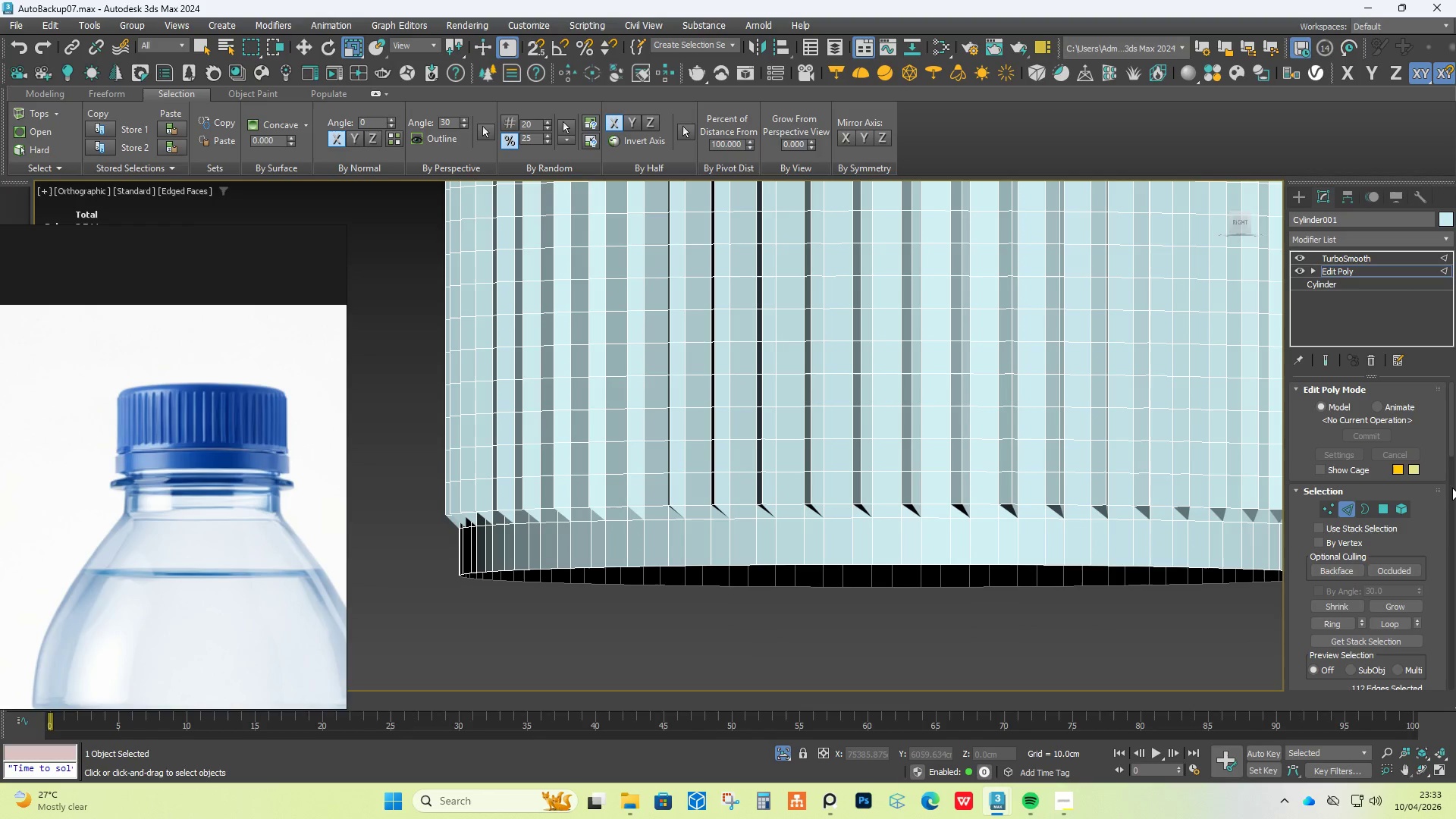 
double_click([798, 309])
 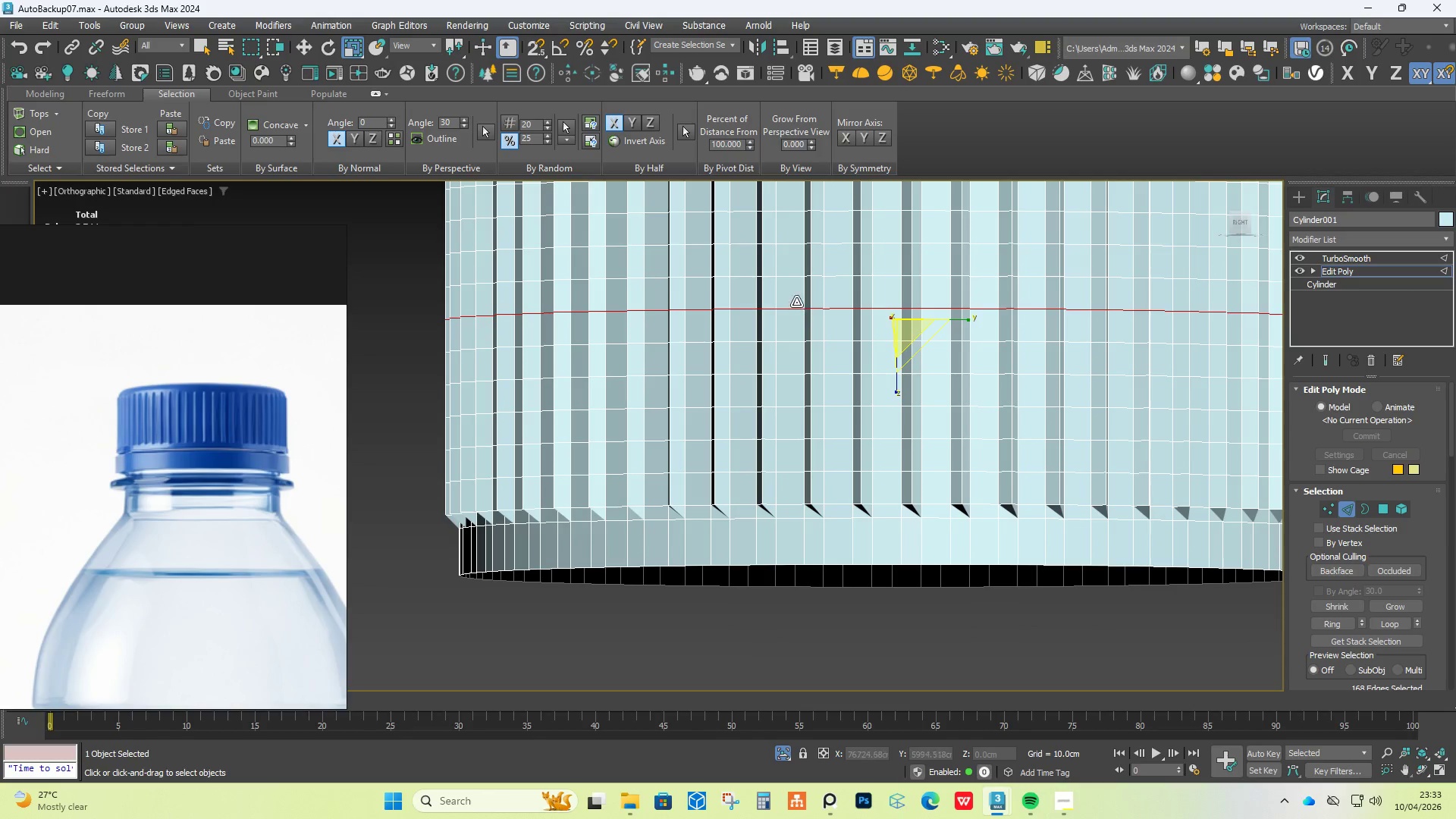 
hold_key(key=ControlLeft, duration=1.0)
left_click([797, 279])
 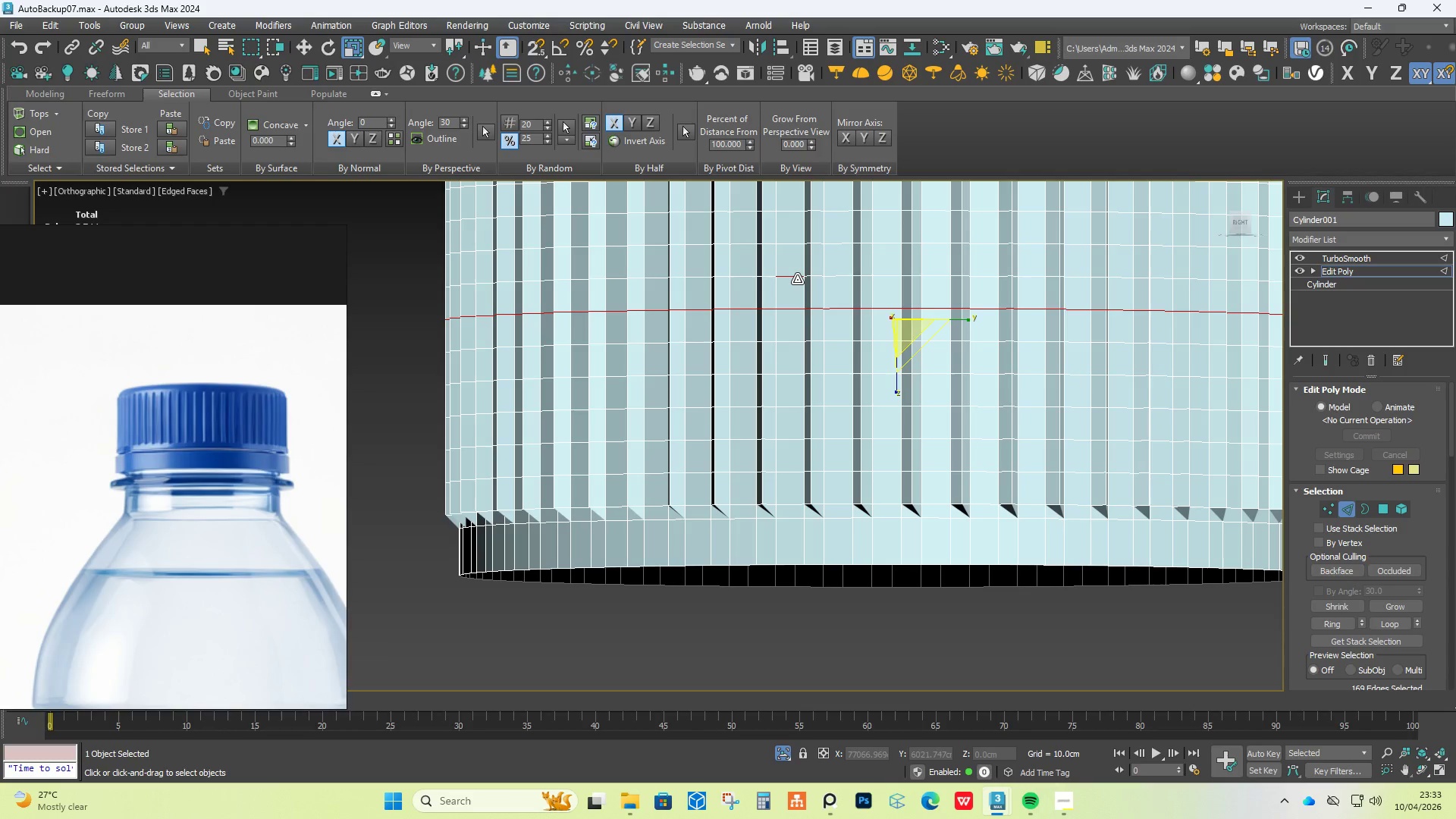 
double_click([797, 279])
 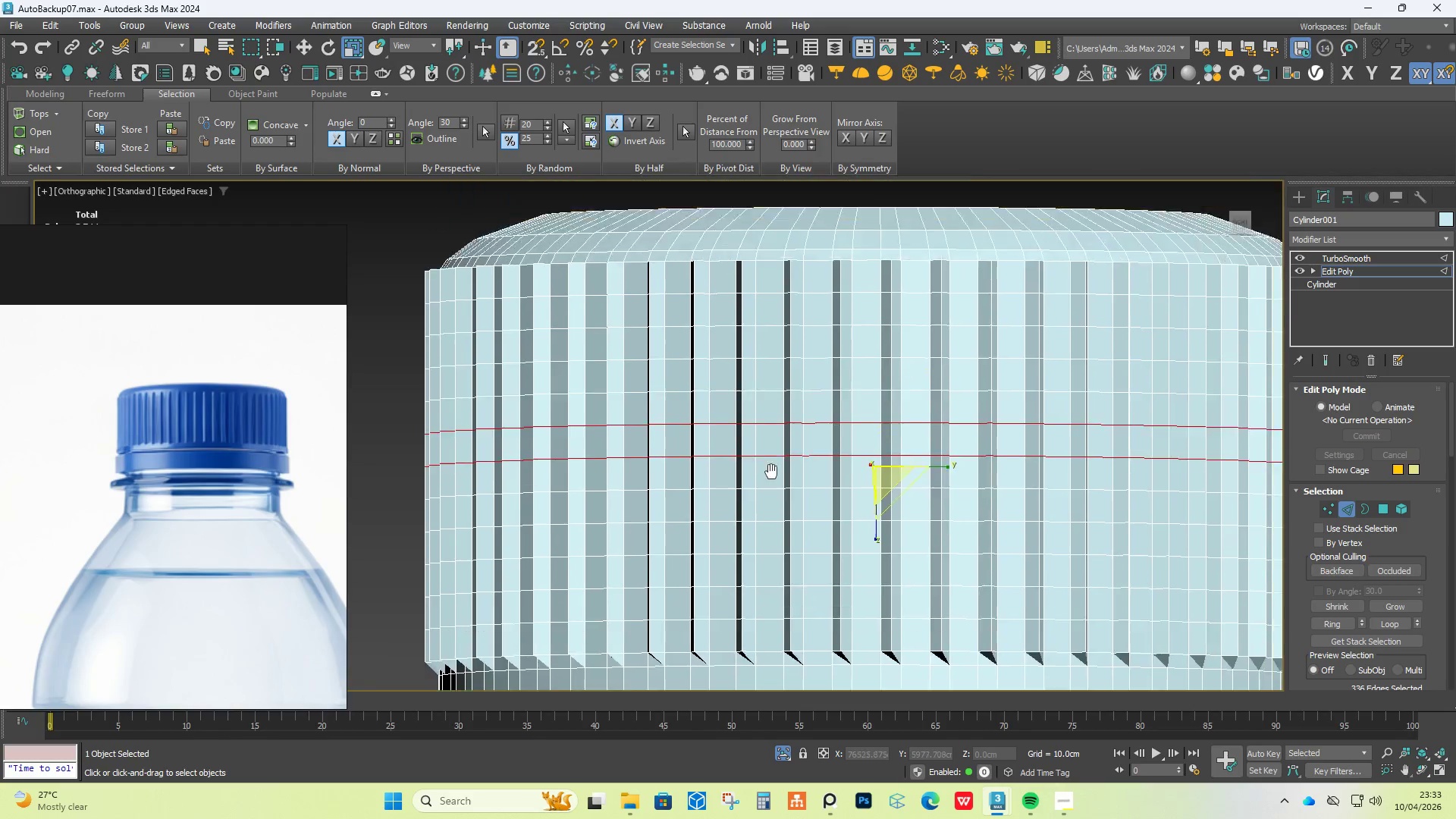 
hold_key(key=ControlLeft, duration=1.5)
left_click([758, 467])
 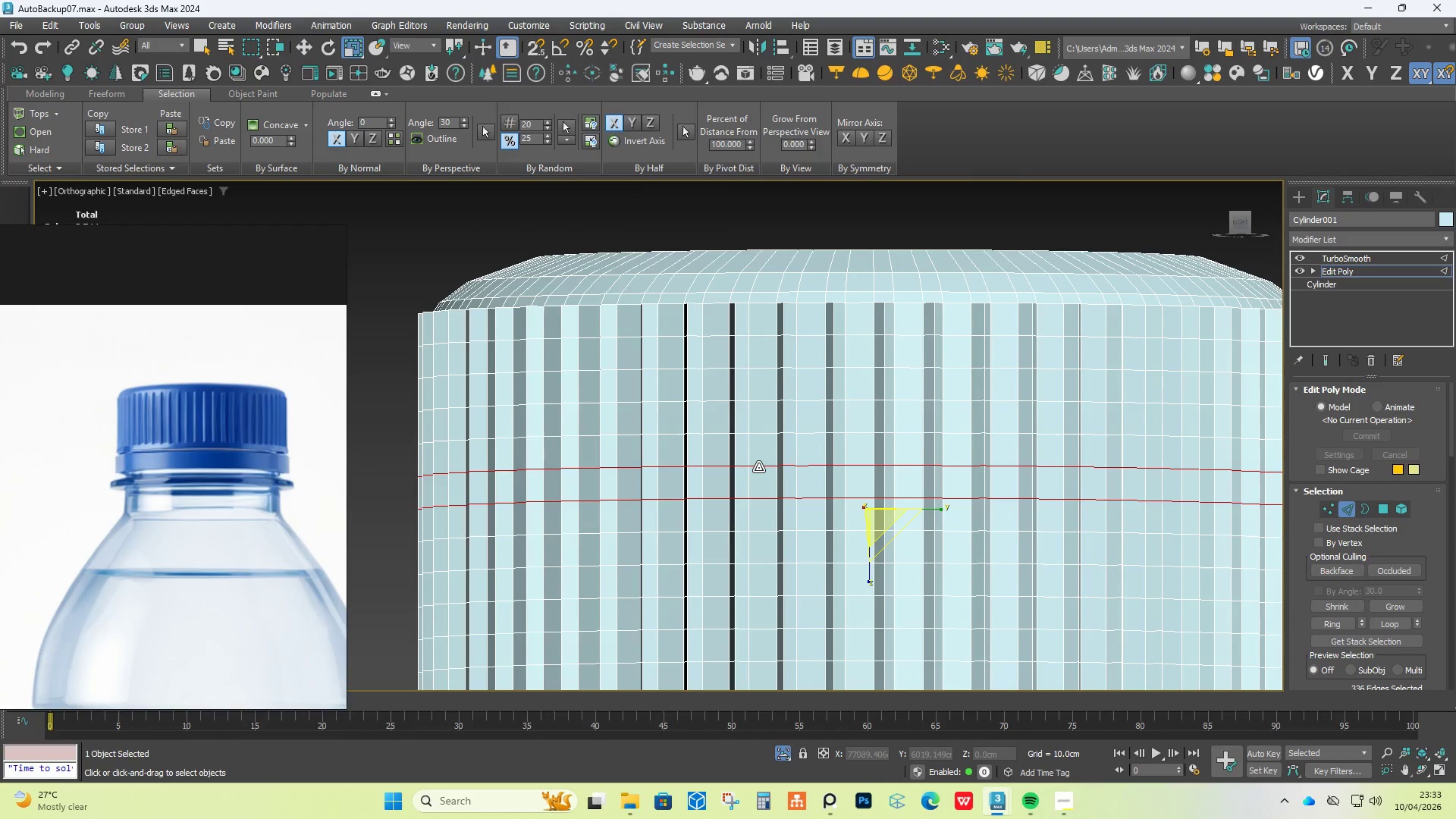 
double_click([758, 467])
 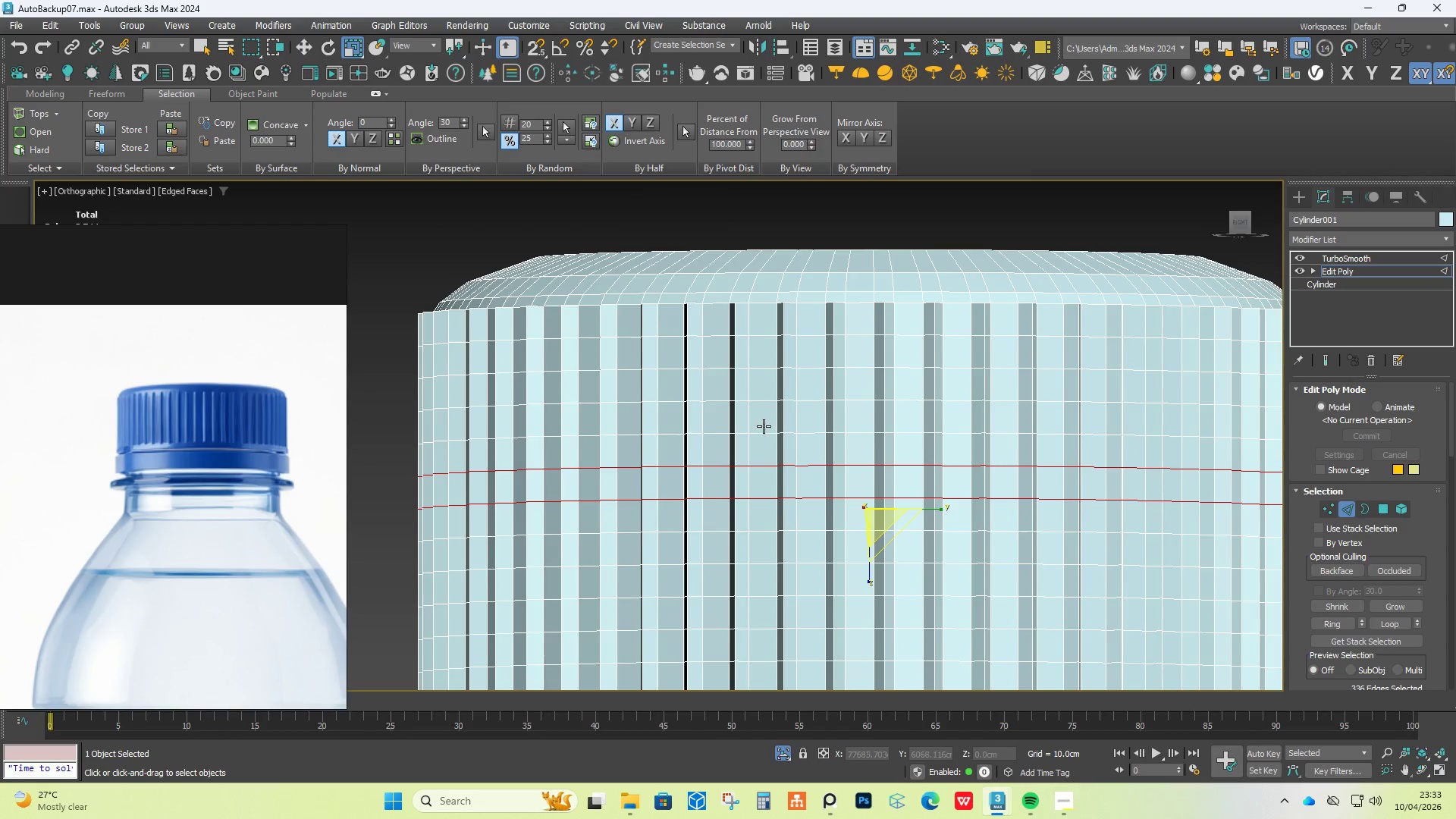 
left_click([764, 426])
 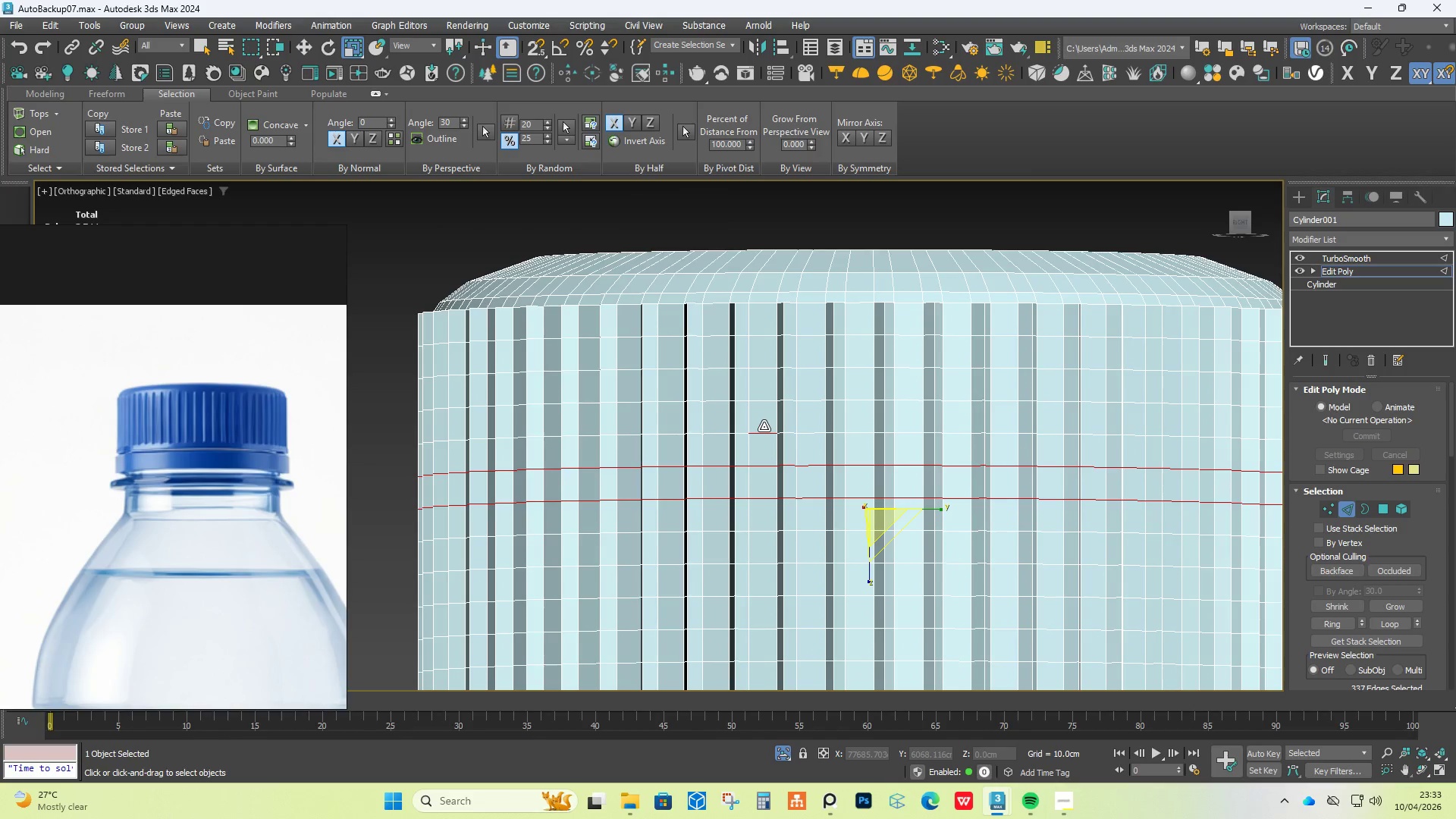 
double_click([764, 426])
 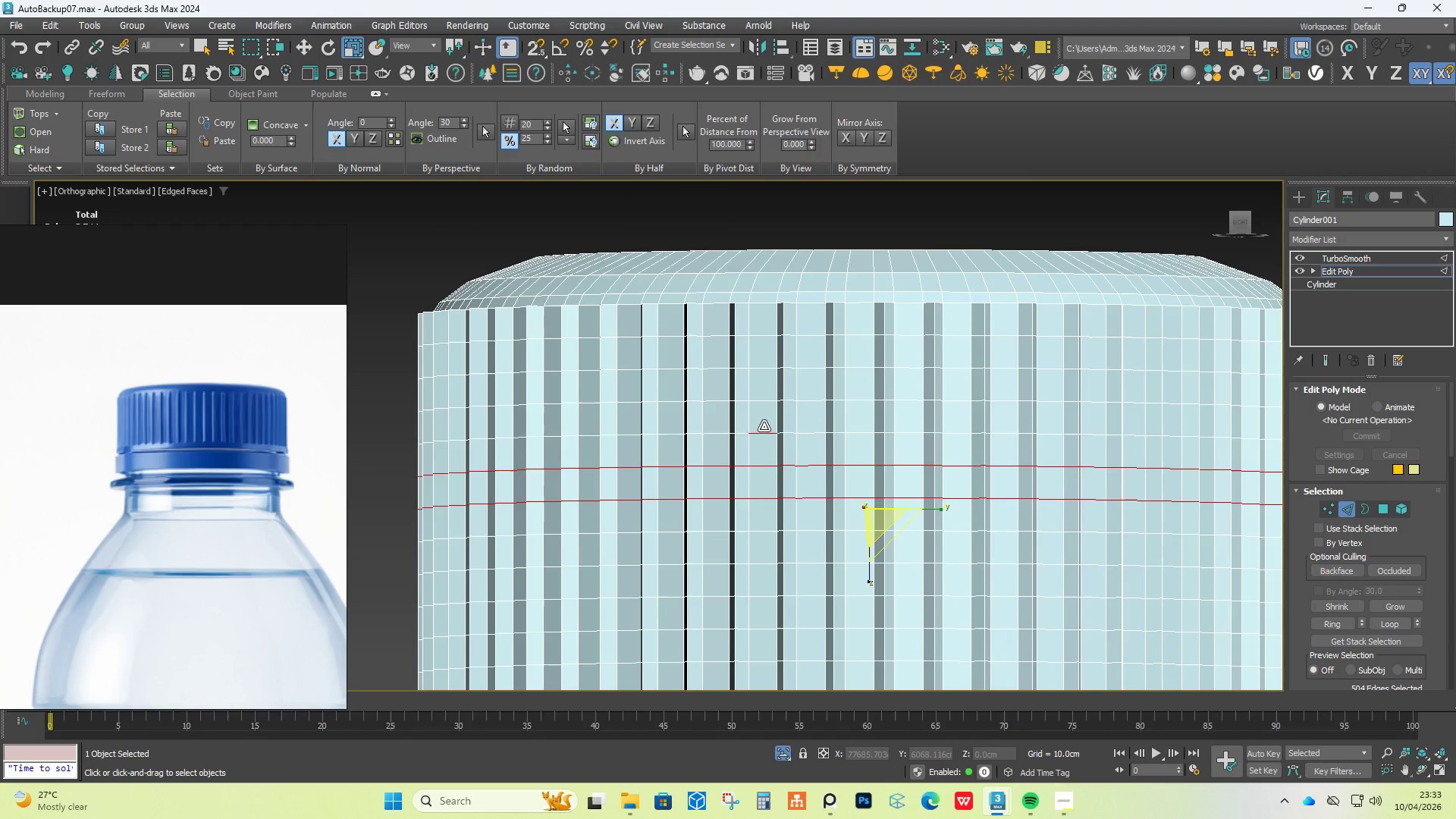 
triple_click([764, 426])
 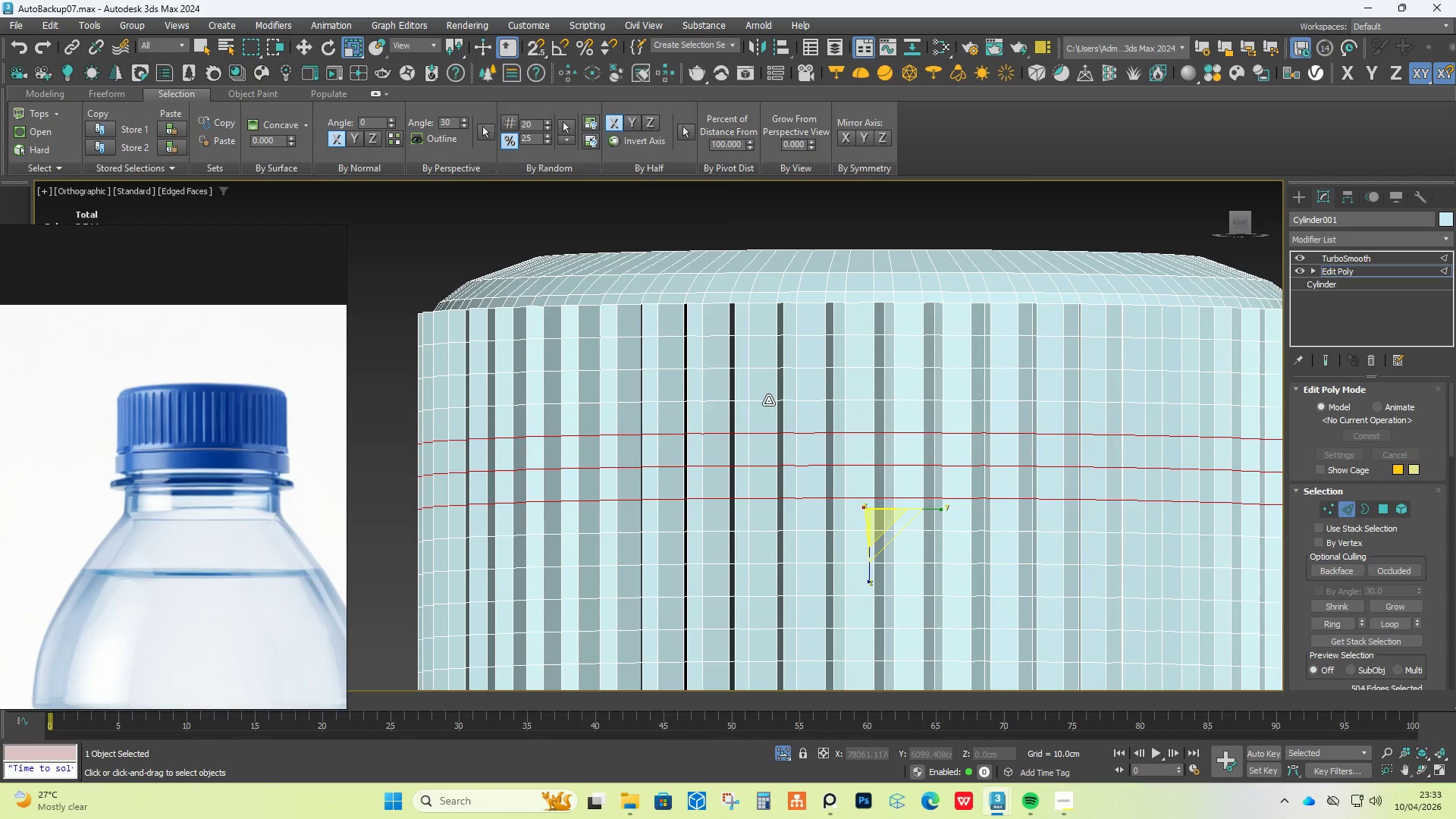 
triple_click([768, 400])
 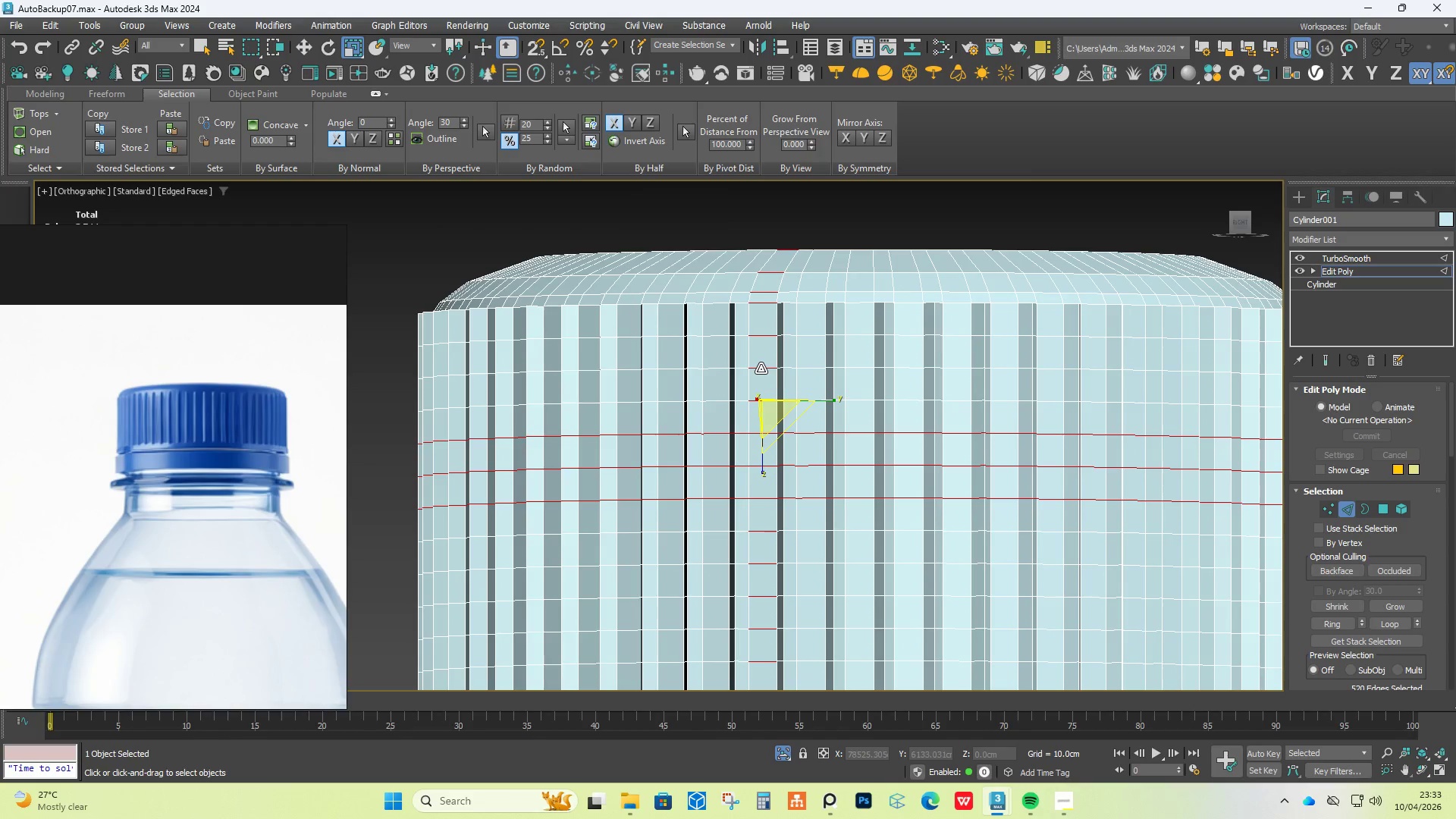 
key(Control+Z)
 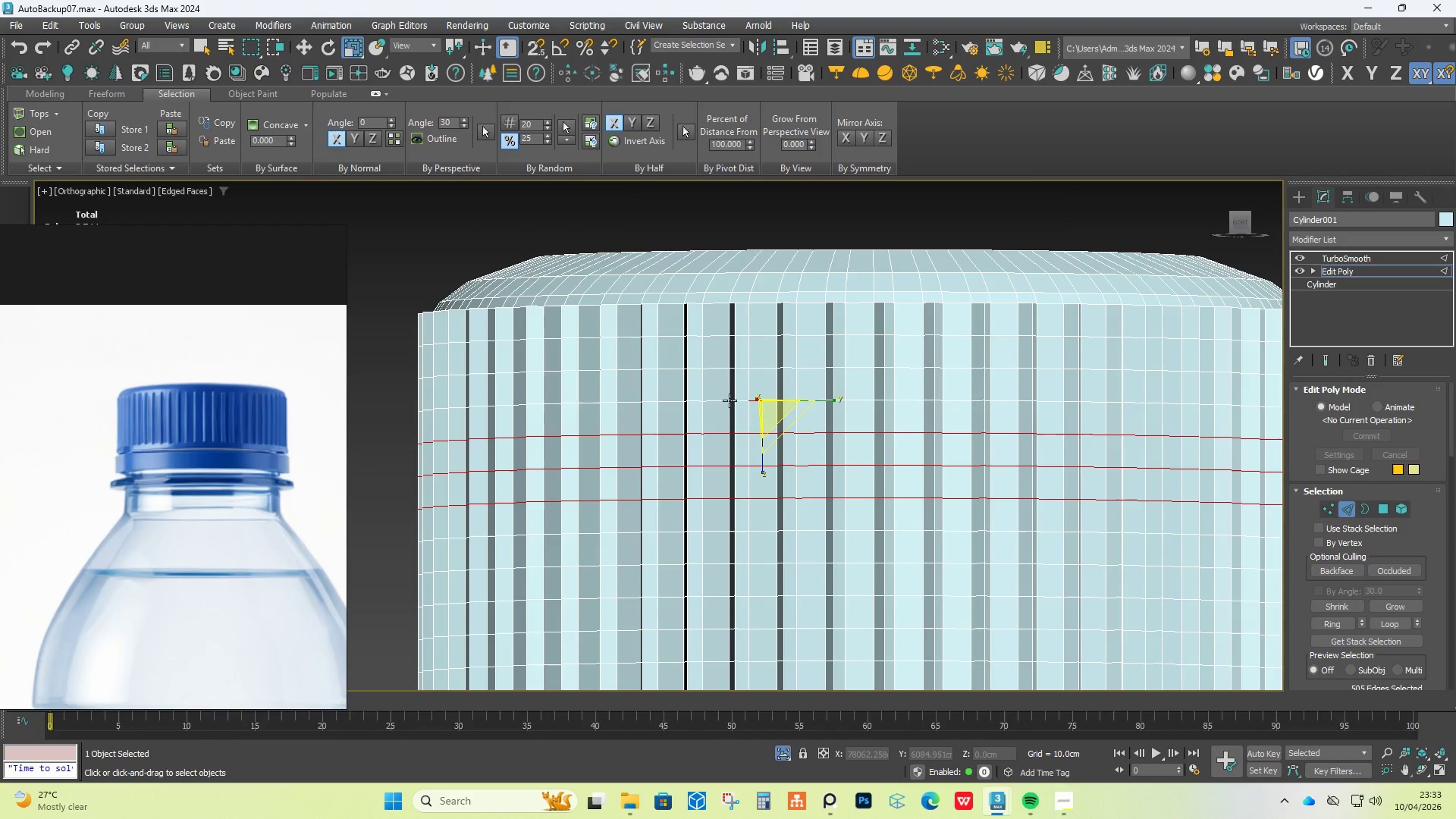 
double_click([717, 400])
 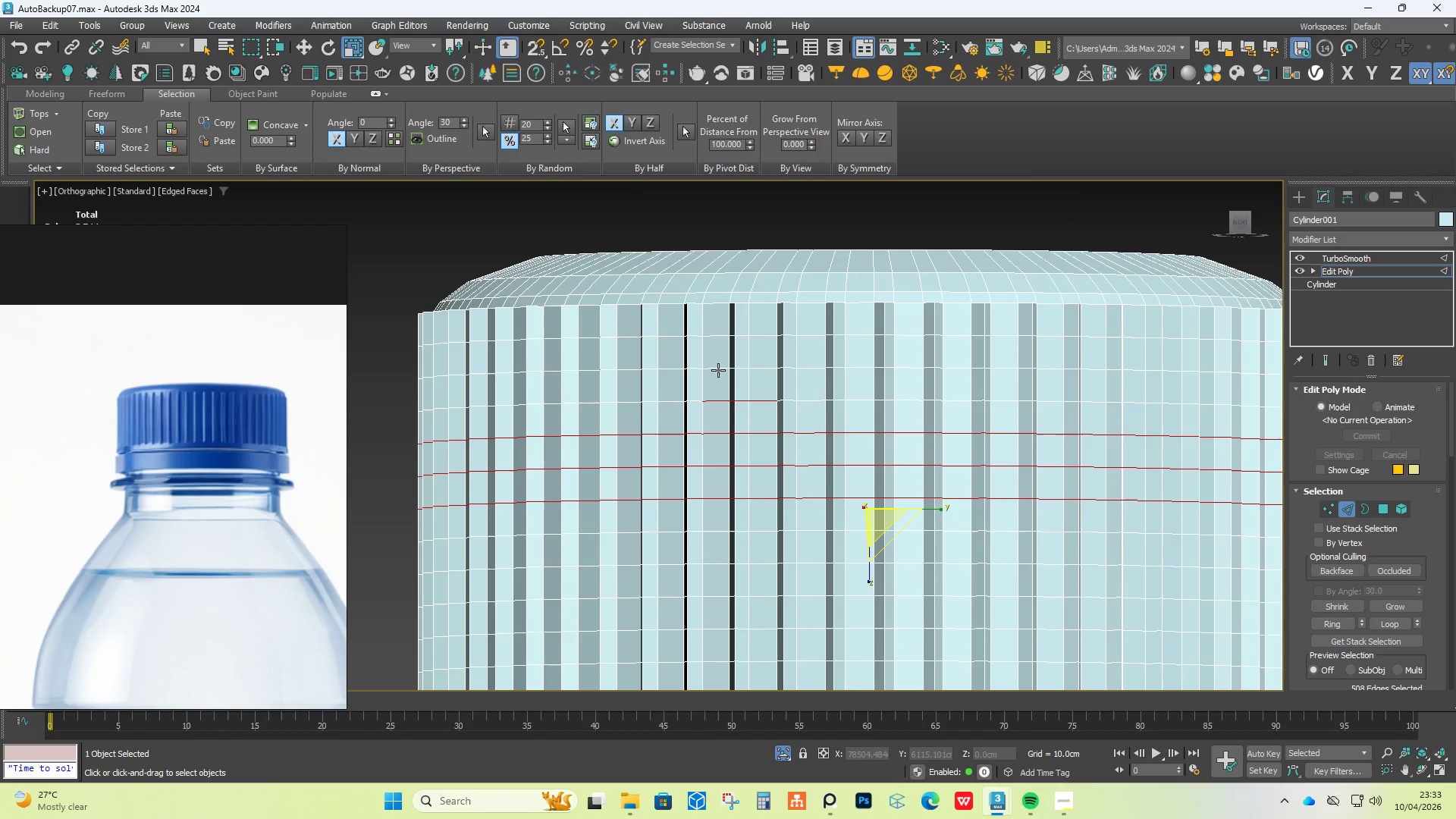 
key(Control+Z)
 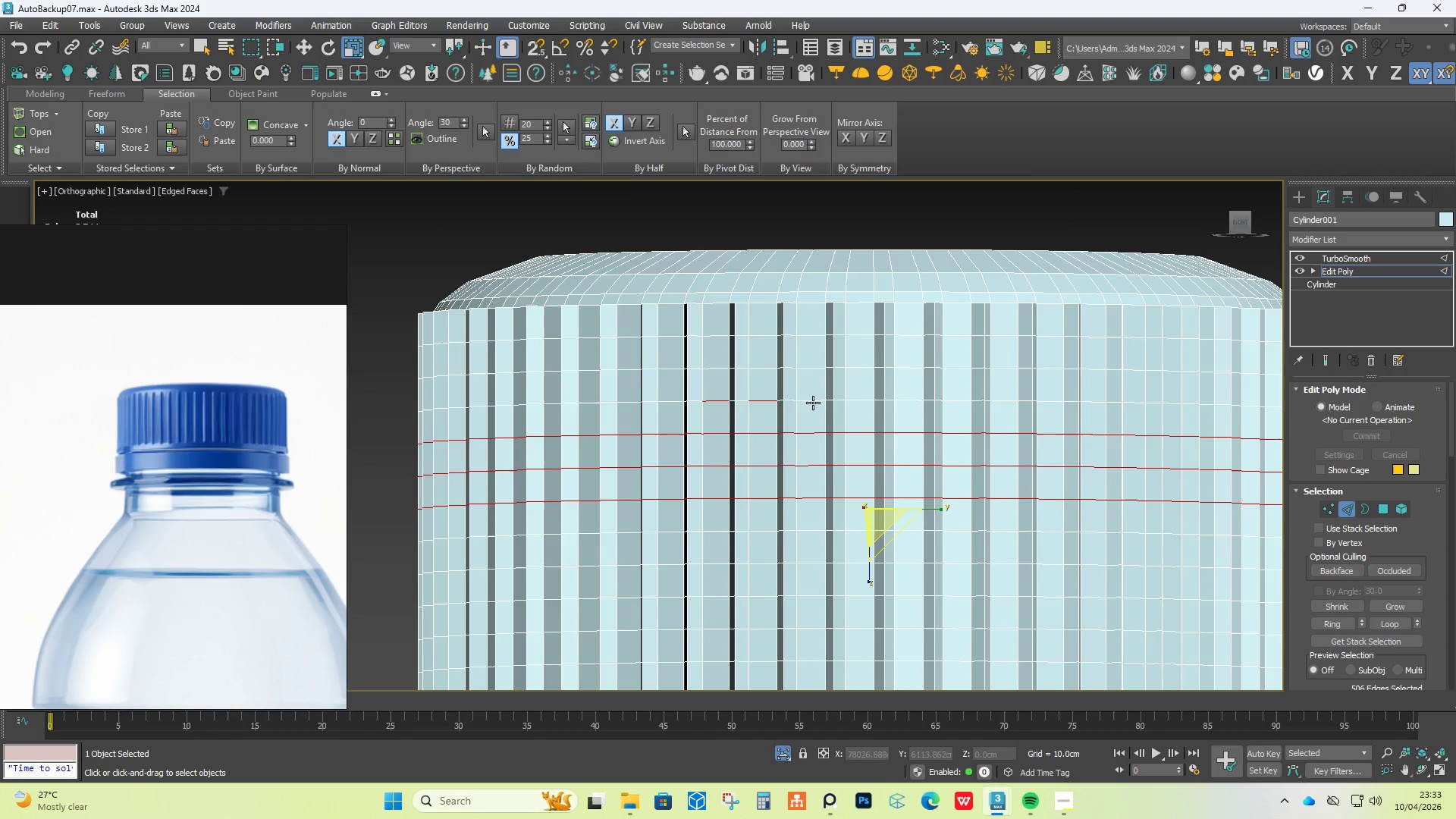 
hold_key(key=ControlLeft, duration=1.53)
double_click([811, 400])
 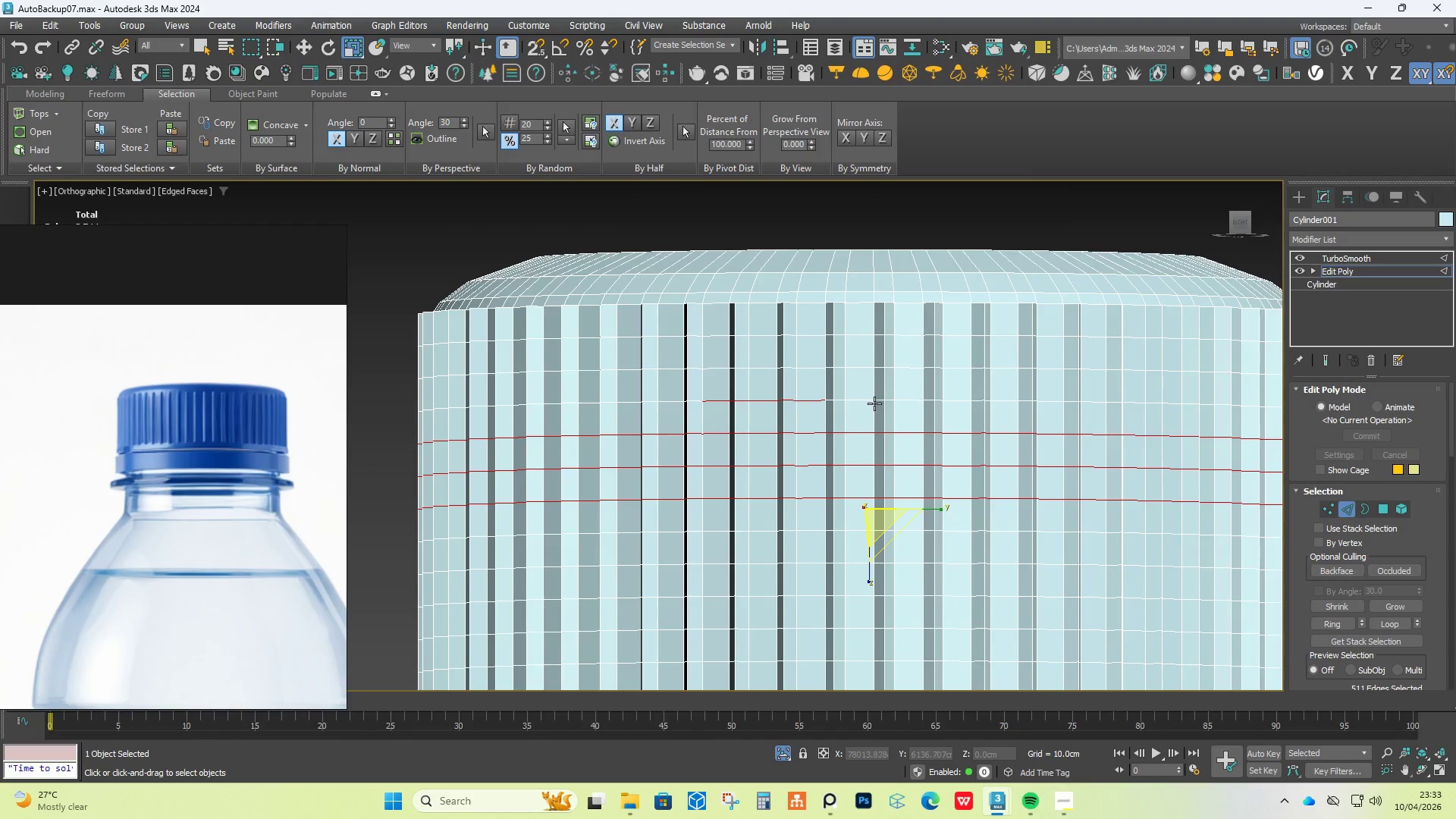 
hold_key(key=ControlLeft, duration=1.36)
left_click([858, 401])
 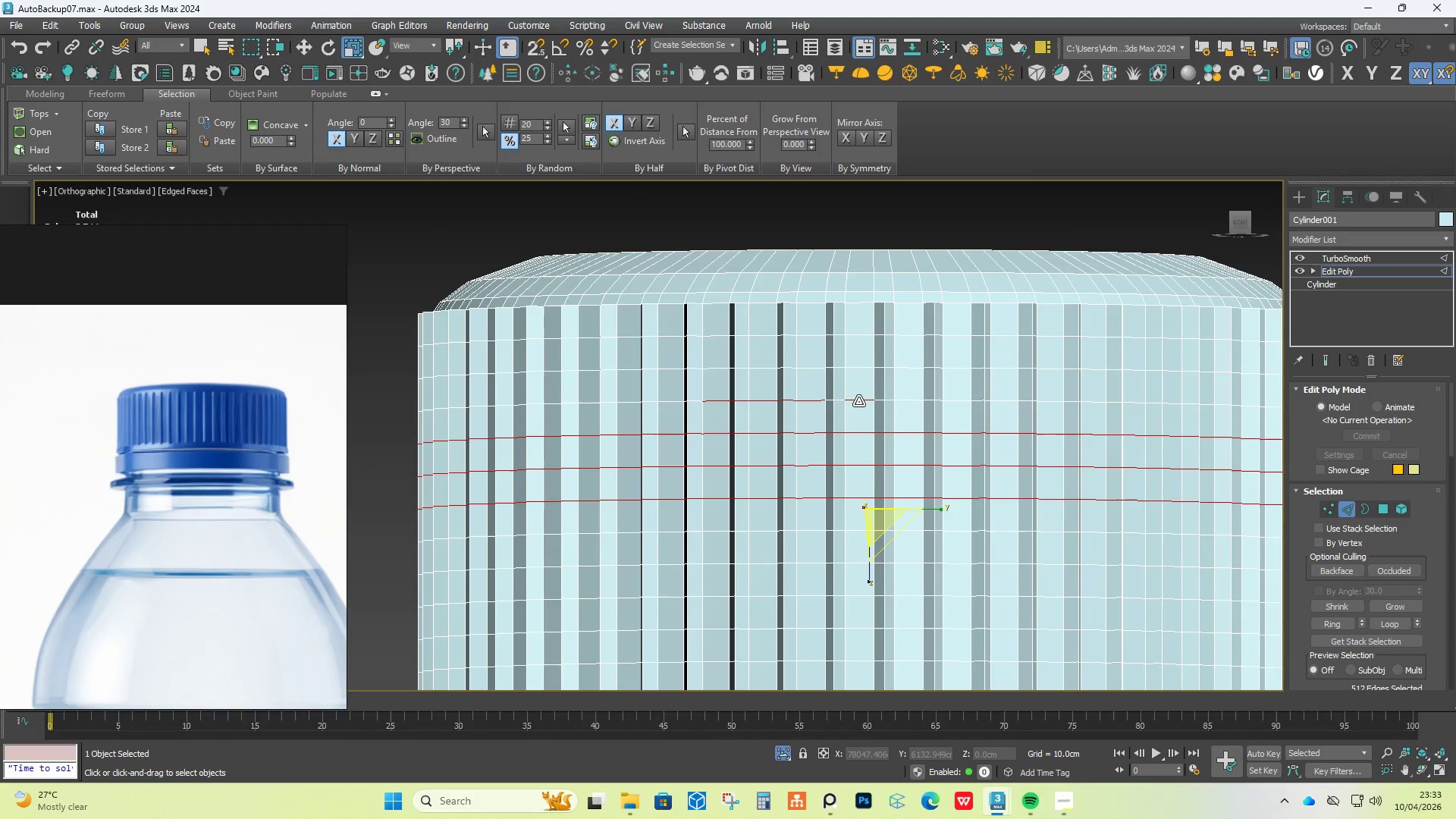 
double_click([858, 401])
 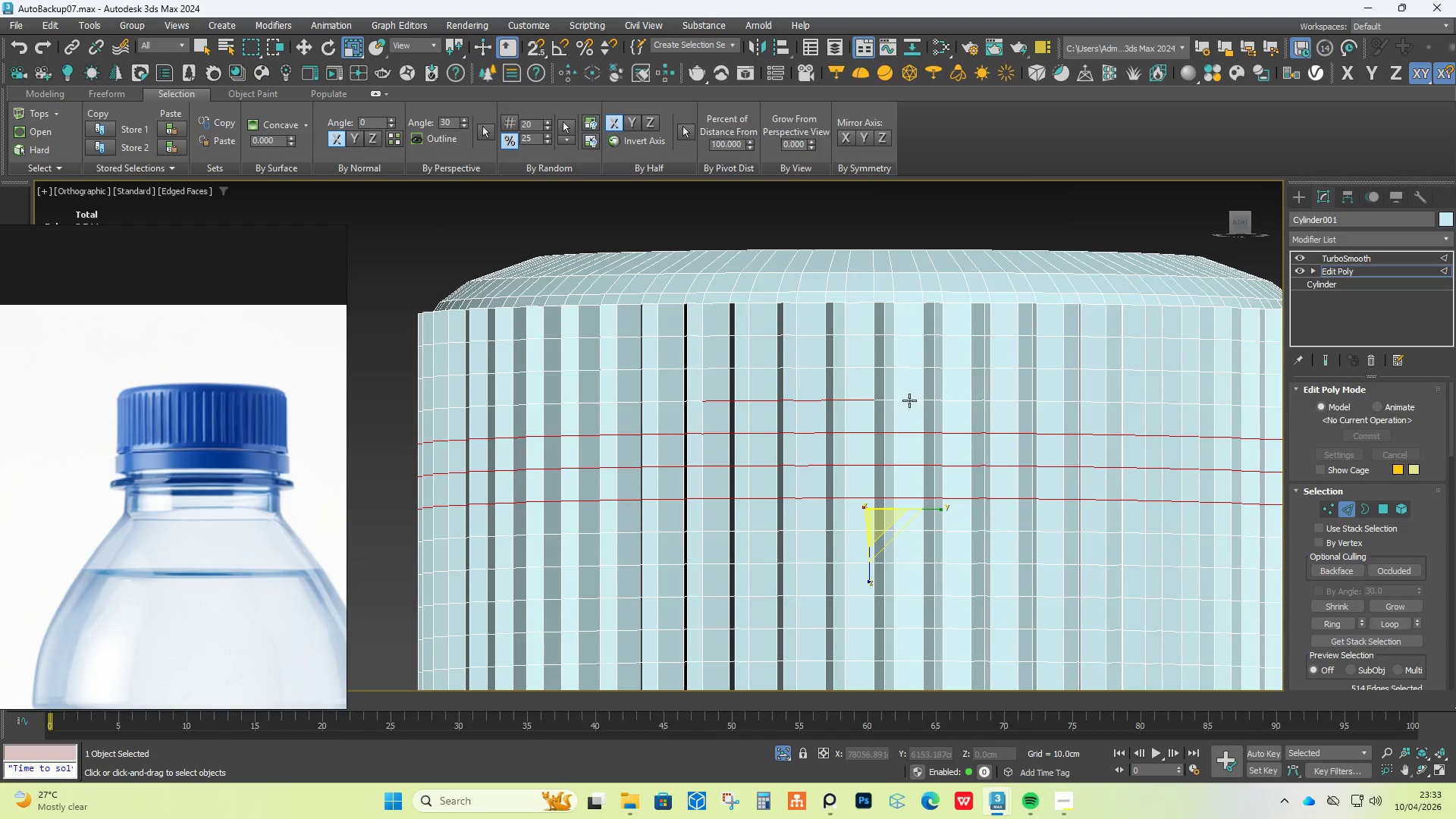 
left_click([909, 400])
 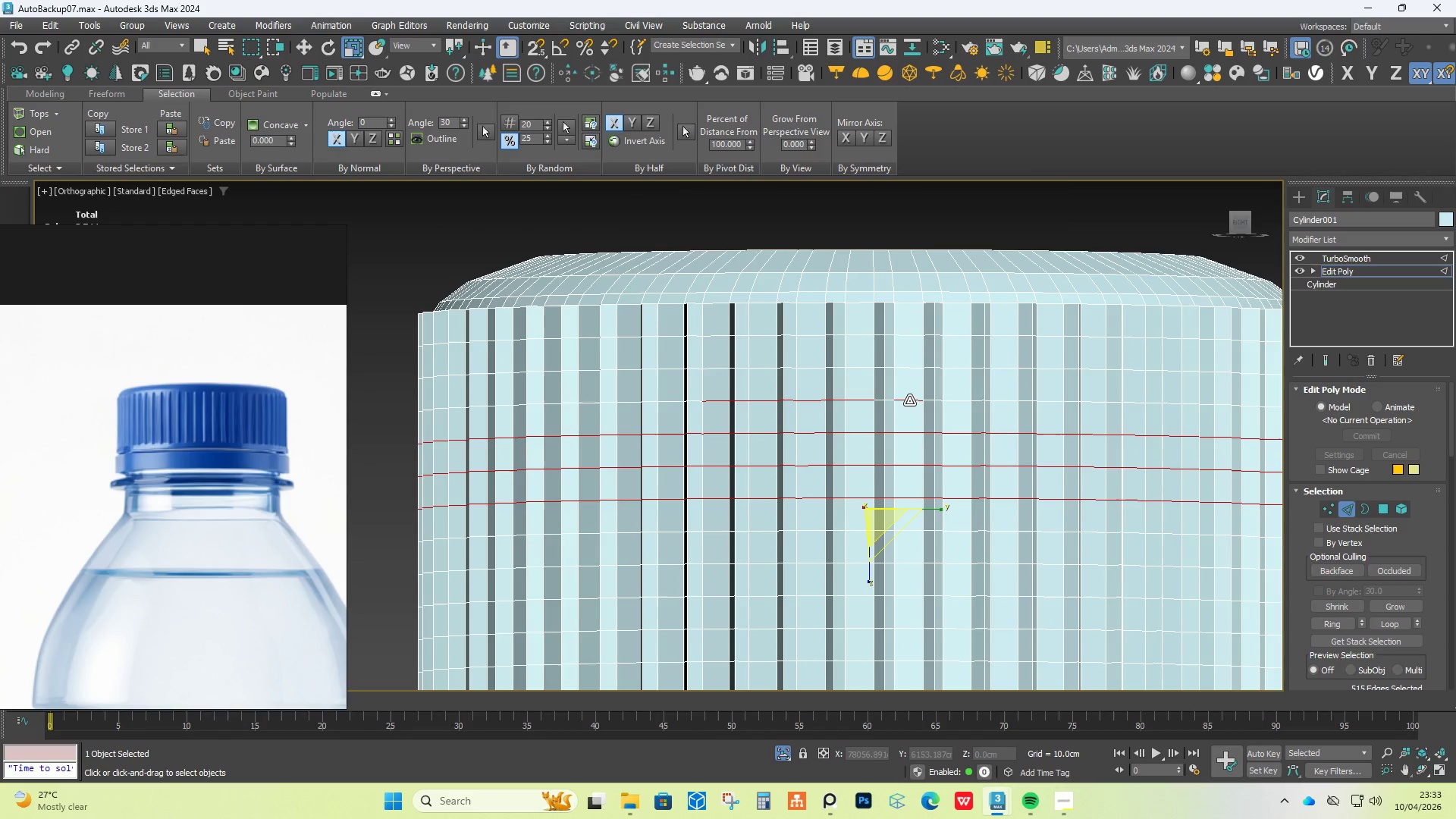 
double_click([909, 400])
 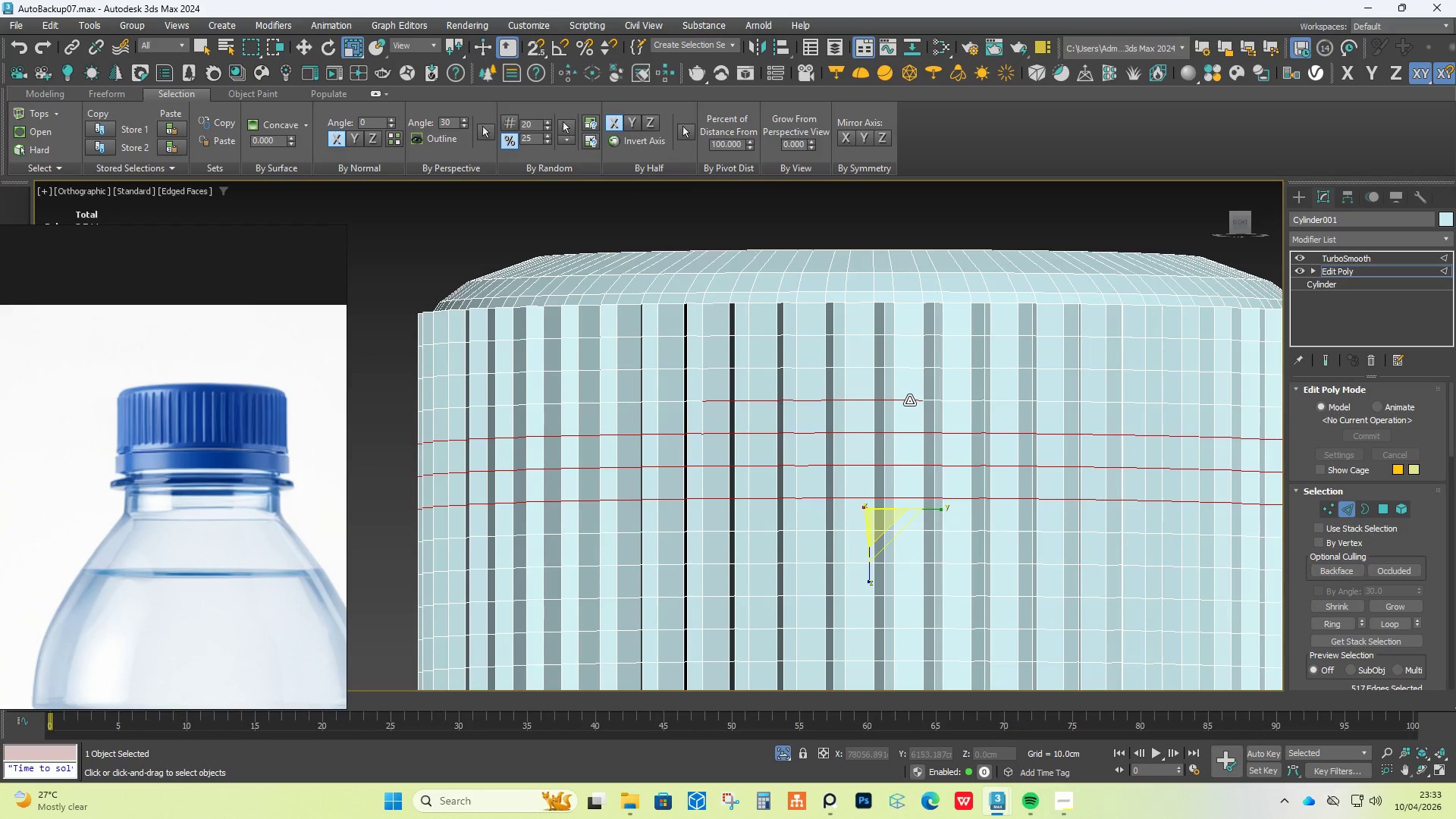 
hold_key(key=ControlLeft, duration=1.67)
double_click([906, 400])
 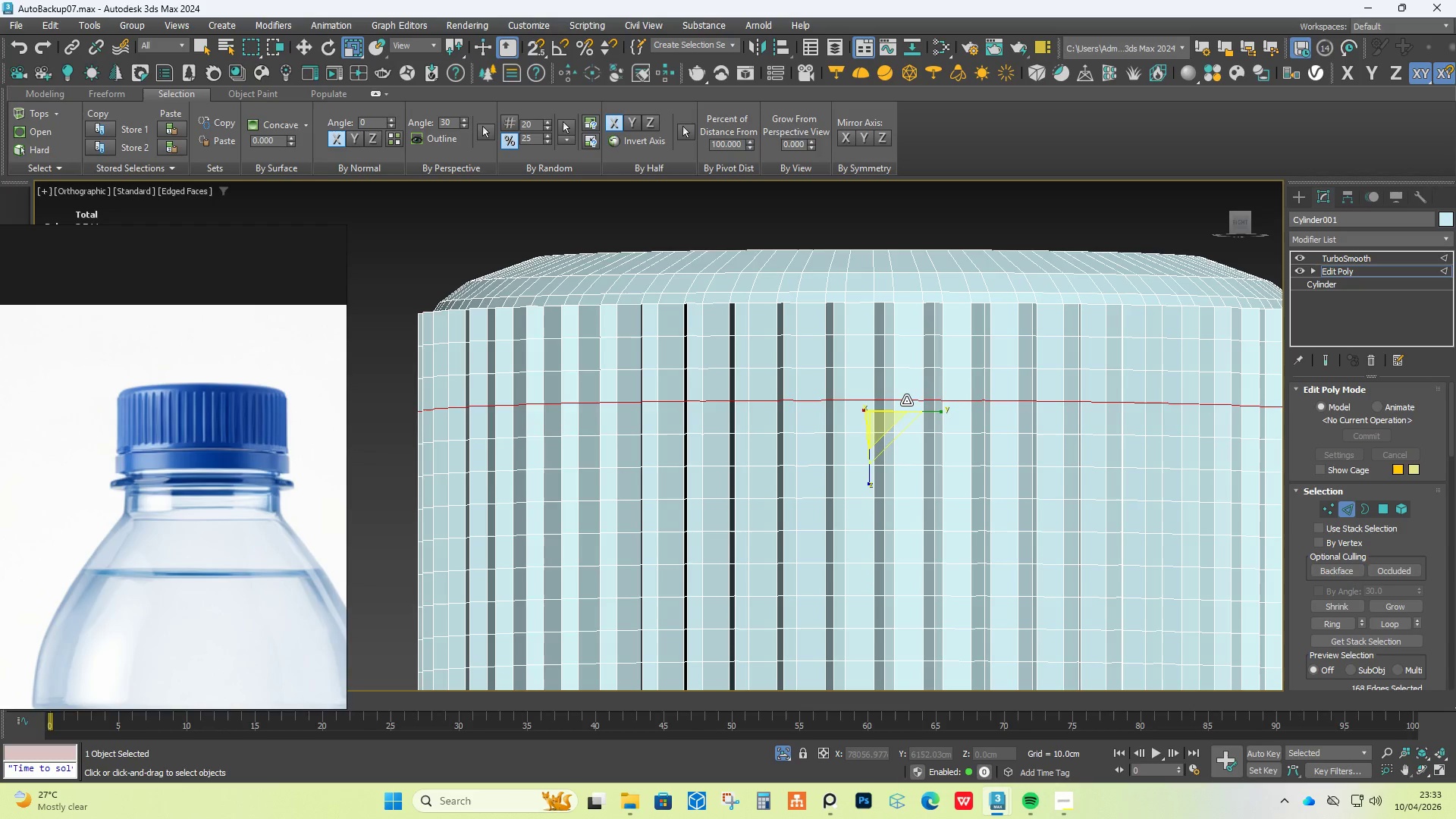 
triple_click([906, 400])
 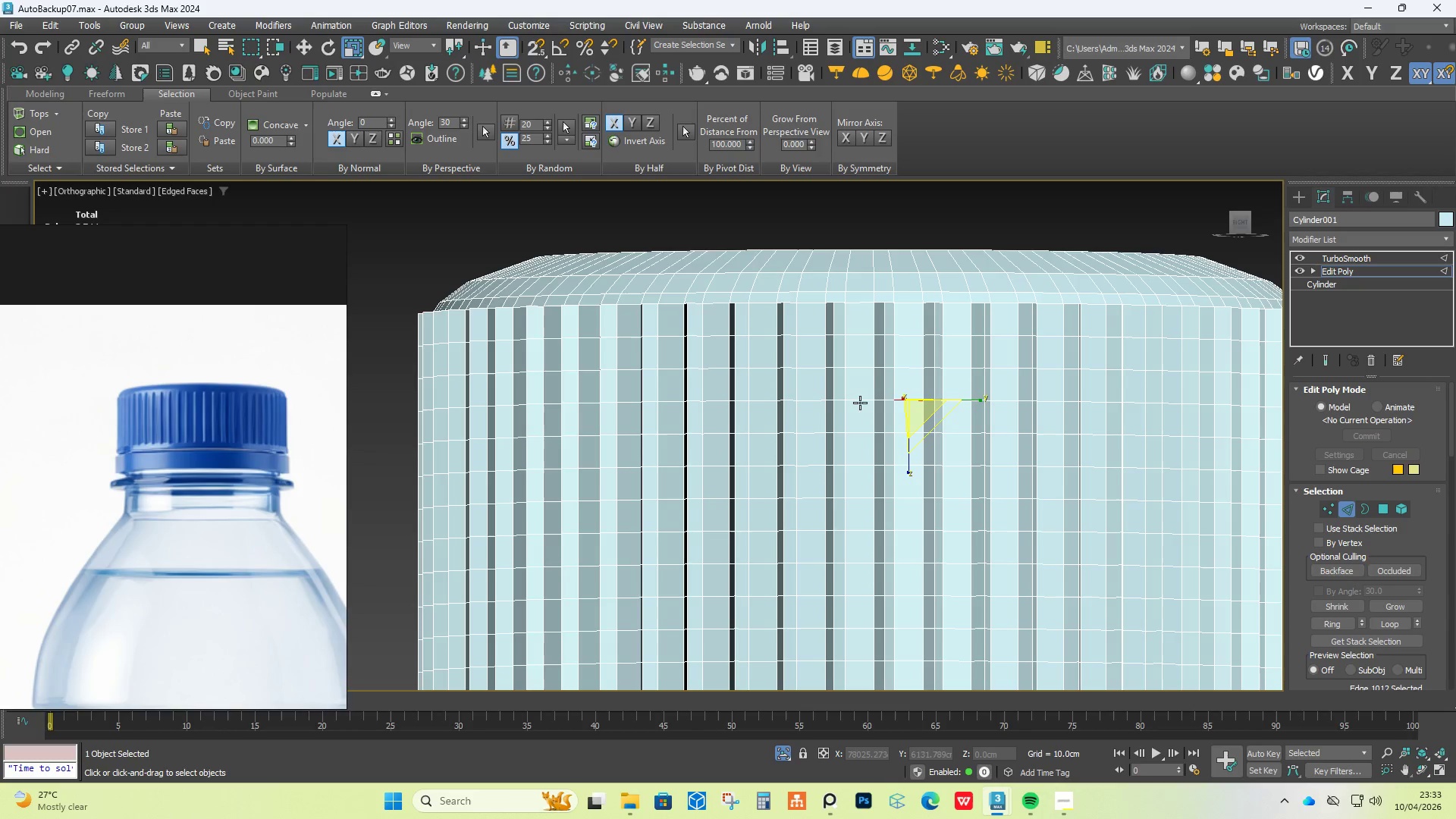 
double_click([861, 401])
 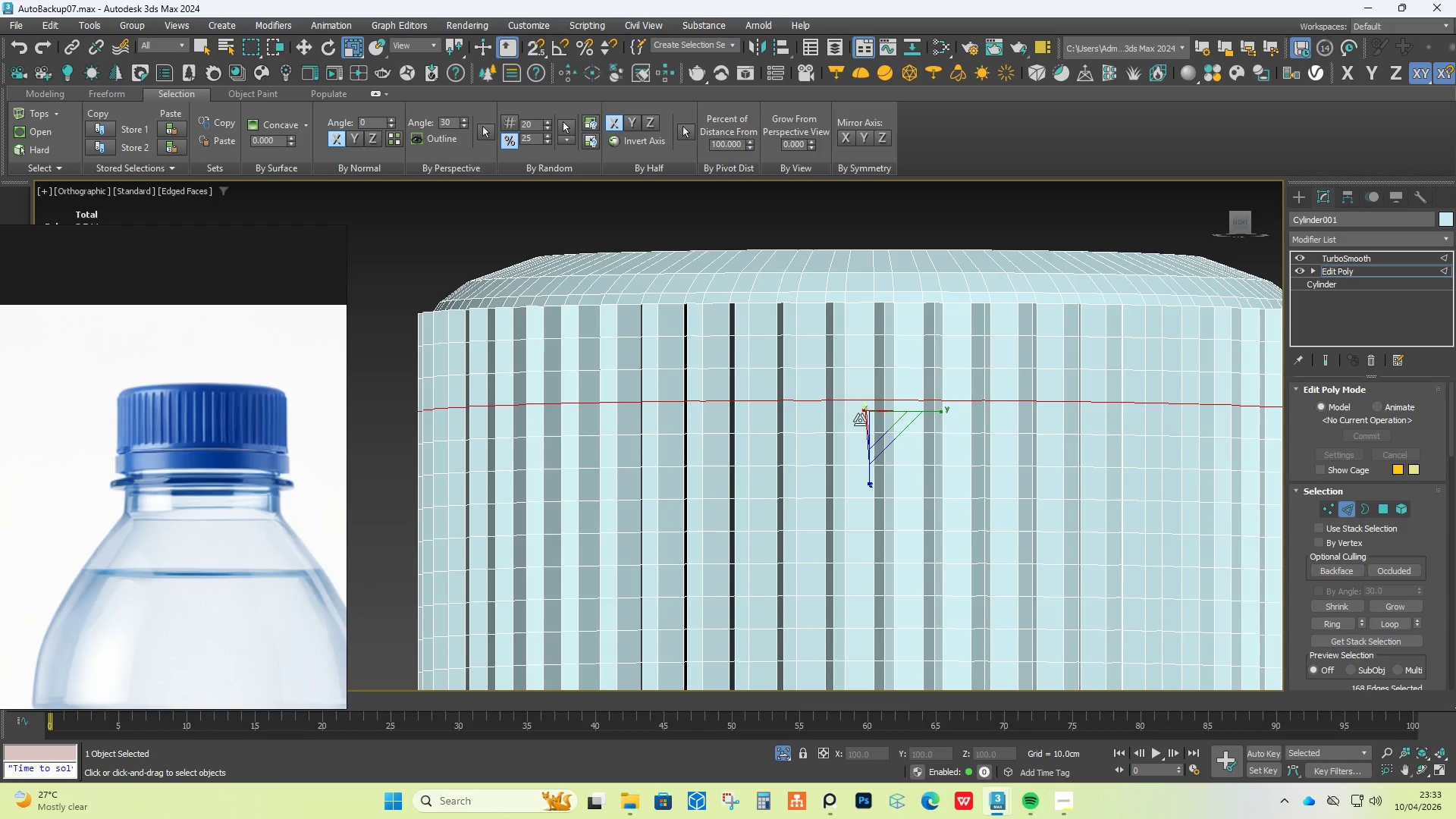 
hold_key(key=ControlLeft, duration=1.53)
left_click([854, 433])
 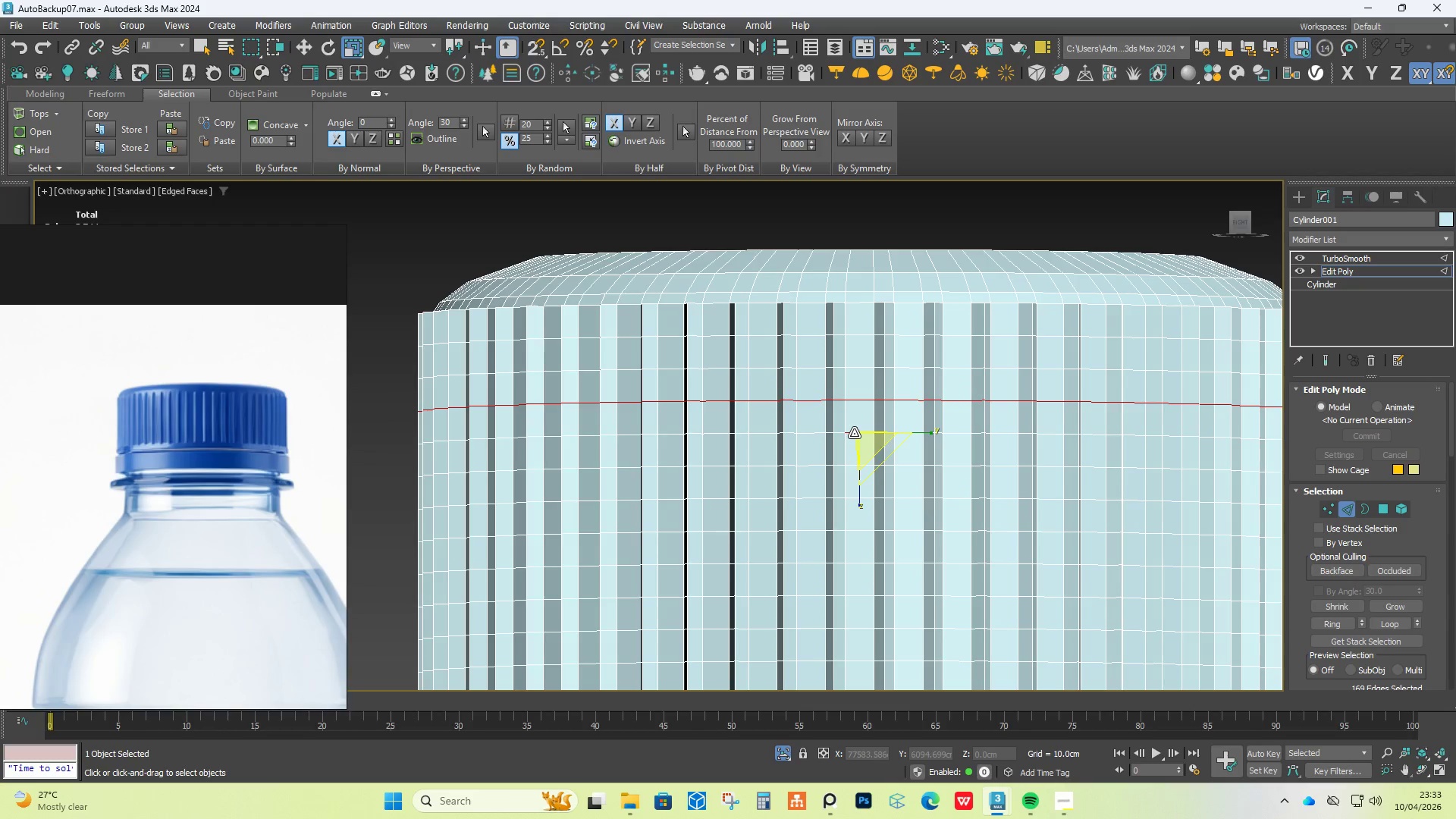 
double_click([854, 433])
 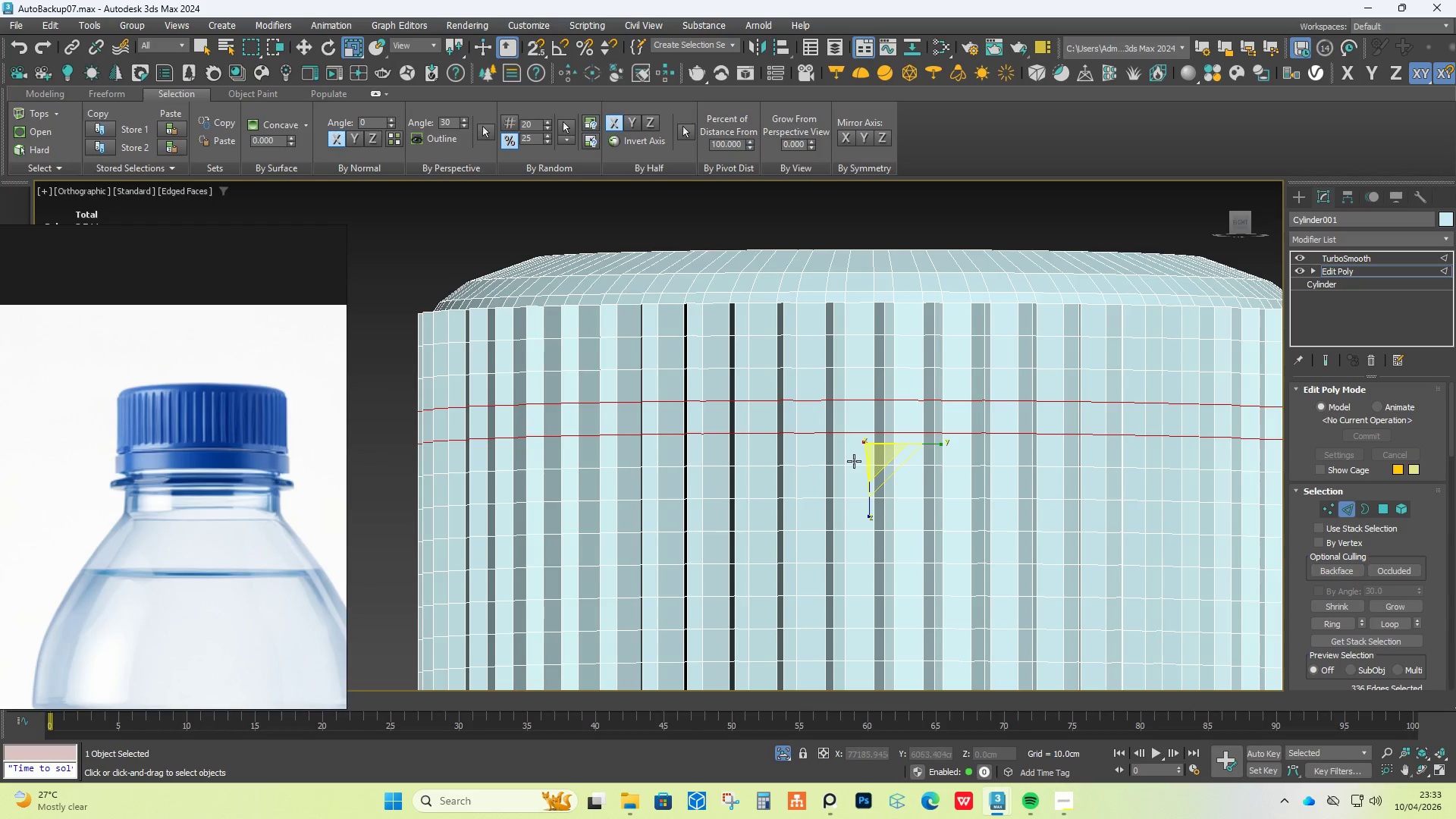 
hold_key(key=ControlLeft, duration=1.51)
left_click([856, 466])
 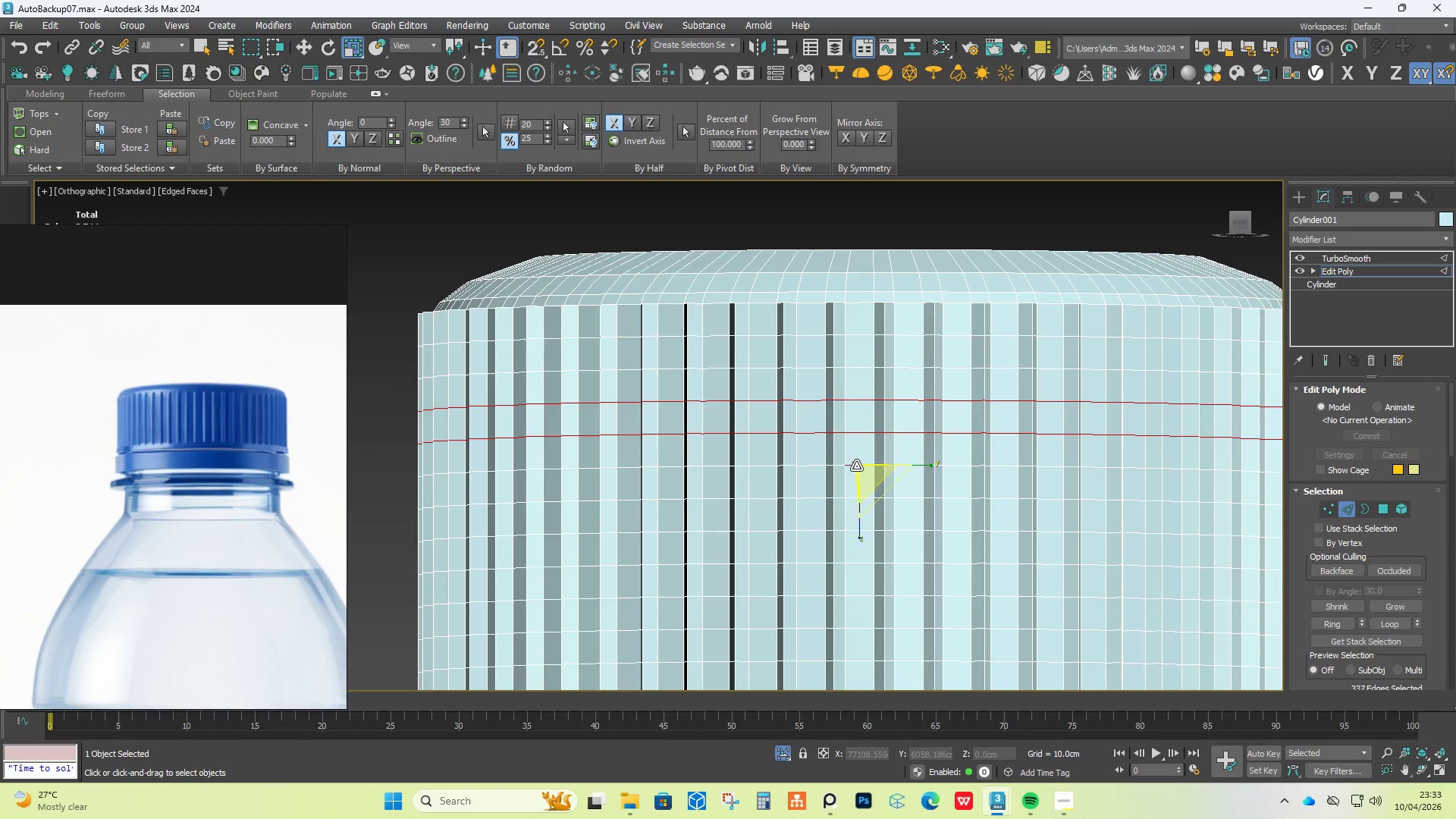 
double_click([856, 466])
 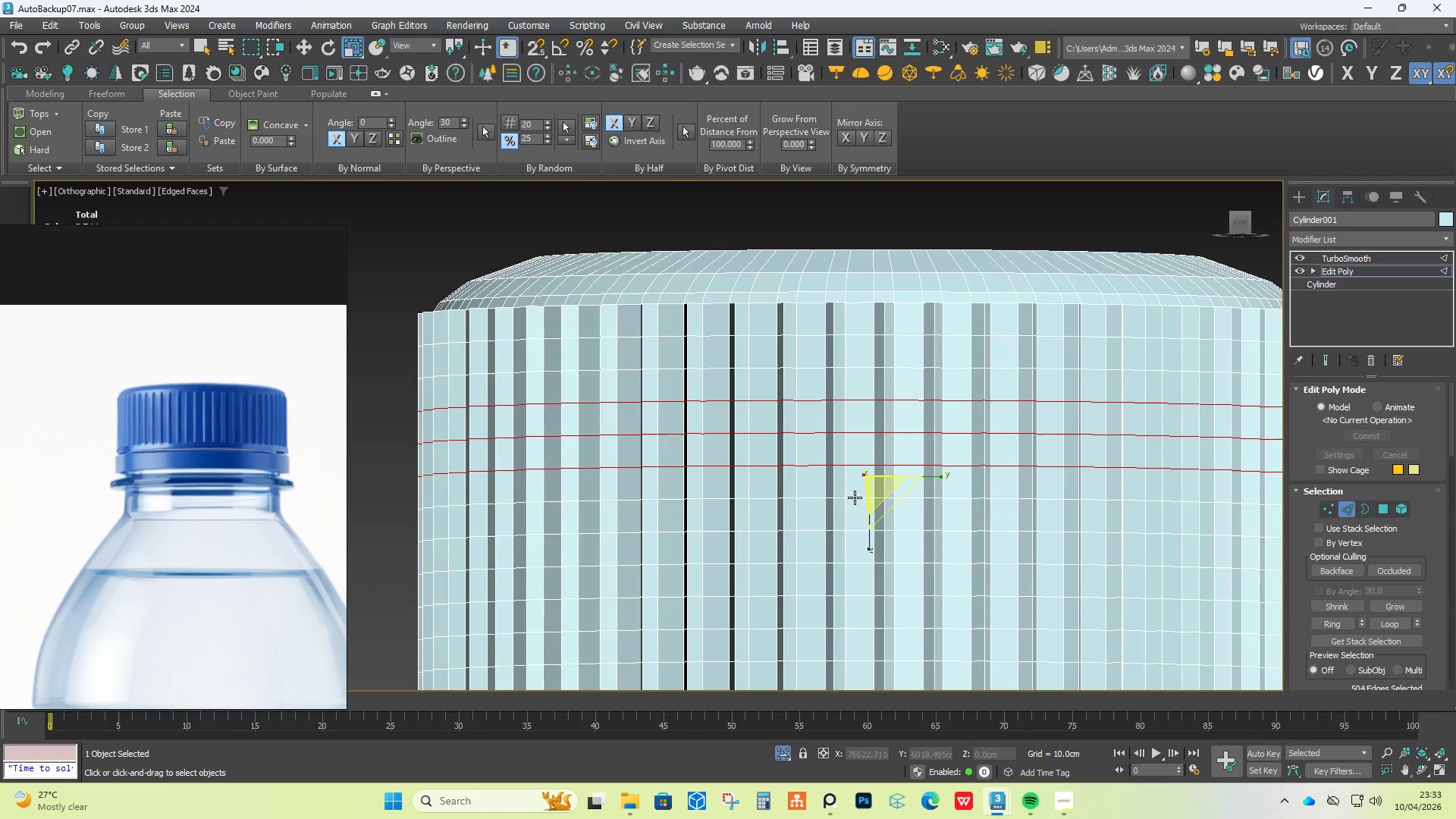 
left_click([858, 494])
 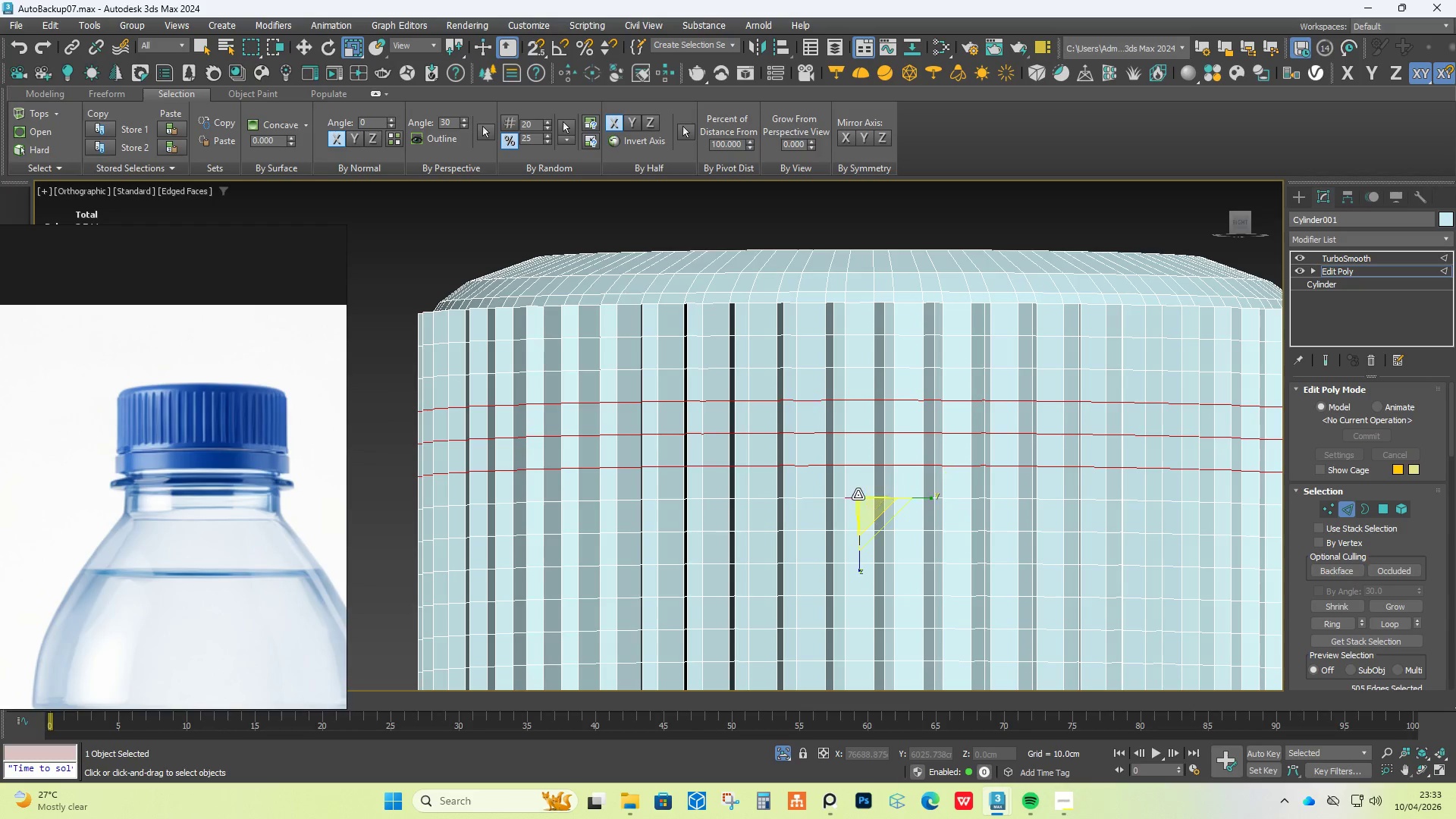 
hold_key(key=ControlLeft, duration=1.52)
double_click([858, 494])
 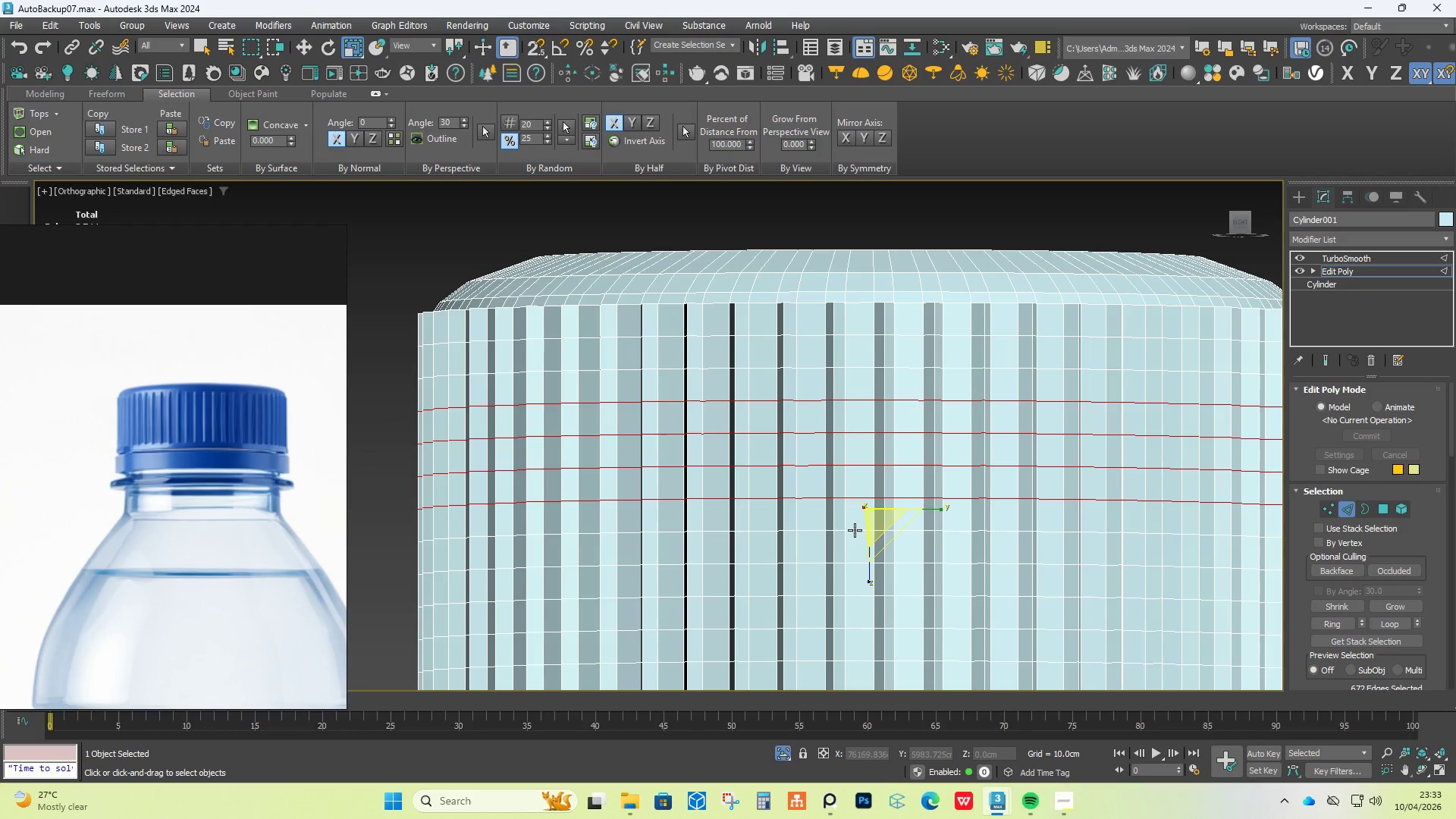 
double_click([855, 531])
 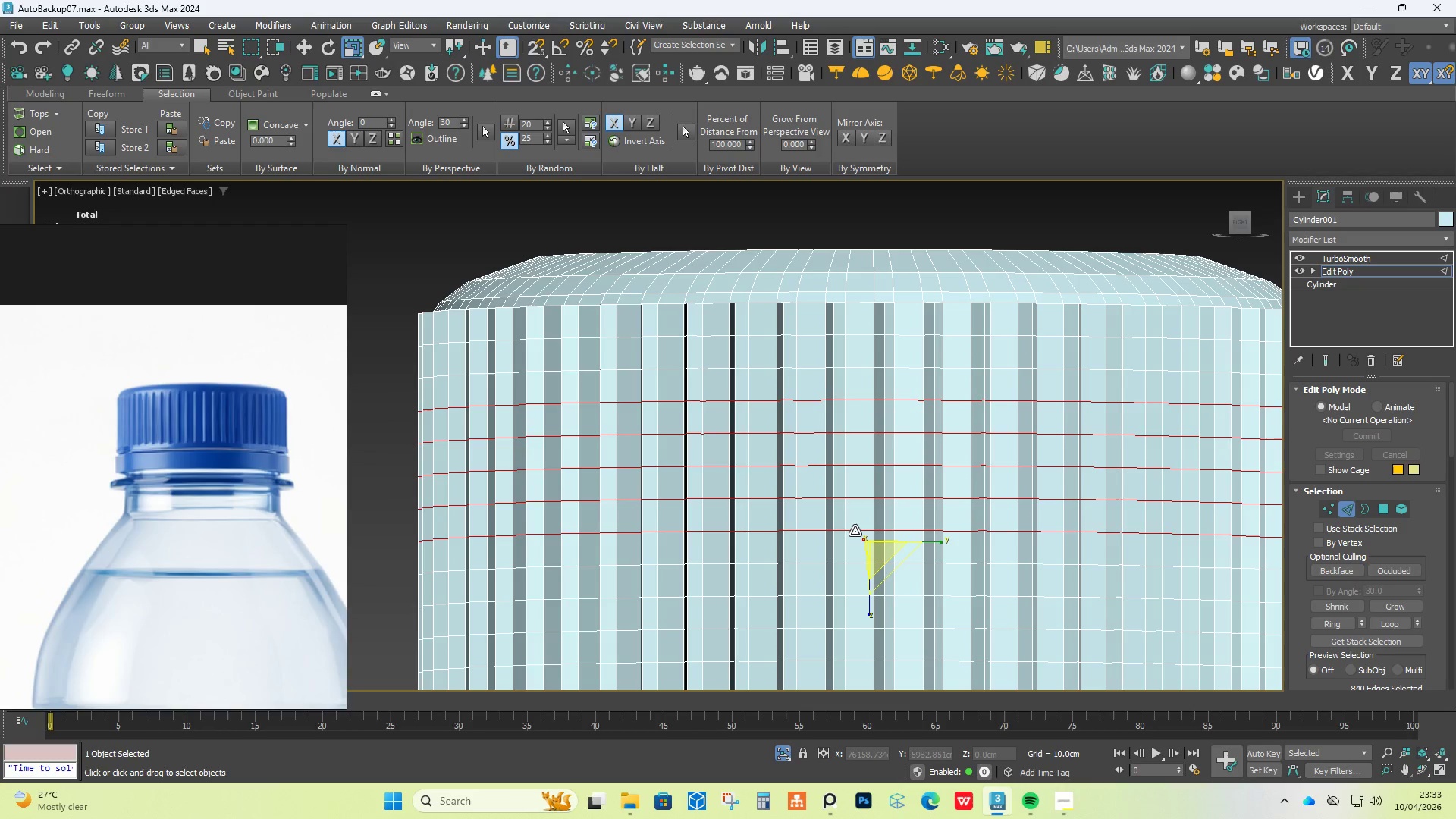 
key(Control+Backspace)
 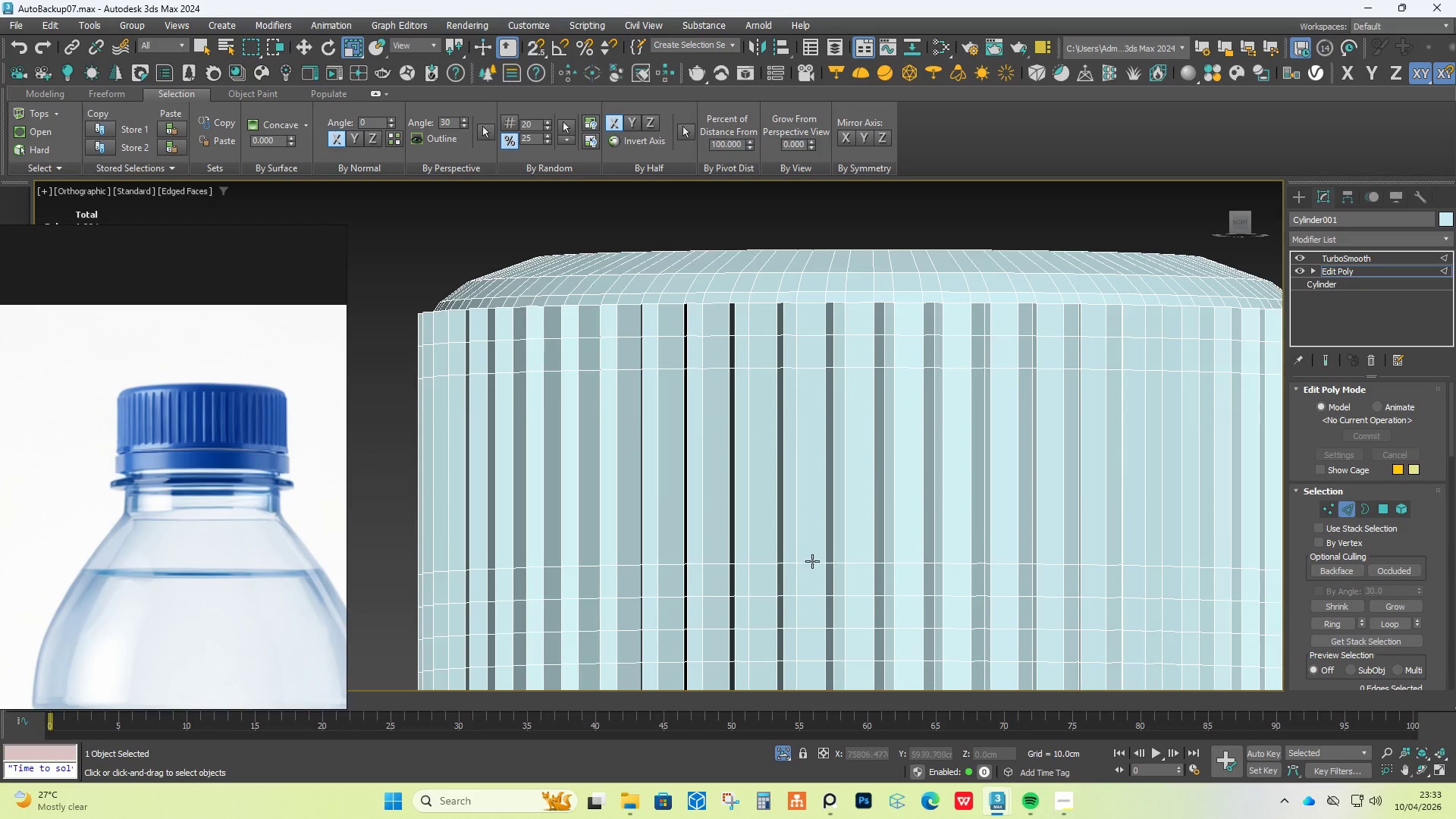 
double_click([809, 566])
 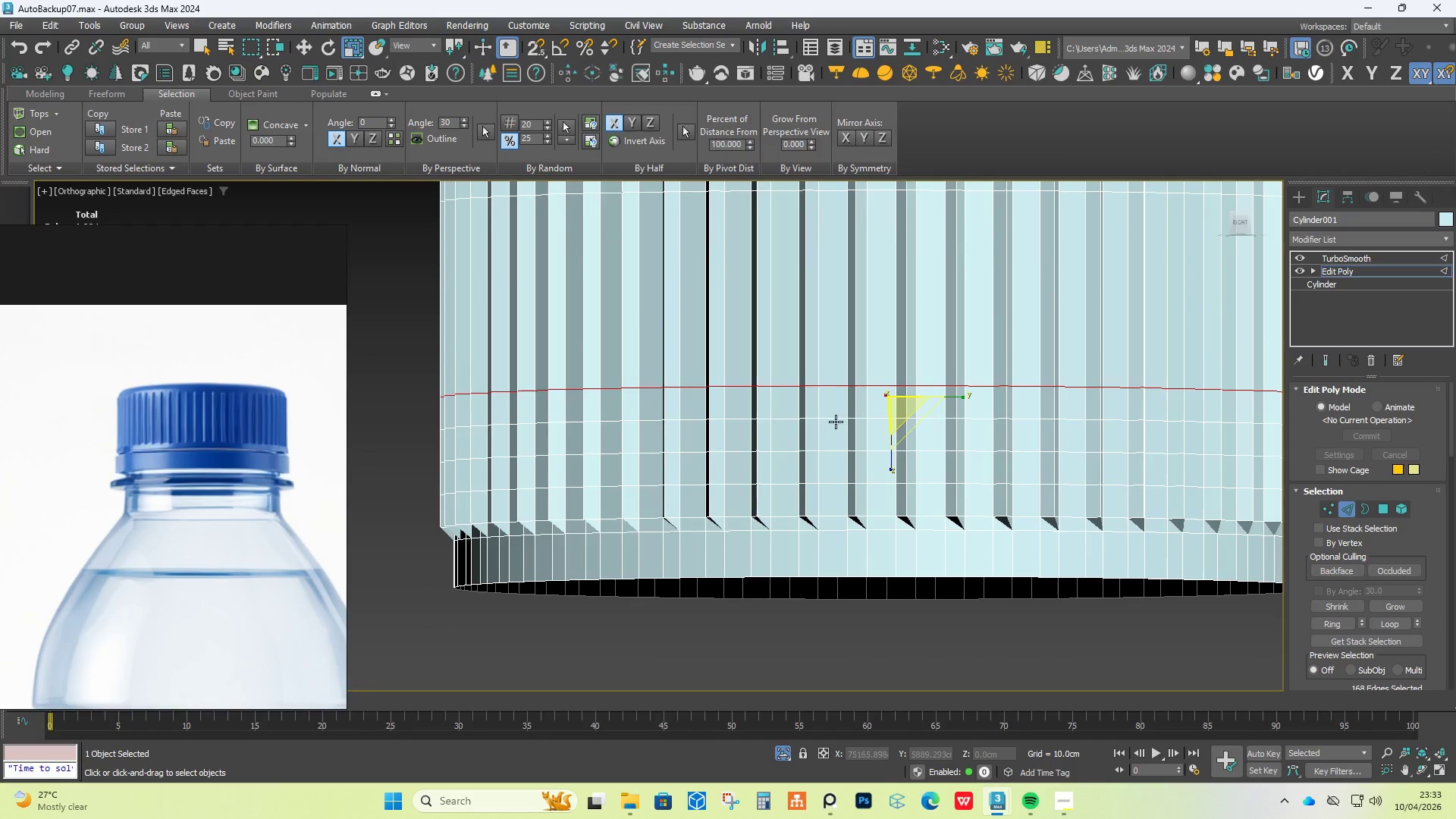 
hold_key(key=ControlLeft, duration=1.5)
double_click([834, 418])
 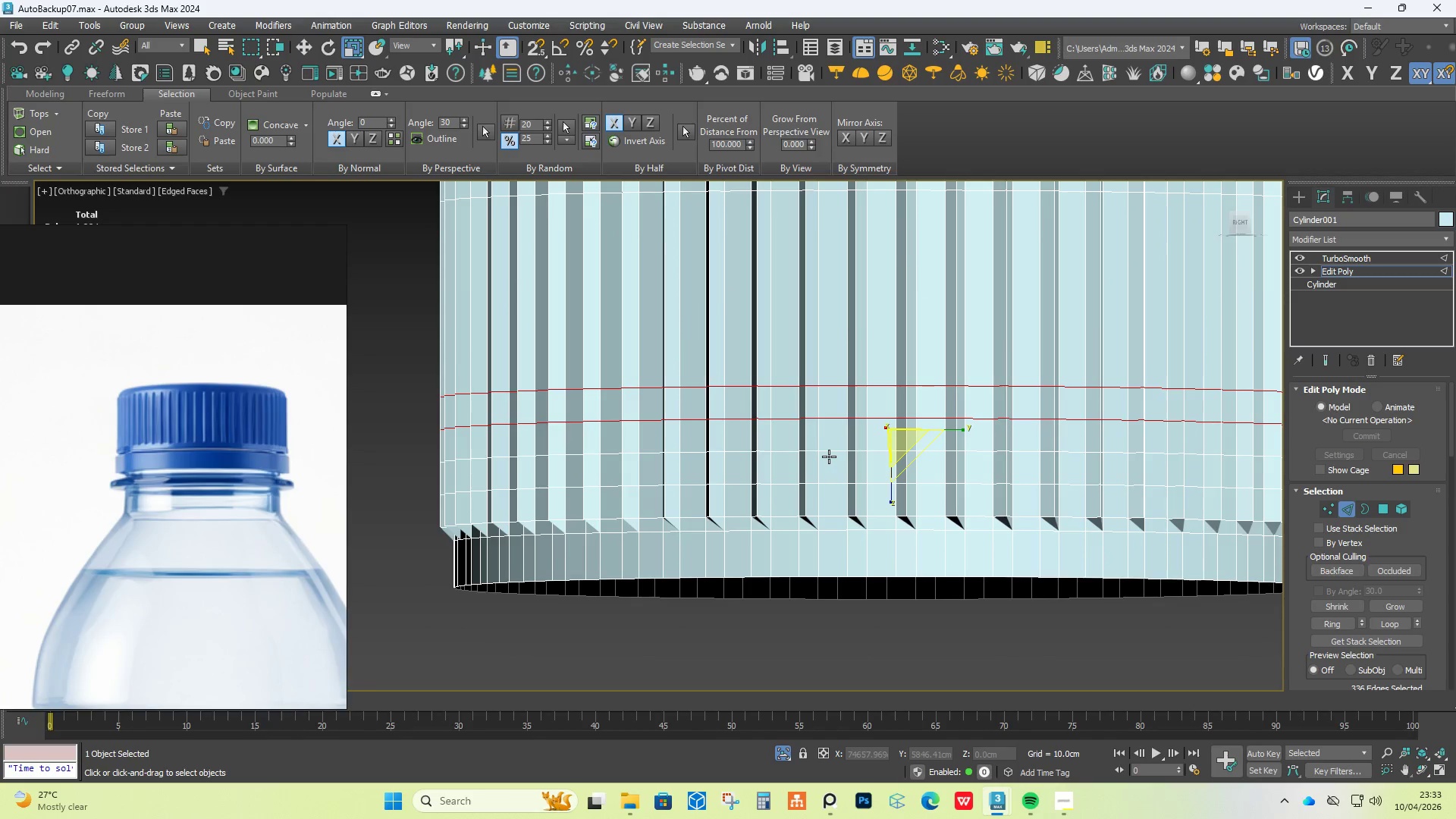 
left_click([832, 450])
 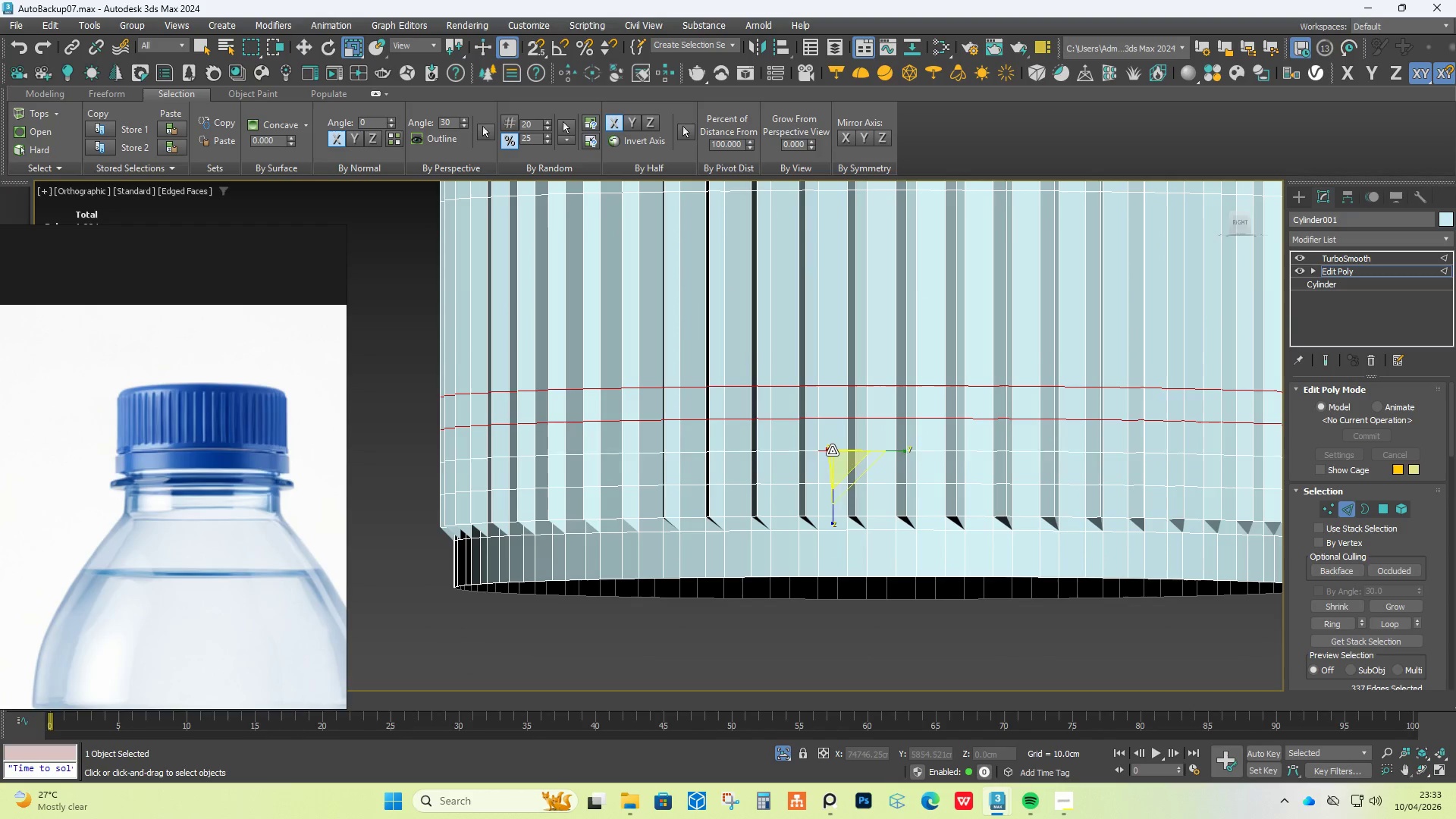 
double_click([832, 450])
 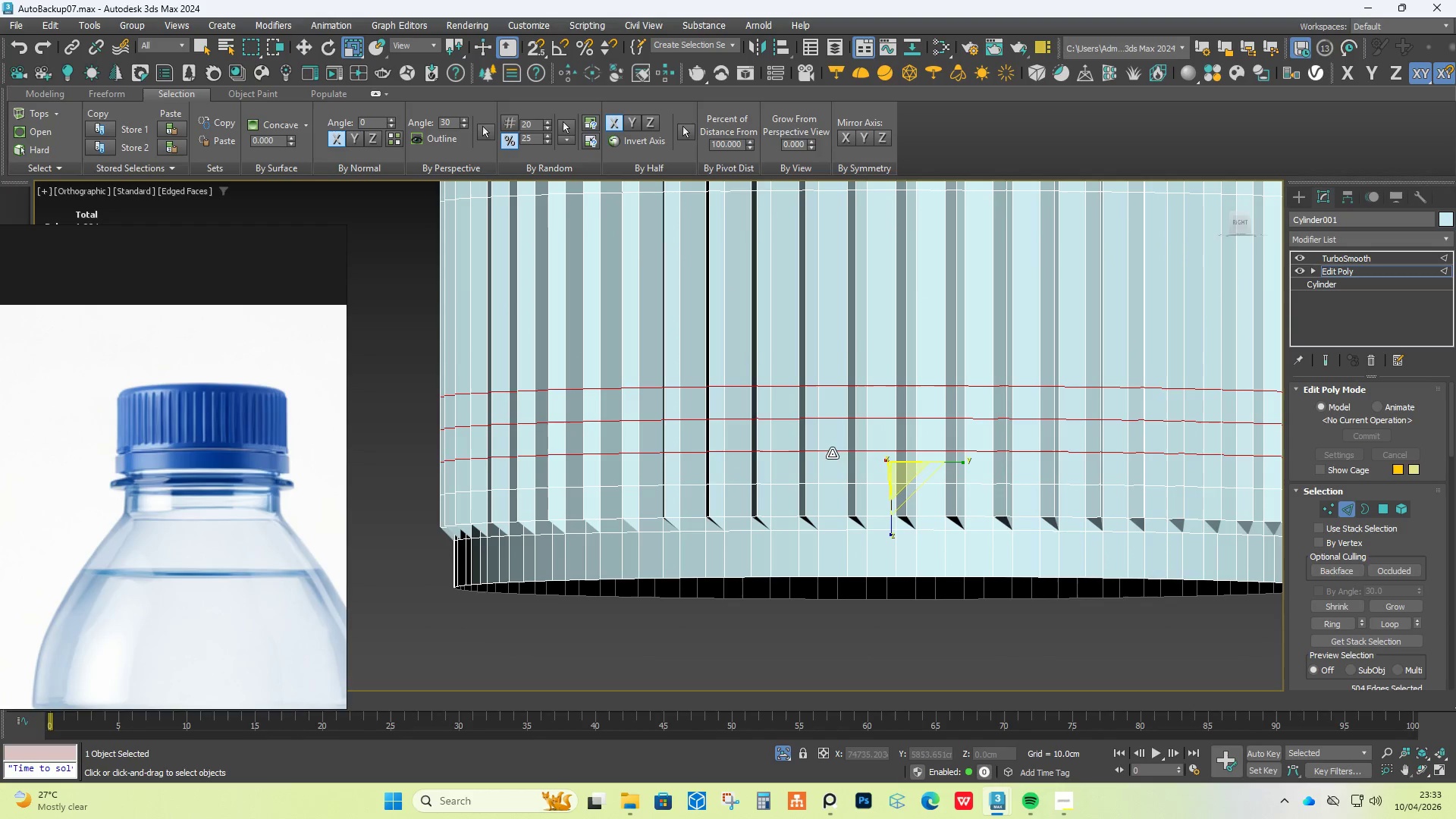 
key(Control+Backspace)
 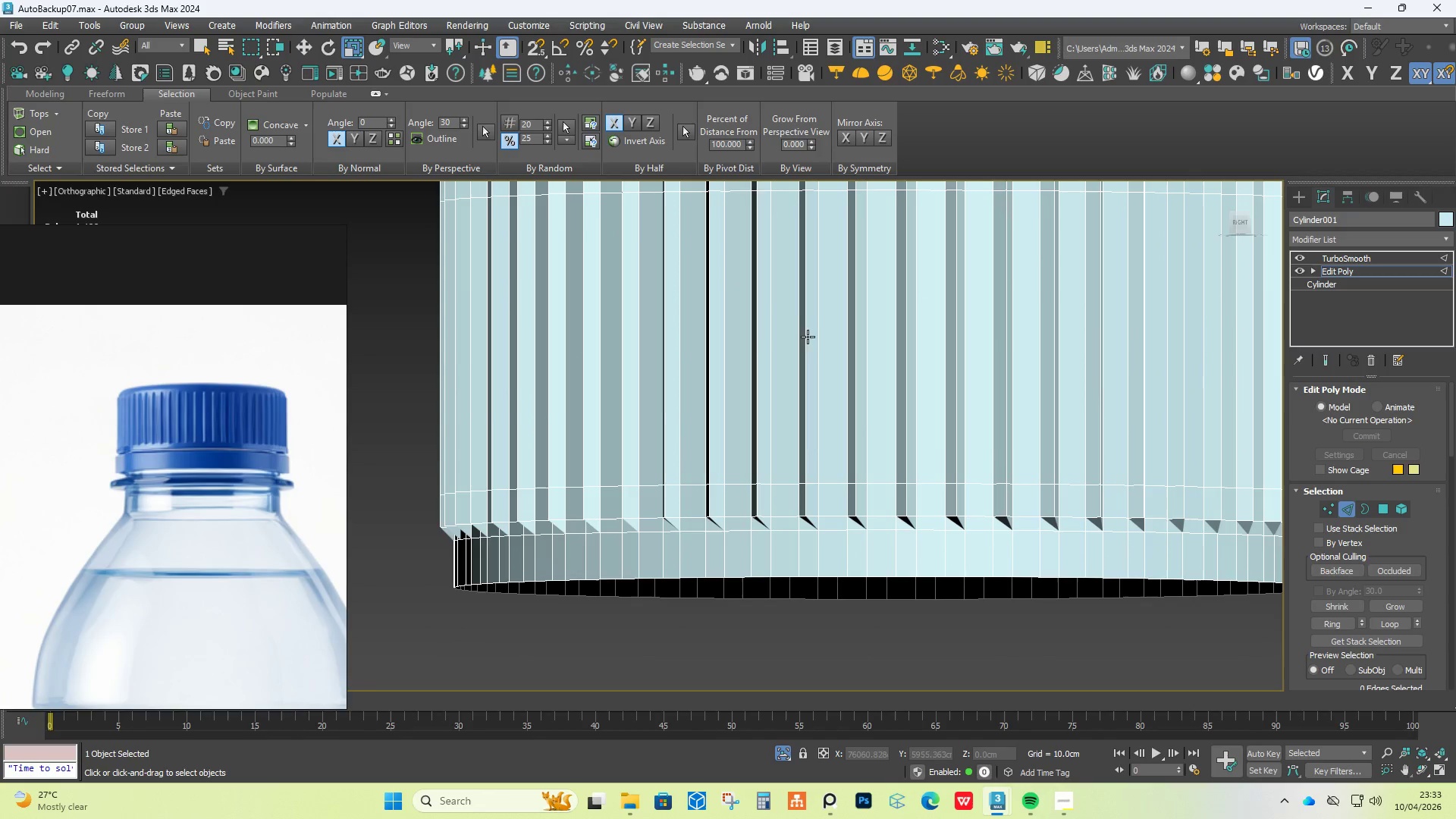 
scroll: coordinate [802, 315], scroll_direction: down, amount: 2.0
 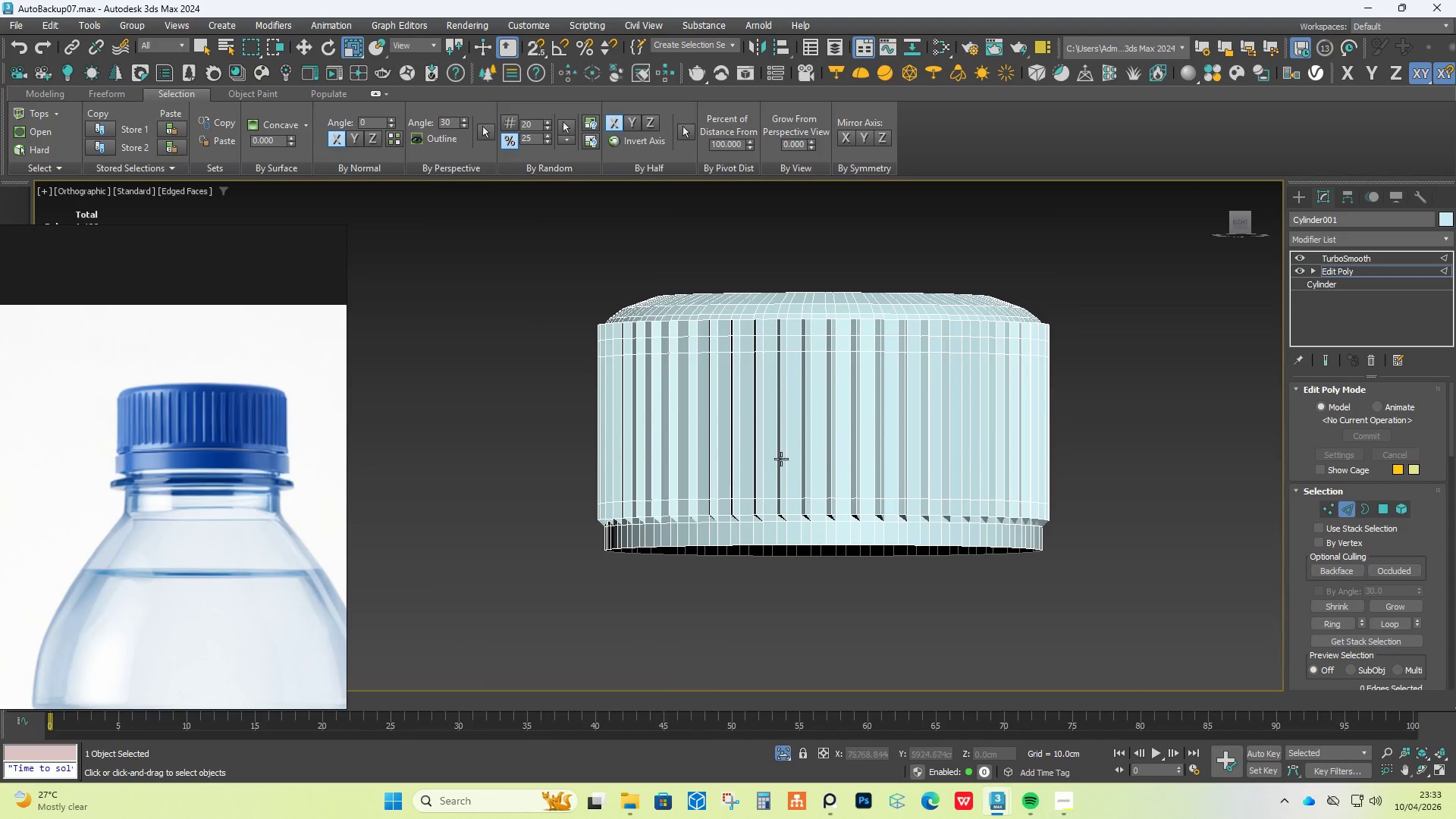 
scroll: coordinate [806, 529], scroll_direction: up, amount: 4.0
 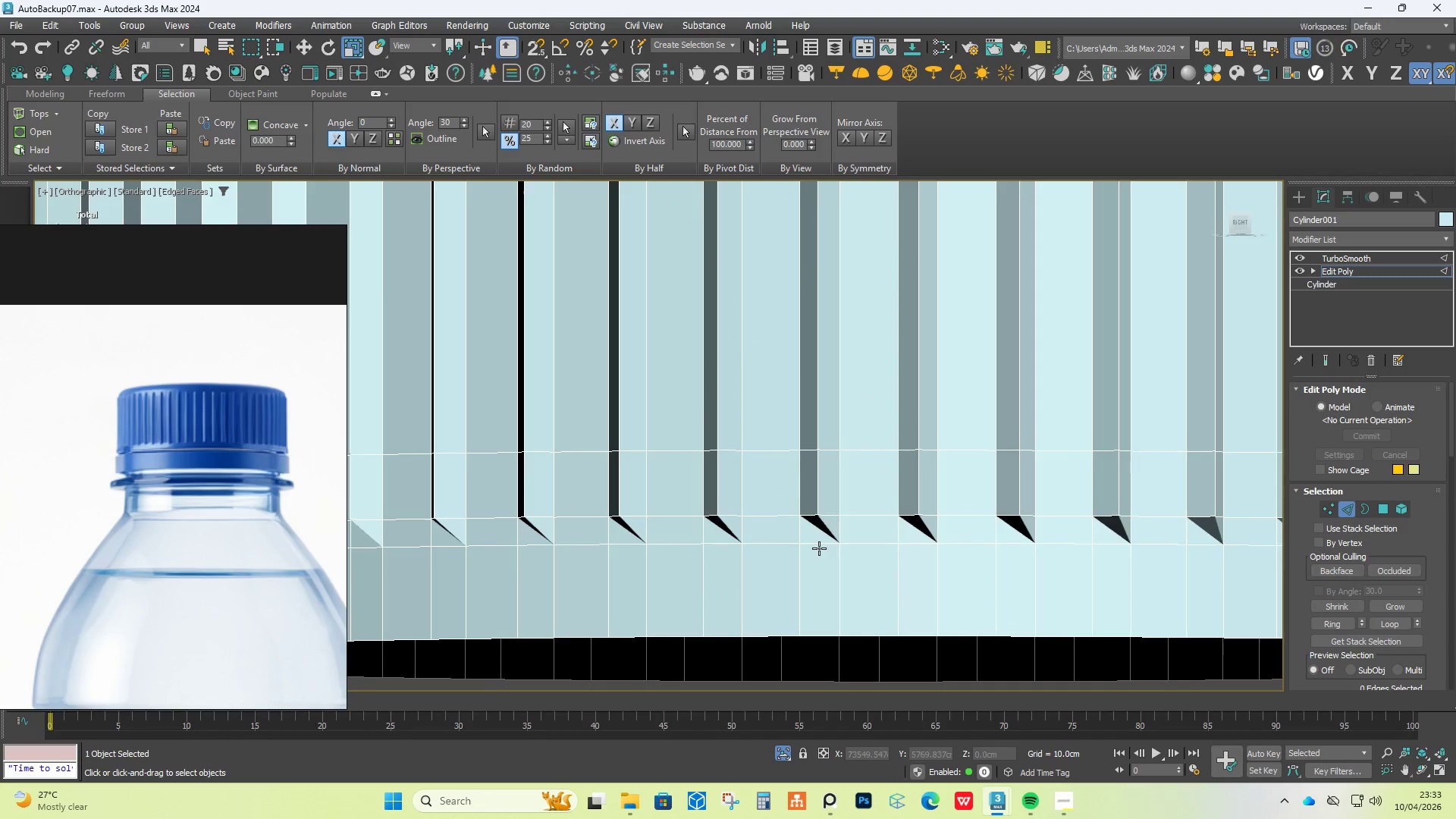 
key(Alt+1)
 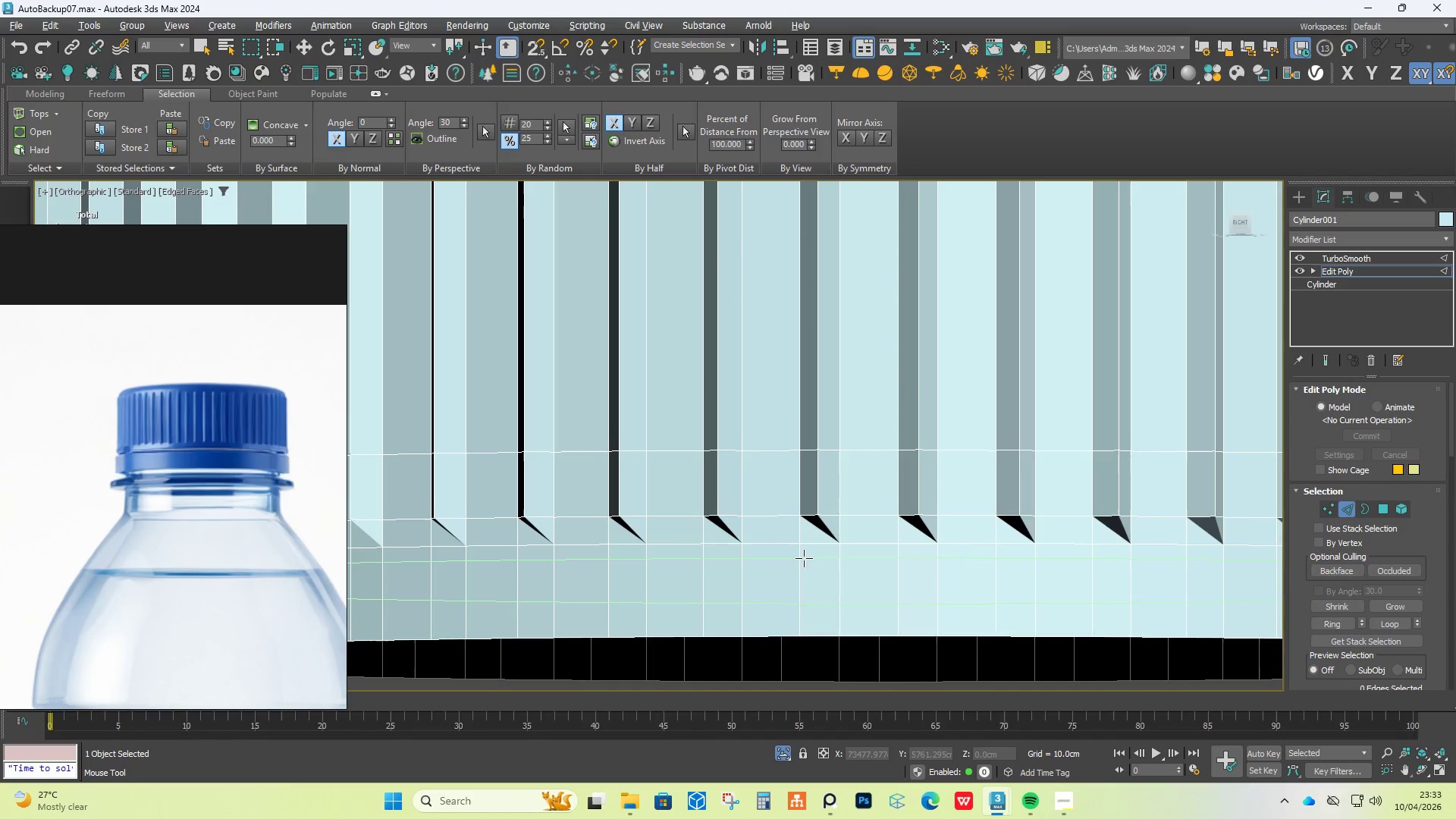 
left_click([802, 558])
 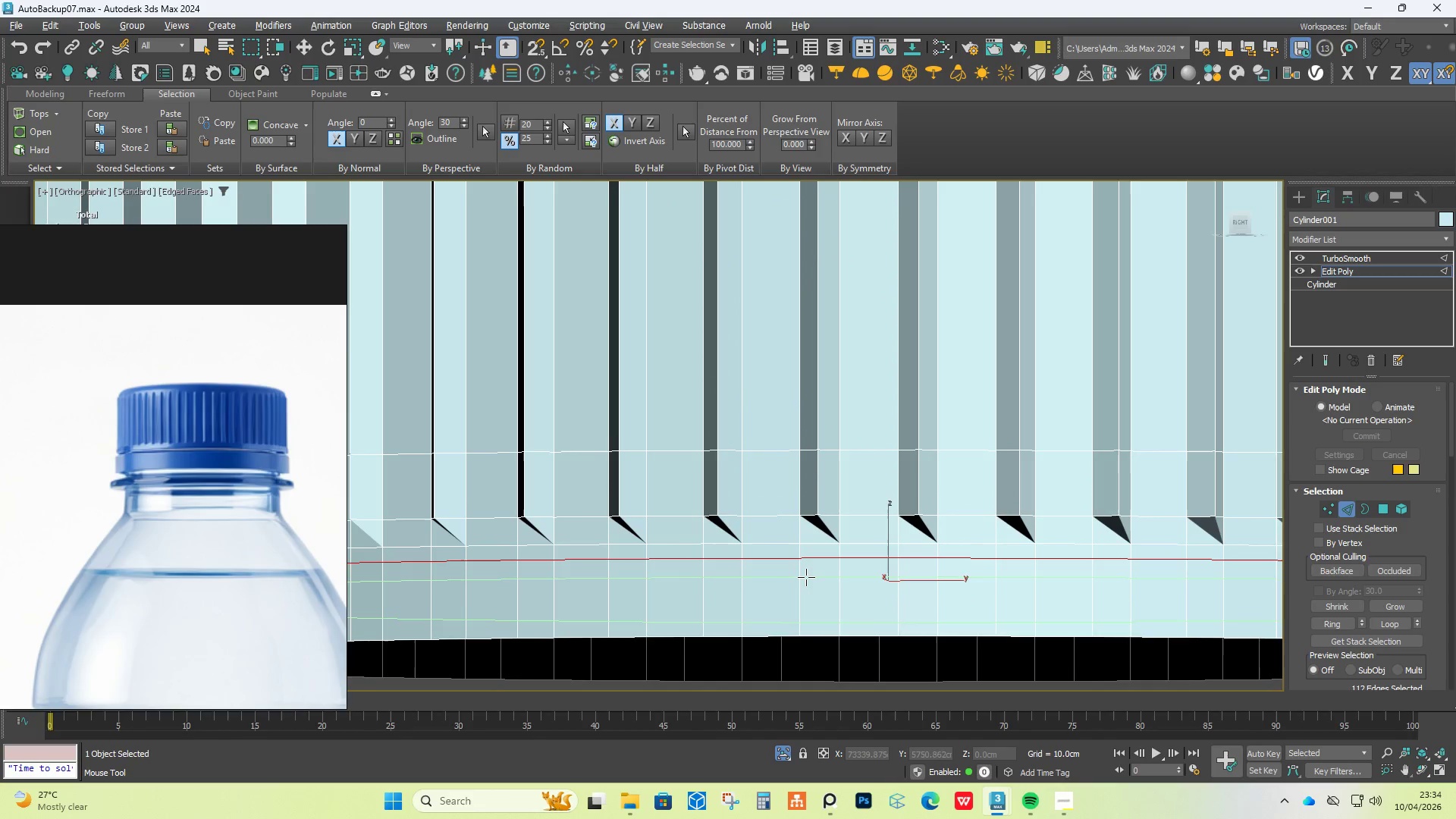 
left_click([806, 571])
 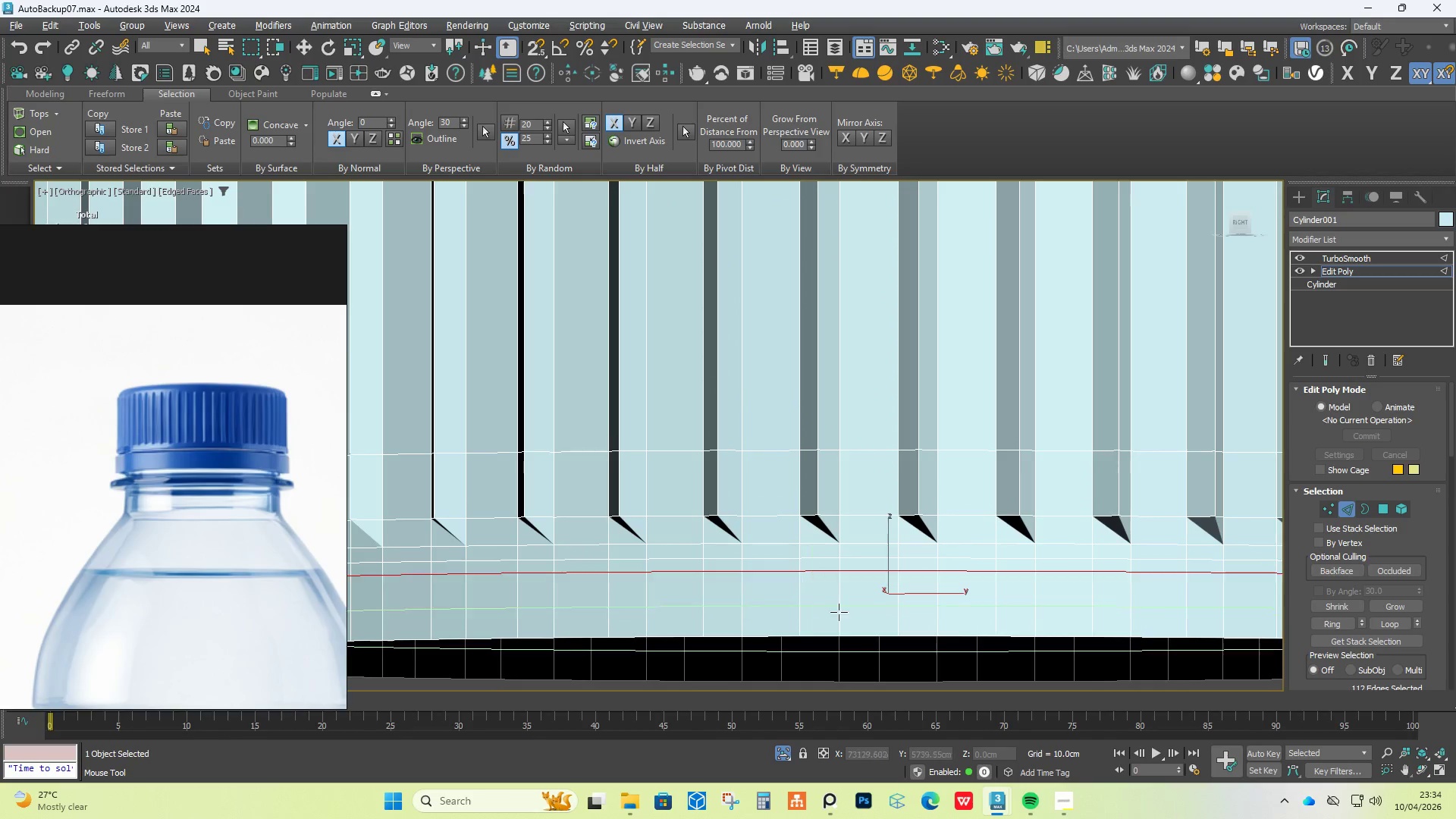 
right_click([841, 617])
 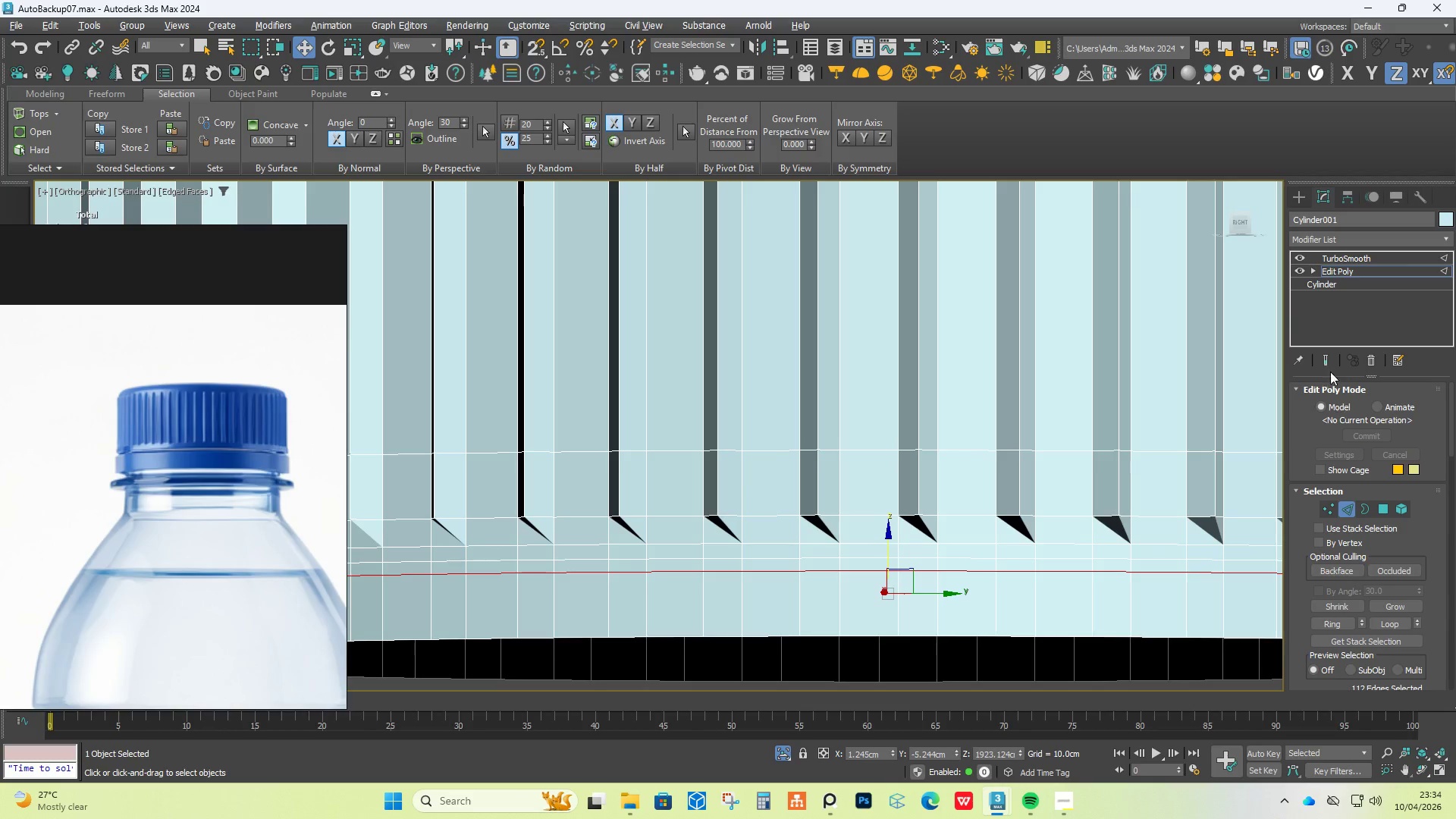 
left_click([1332, 366])
 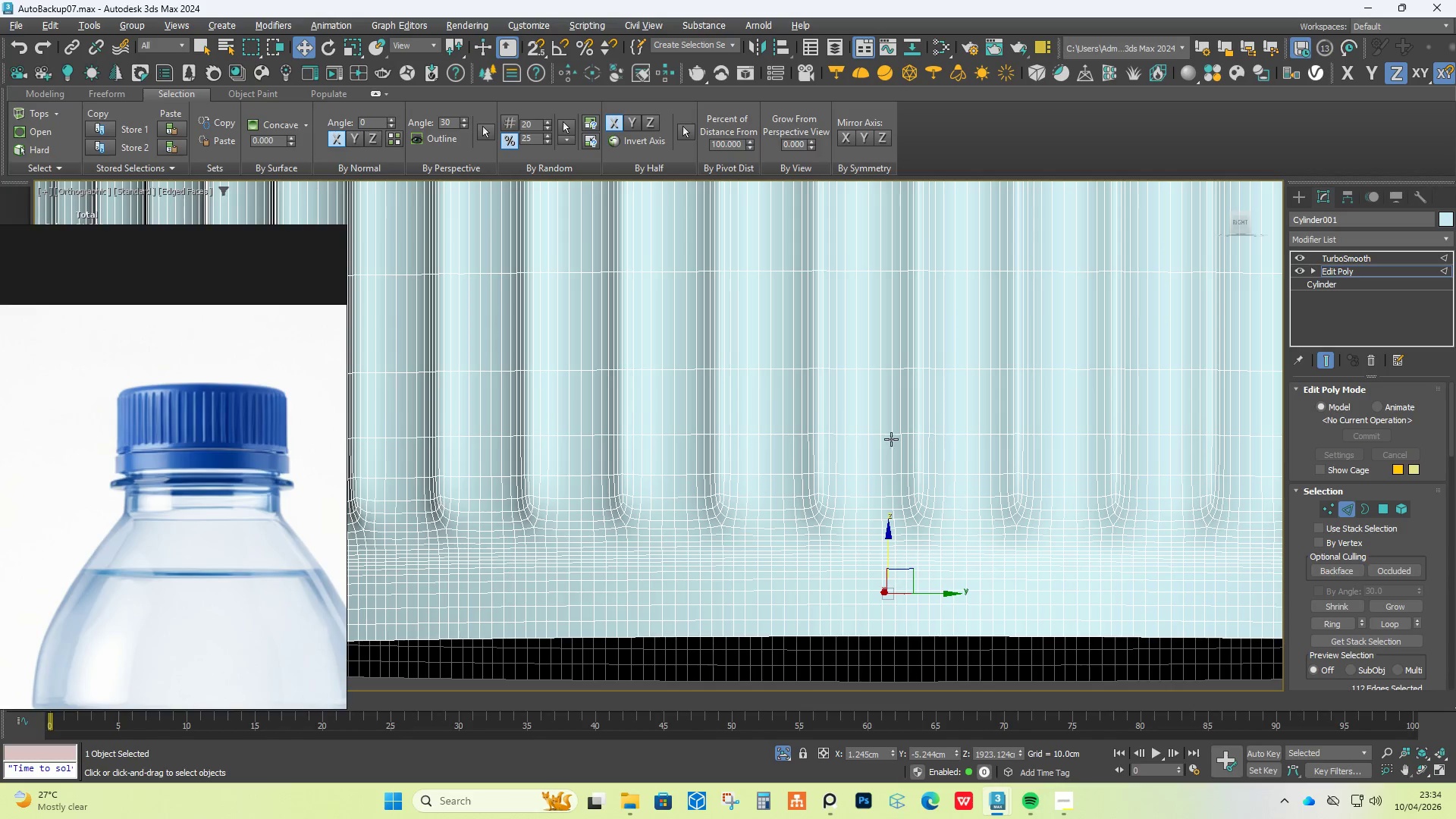 
scroll: coordinate [886, 441], scroll_direction: down, amount: 2.0
 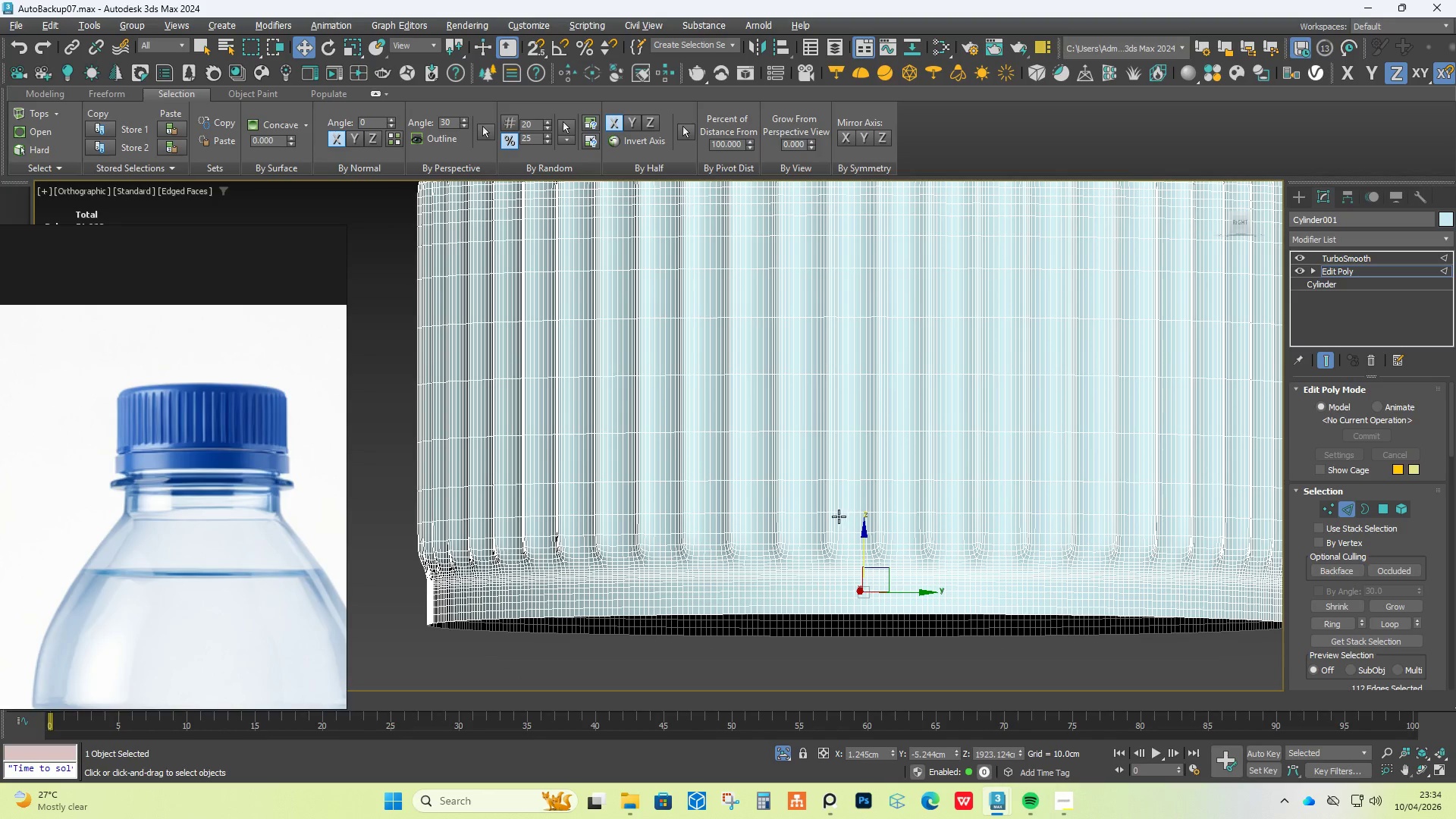 
key(F4)
 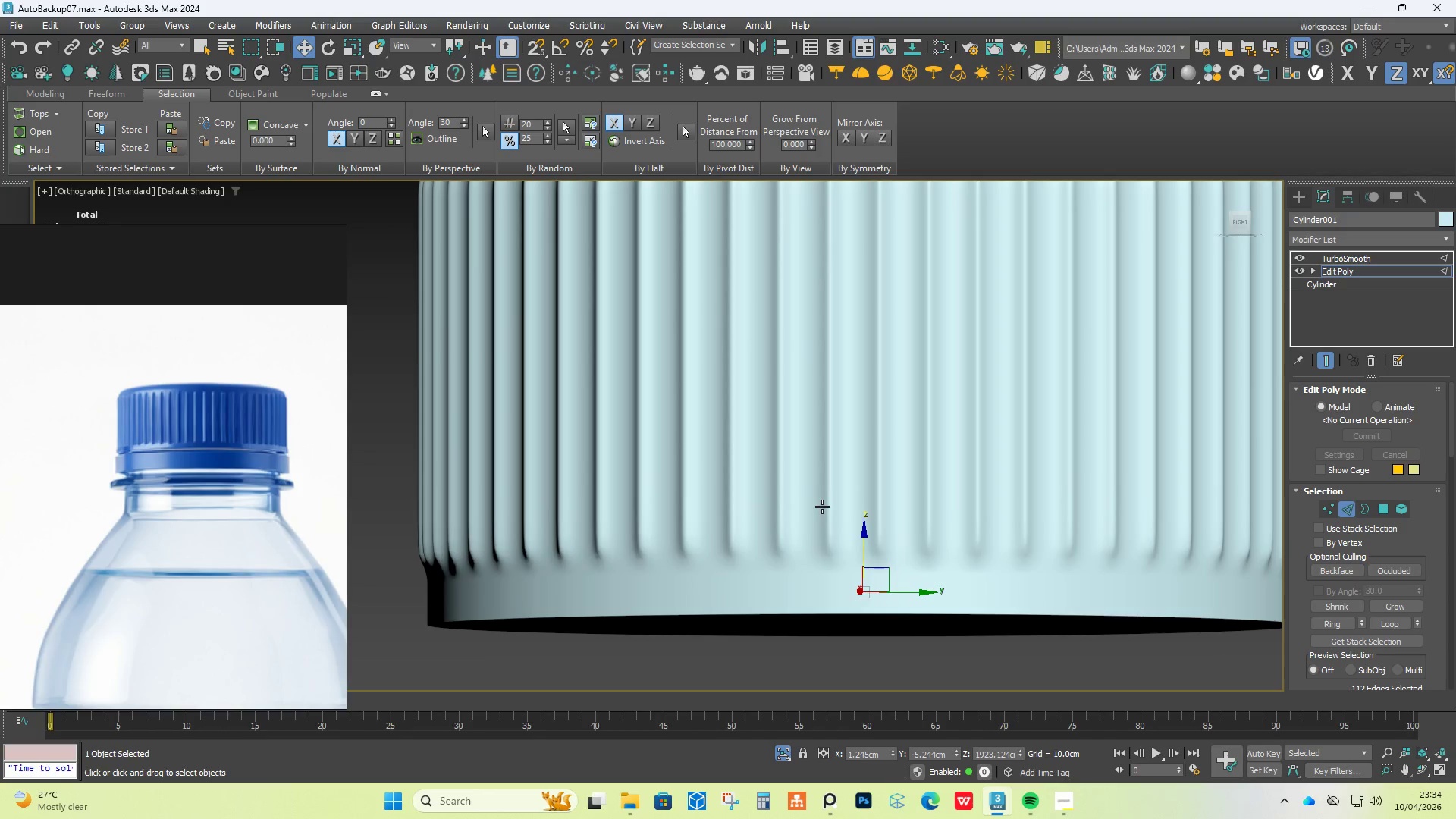 
scroll: coordinate [822, 507], scroll_direction: down, amount: 1.0
 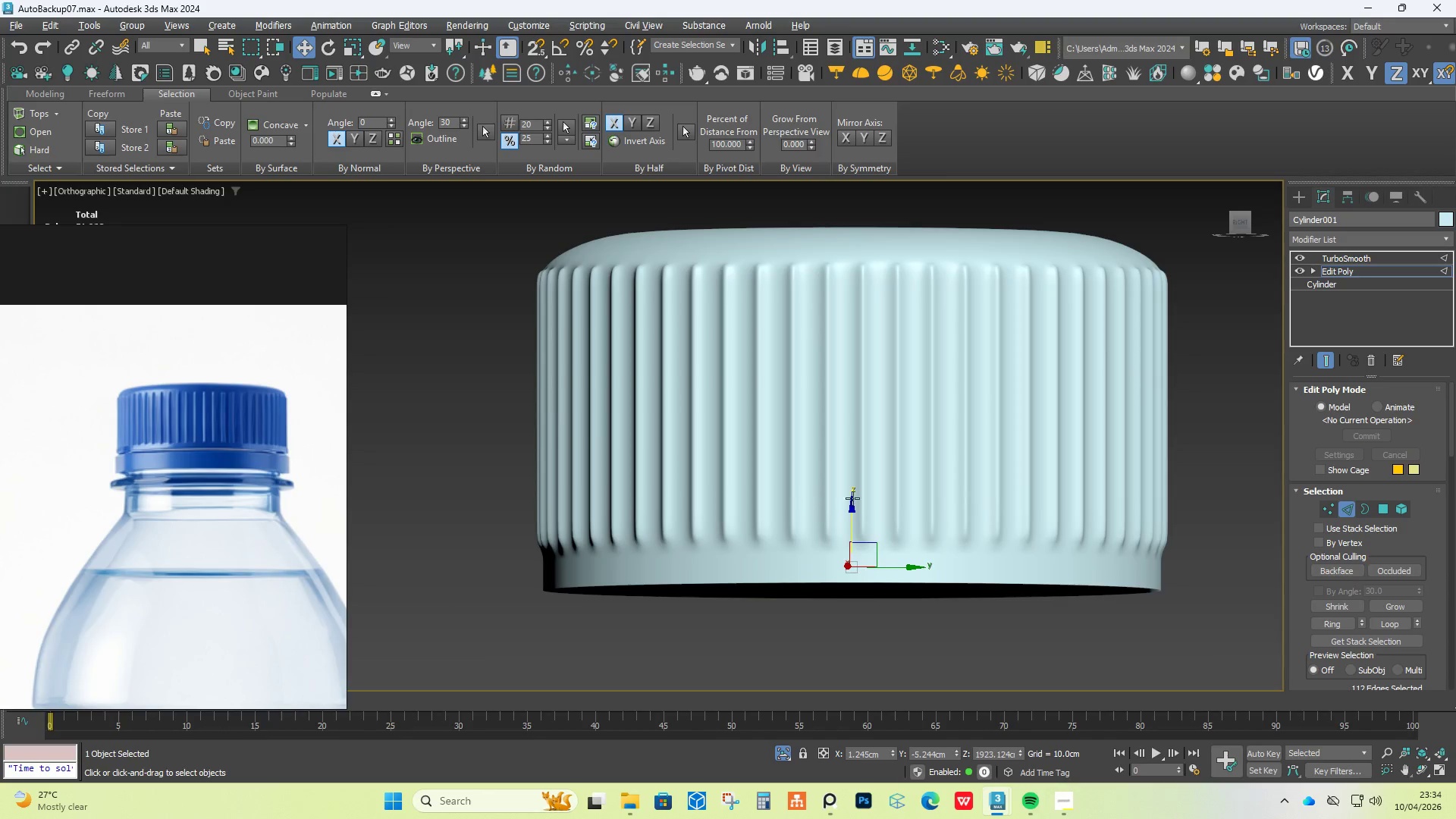 
hold_key(key=AltLeft, duration=1.52)
 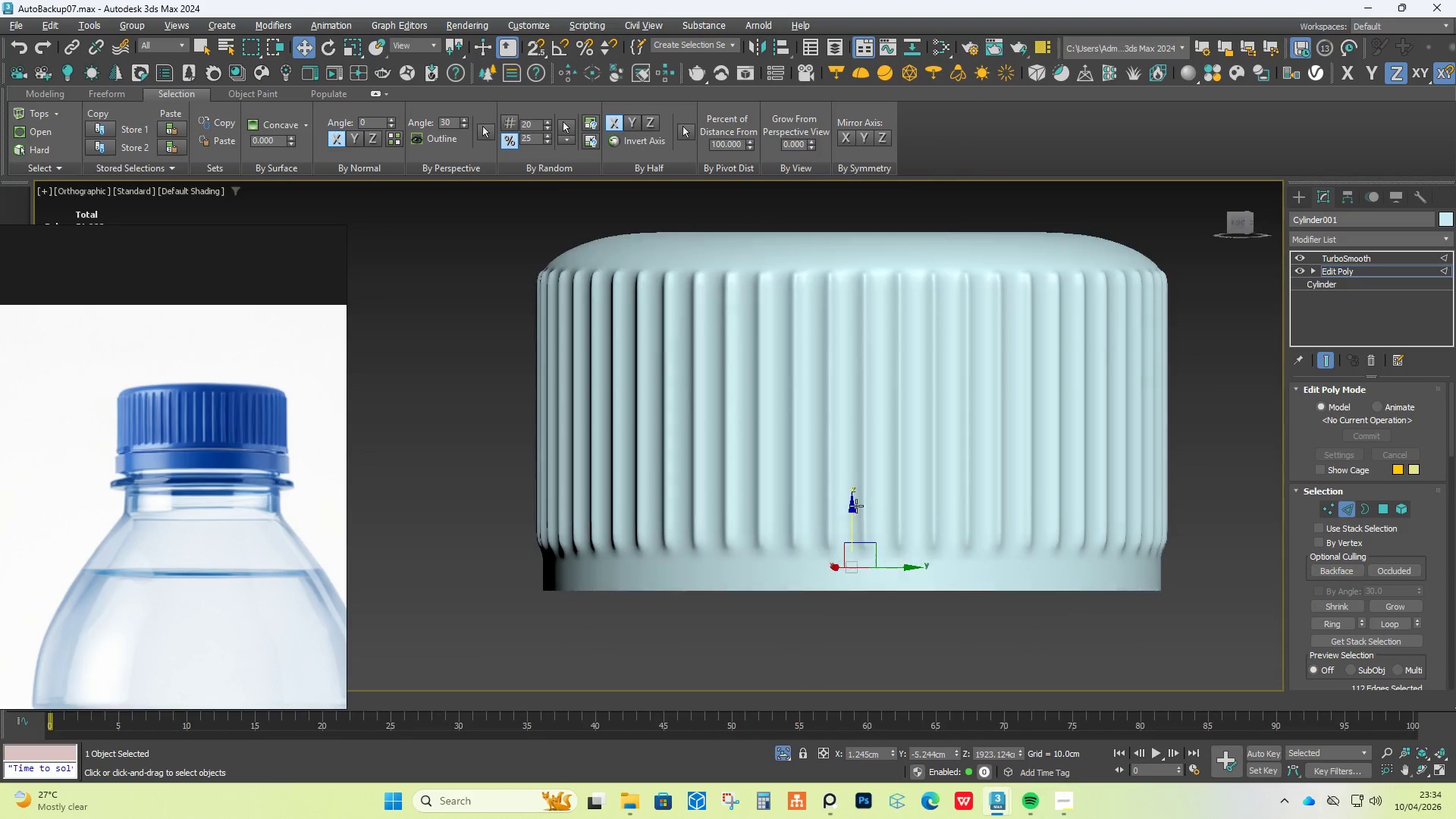 
hold_key(key=AltLeft, duration=1.5)
 